 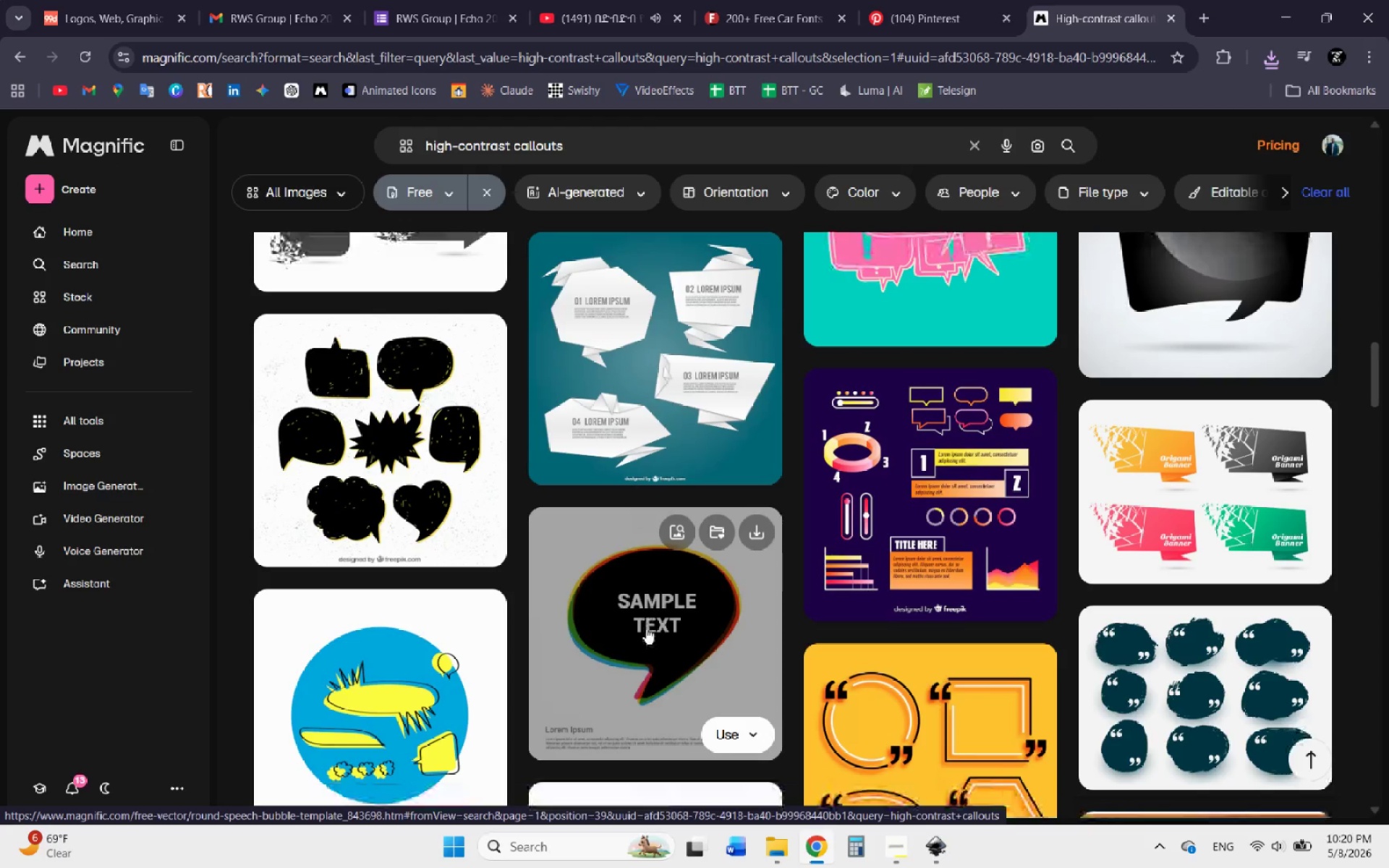 
scroll: coordinate [645, 629], scroll_direction: down, amount: 9.0
 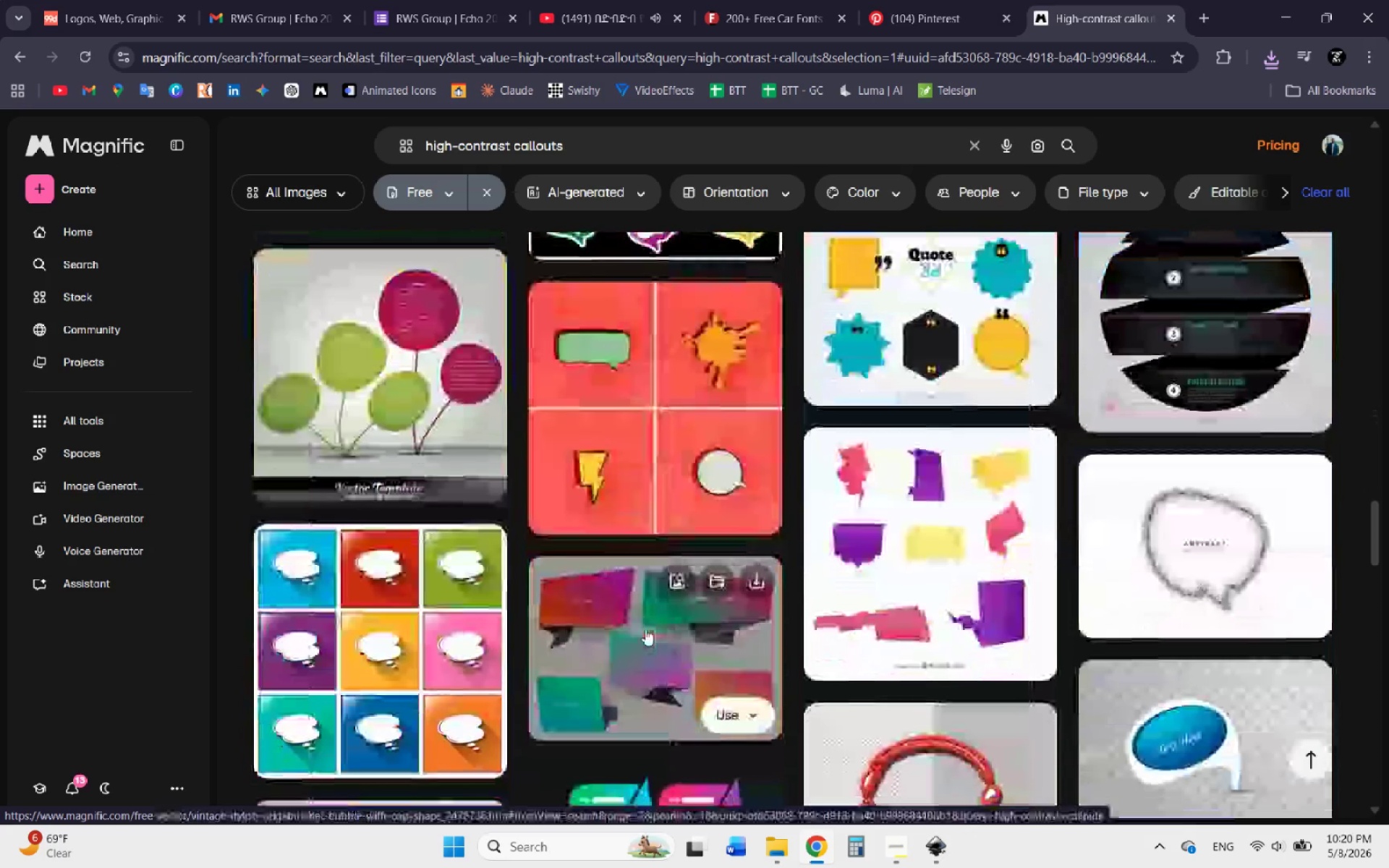 
scroll: coordinate [645, 629], scroll_direction: down, amount: 8.0
 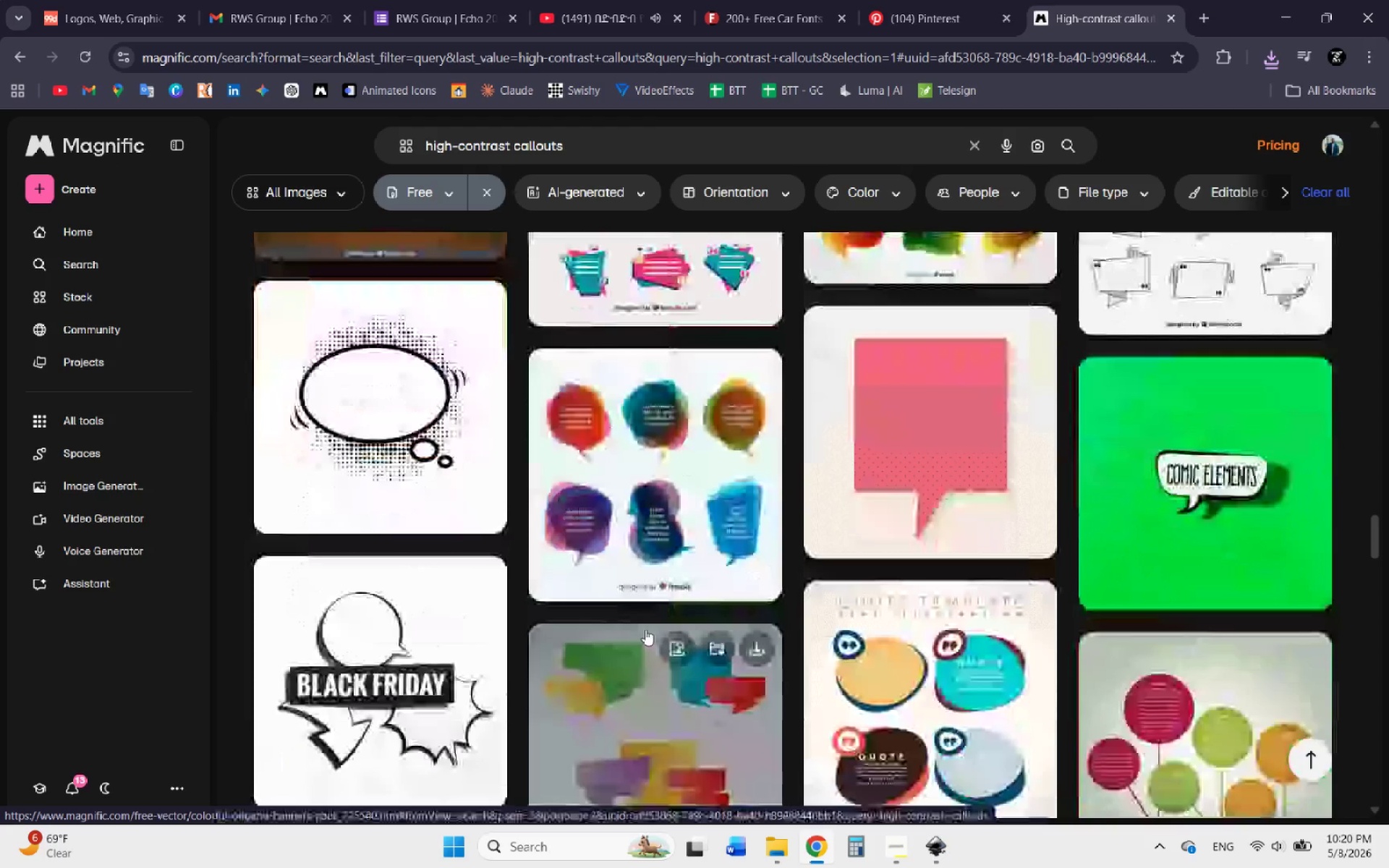 
wait(5.48)
 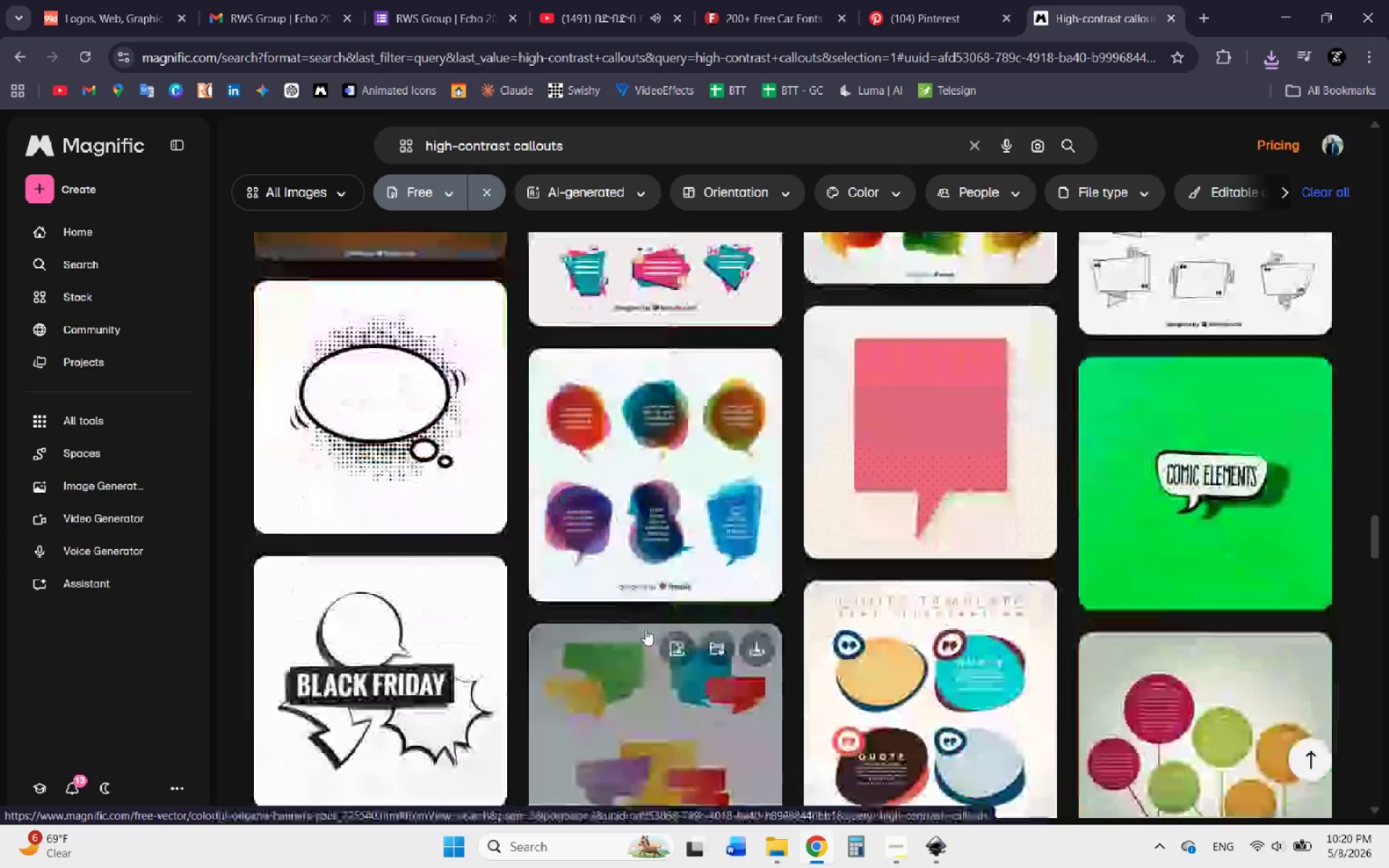 
left_click([393, 401])
 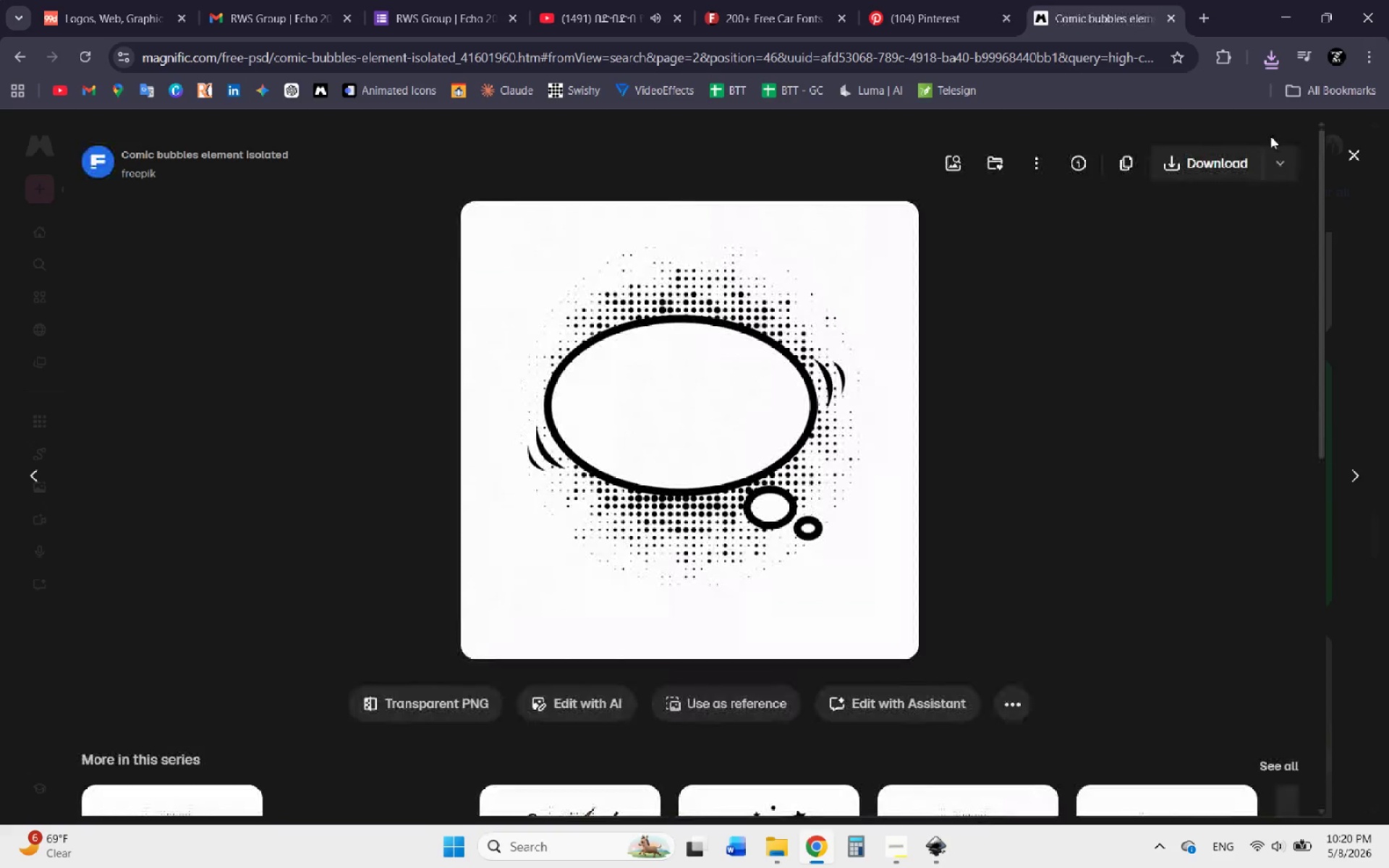 
left_click([1275, 151])
 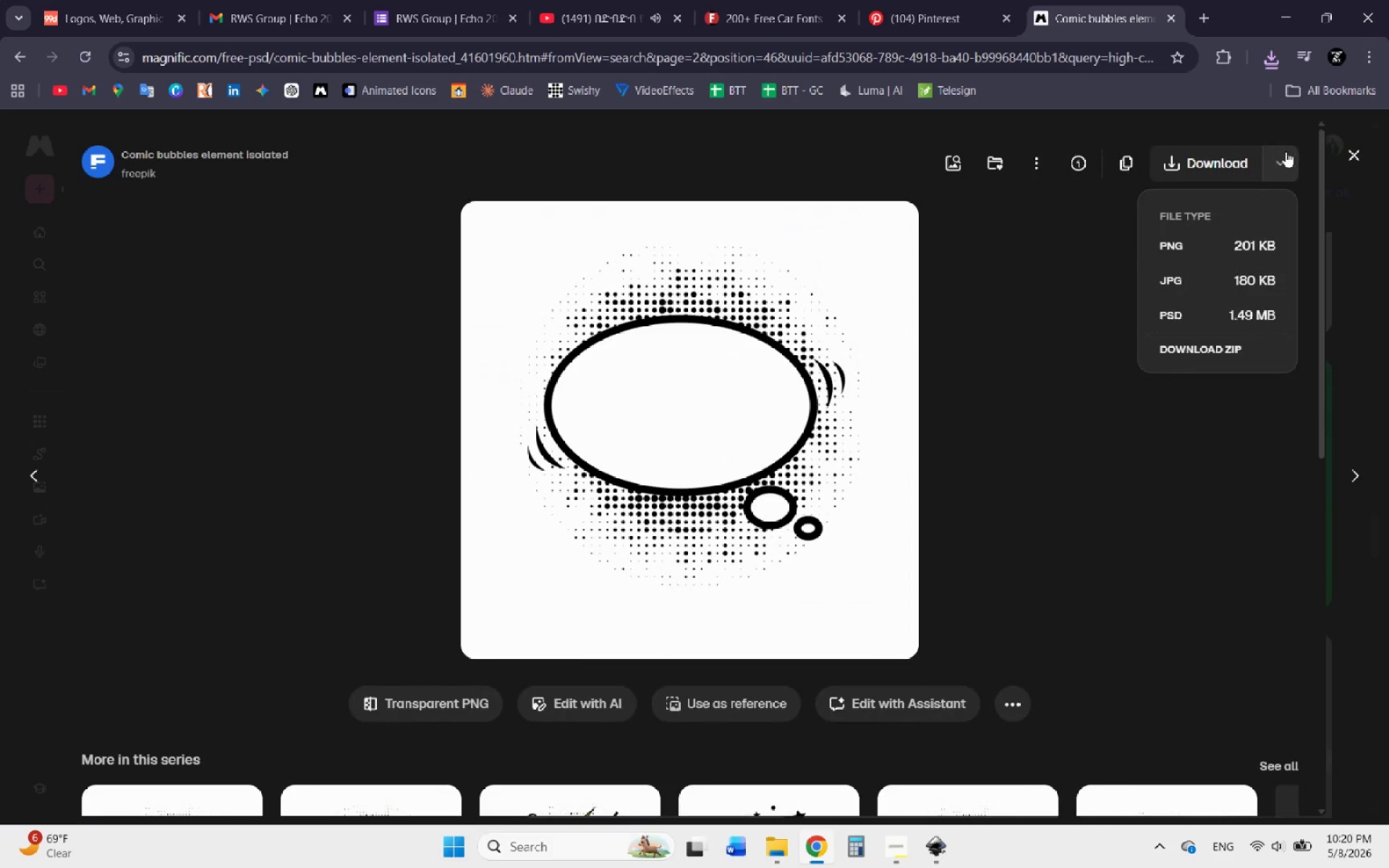 
left_click([1354, 151])
 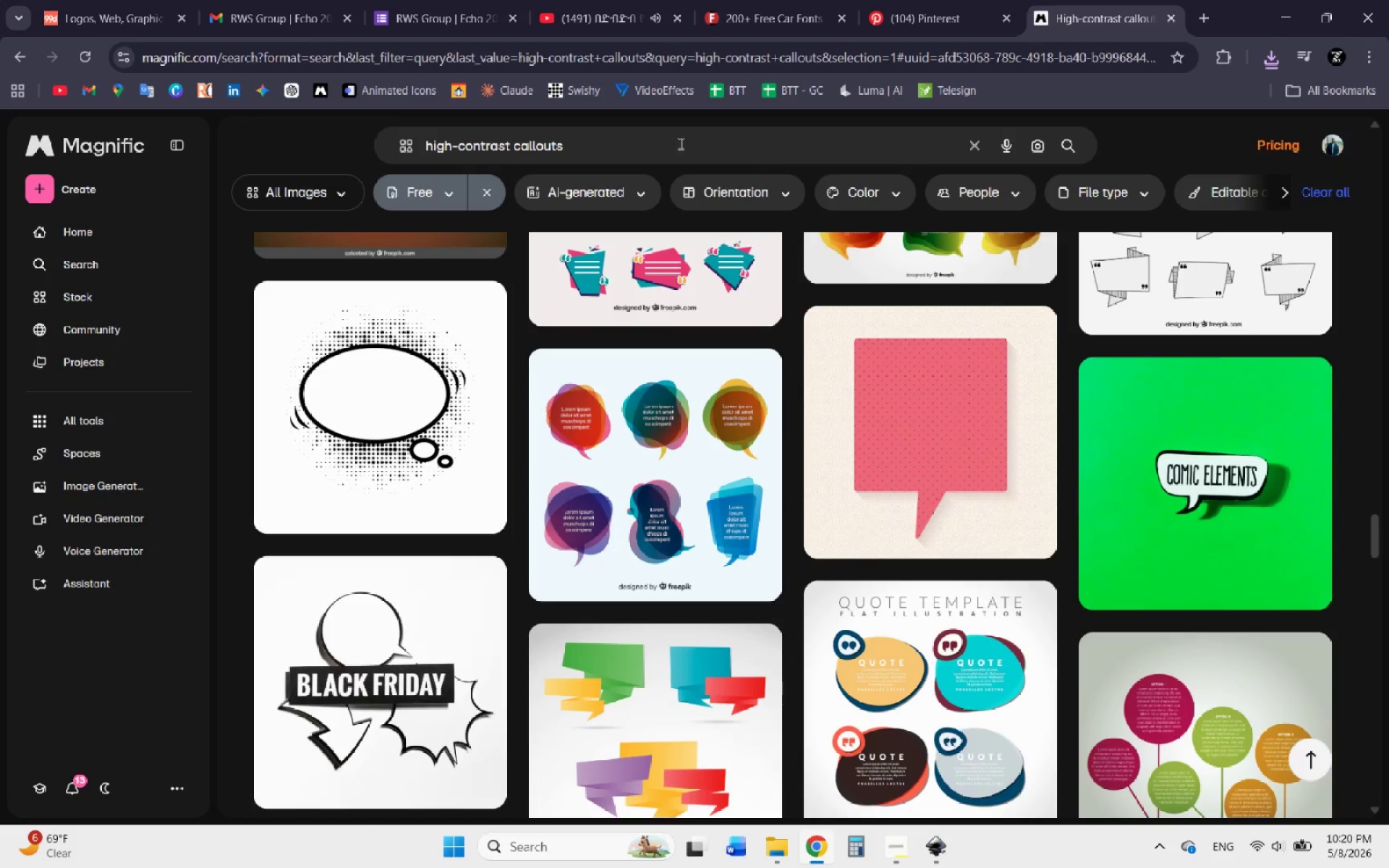 
left_click_drag(start_coordinate=[626, 139], to_coordinate=[159, 156])
 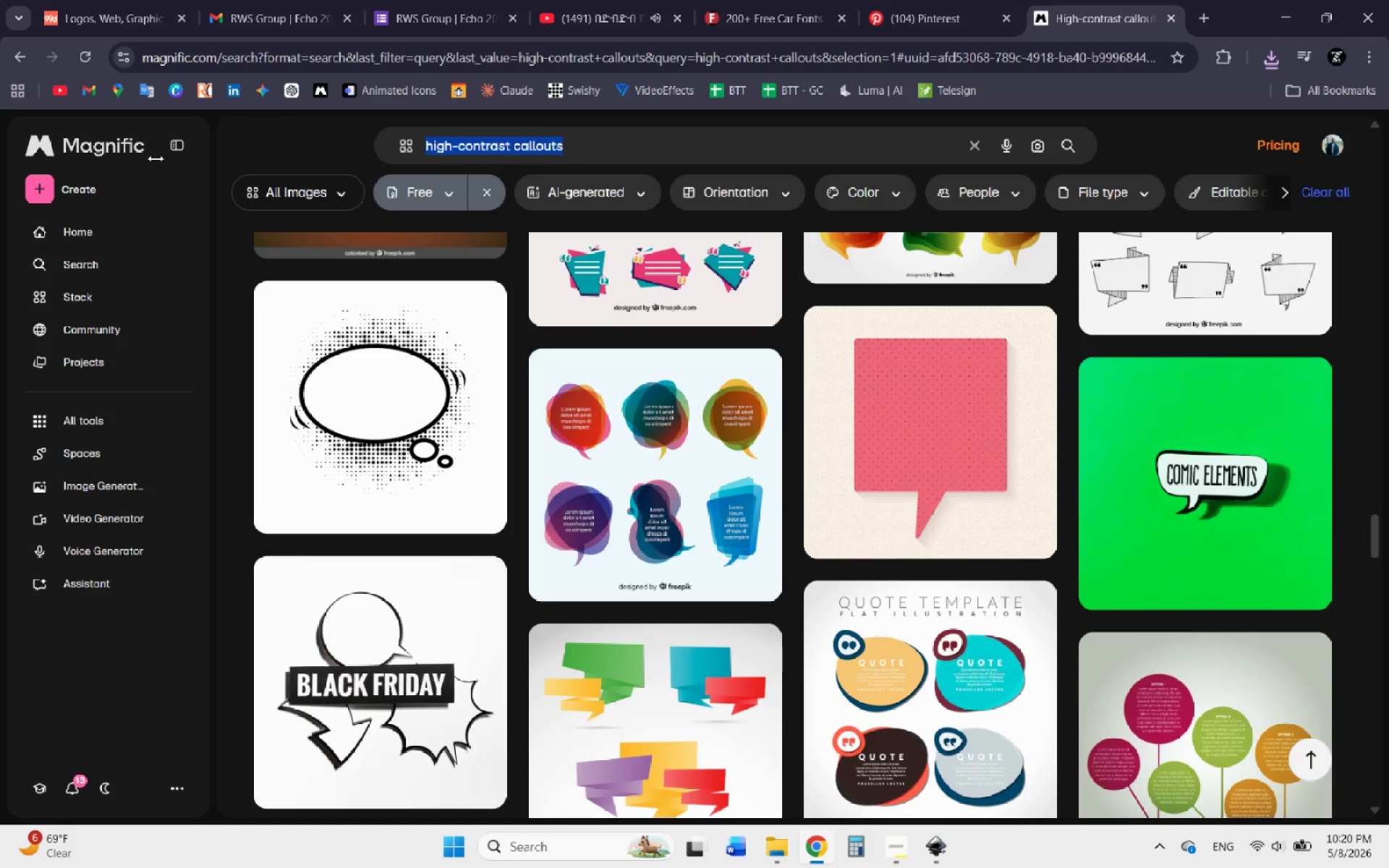 
type(leather tear)
 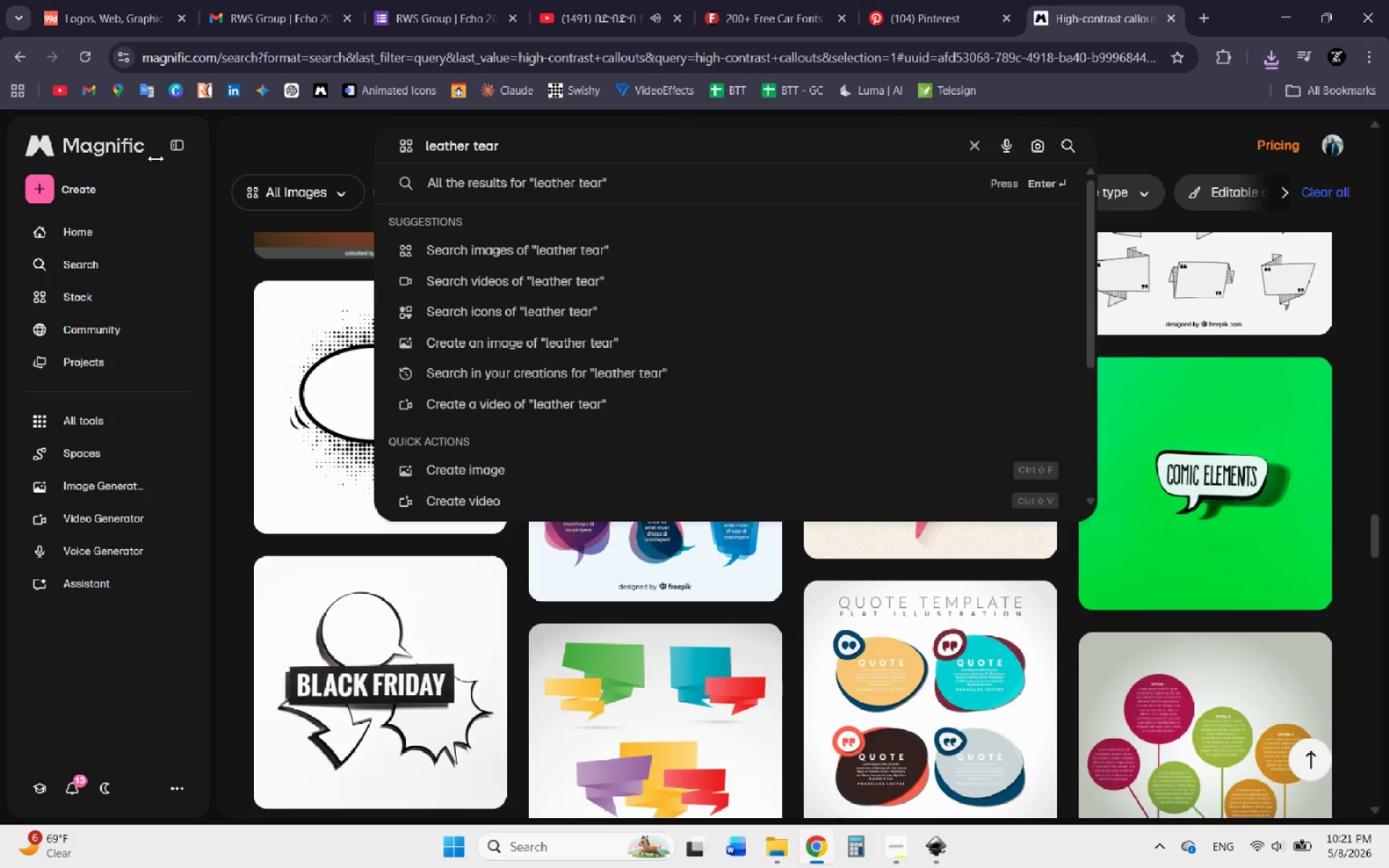 
key(Enter)
 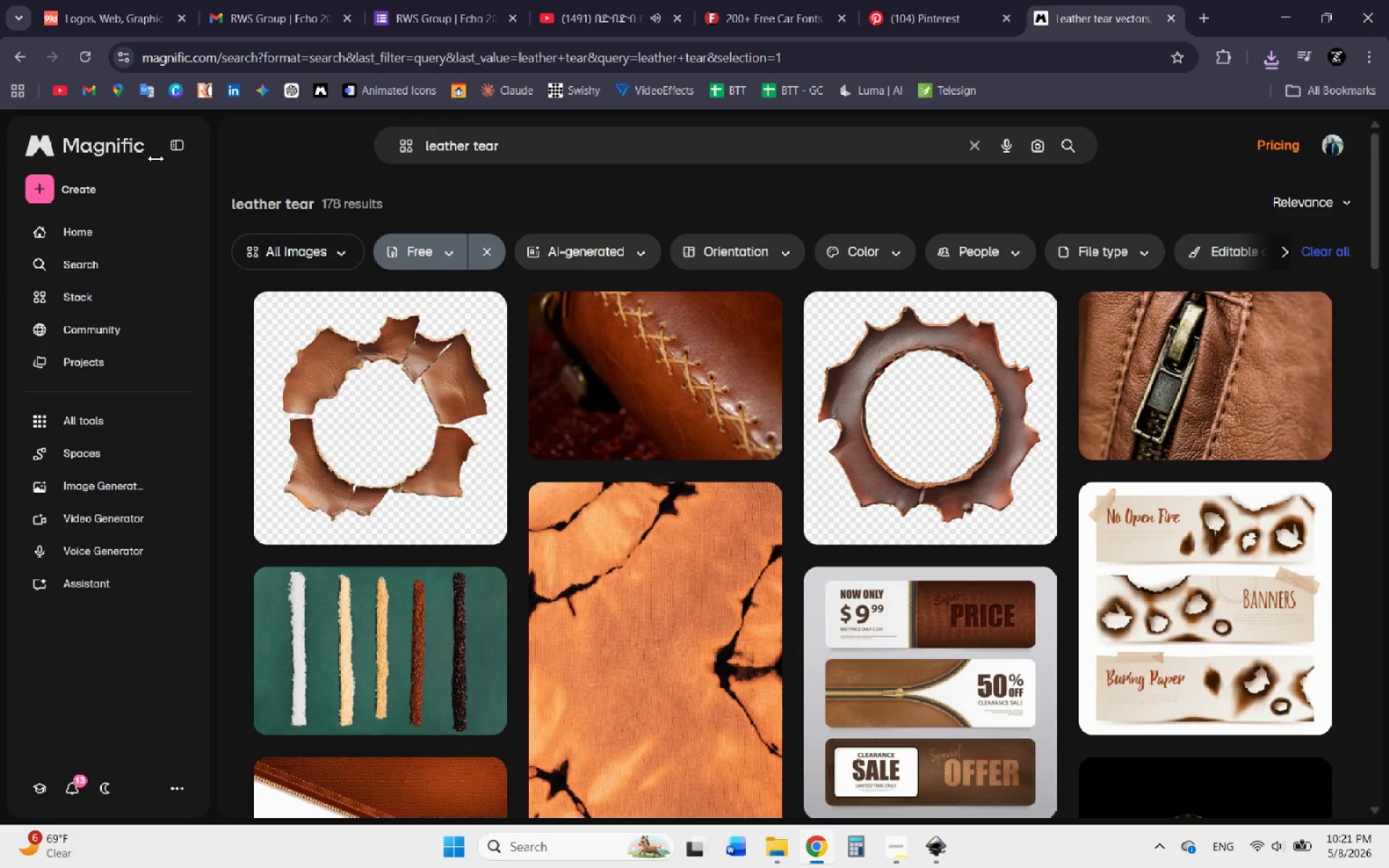 
wait(9.14)
 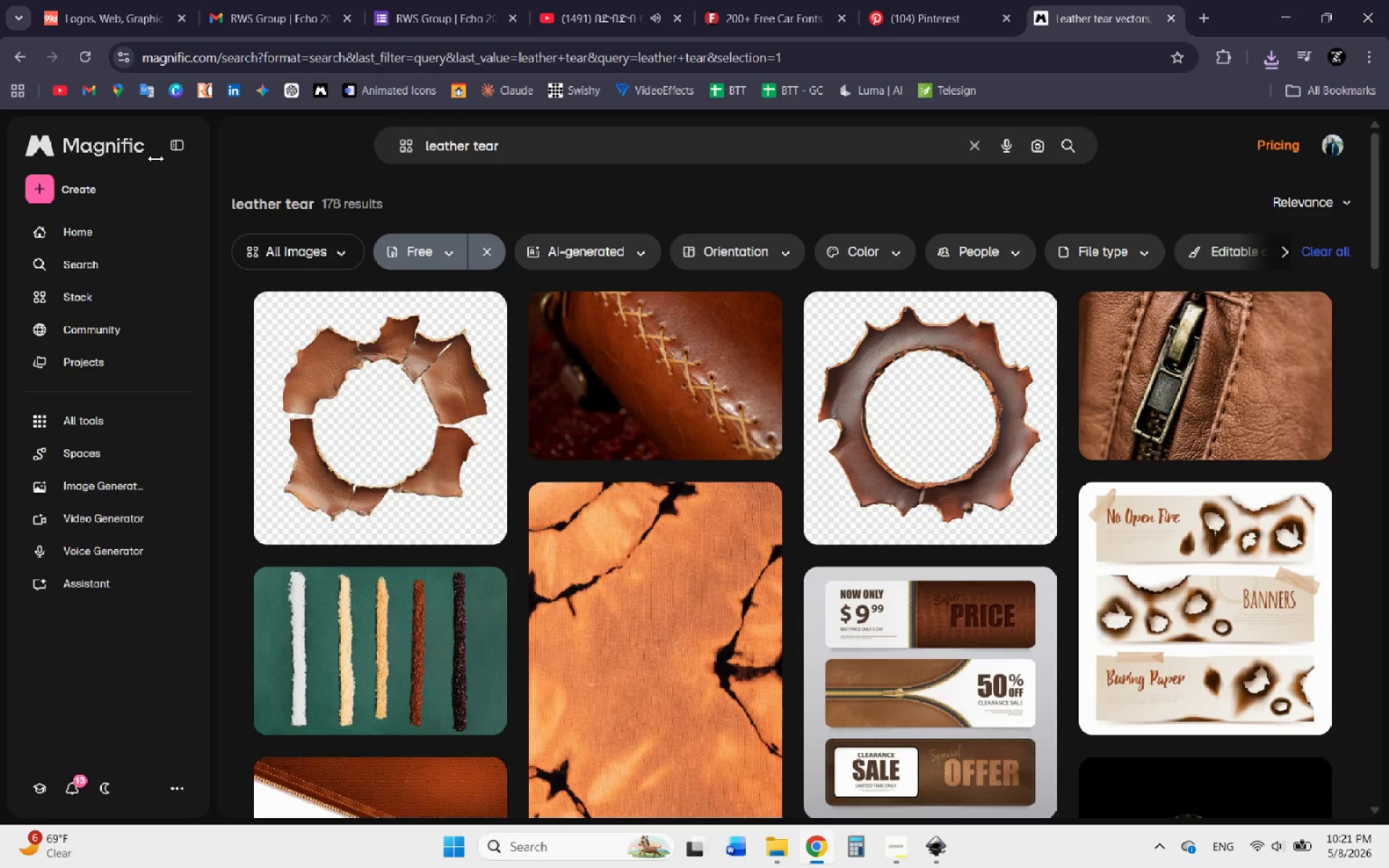 
scroll: coordinate [901, 625], scroll_direction: down, amount: 23.0
 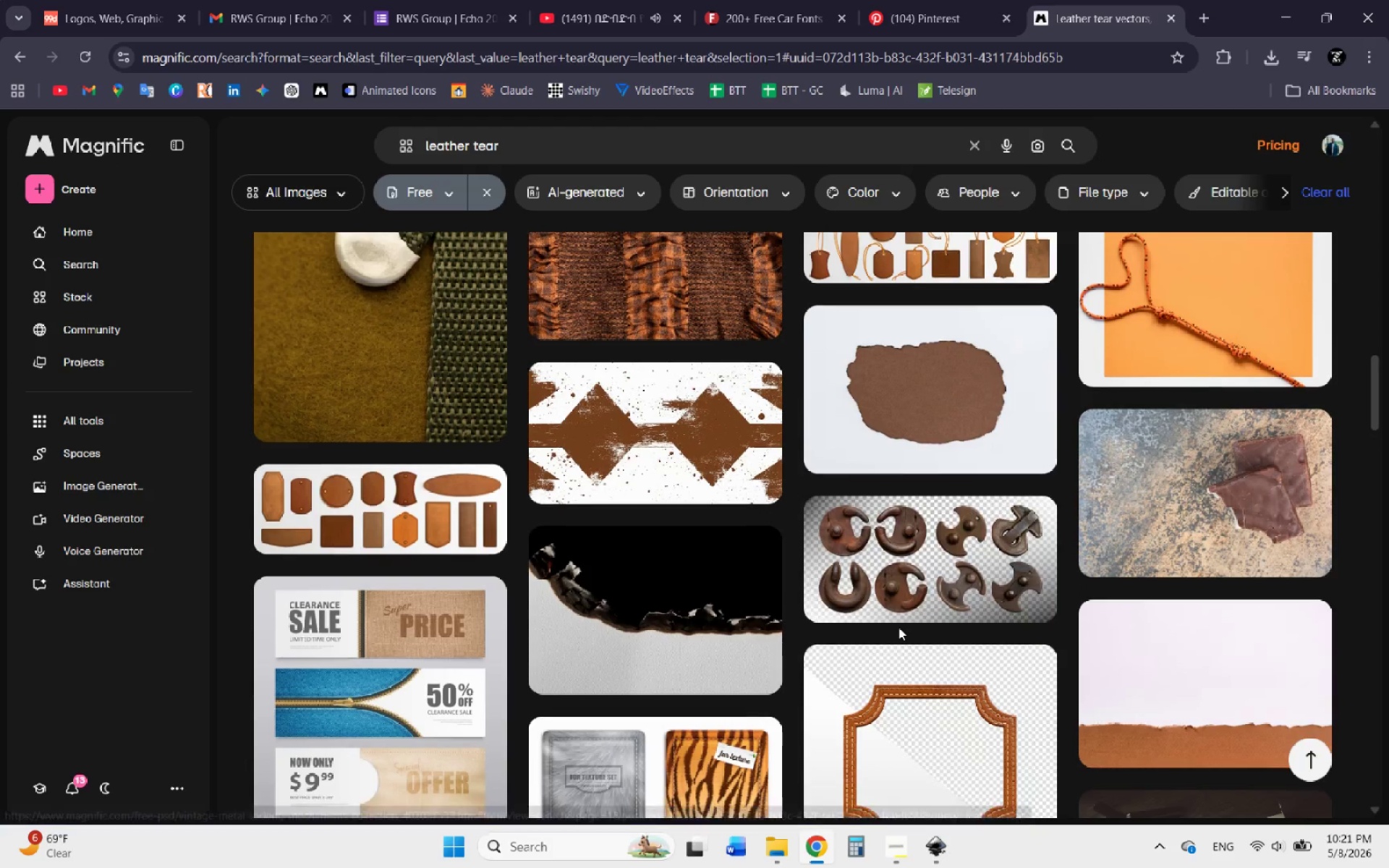 
scroll: coordinate [898, 628], scroll_direction: down, amount: 11.0
 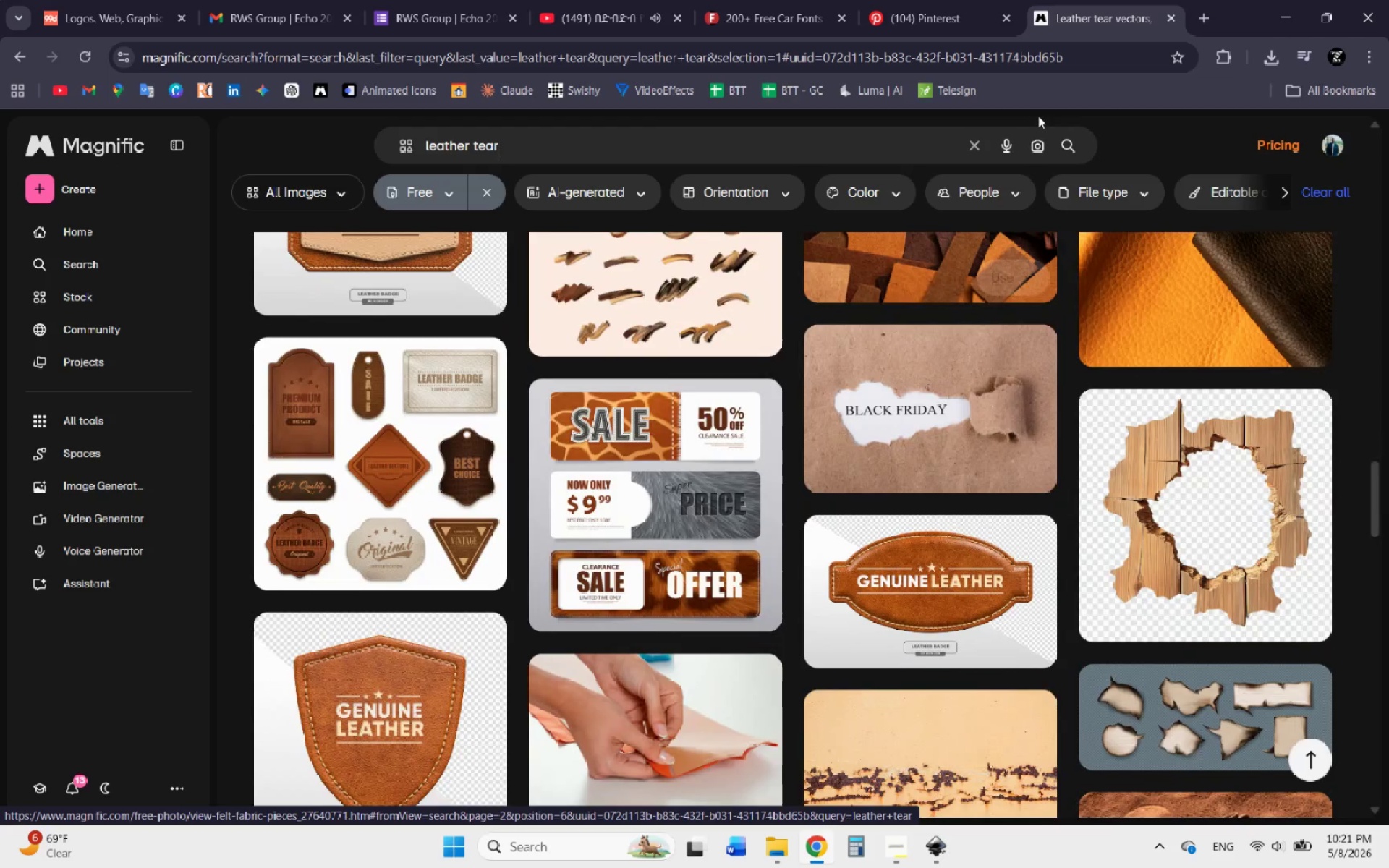 
left_click([1209, 17])
 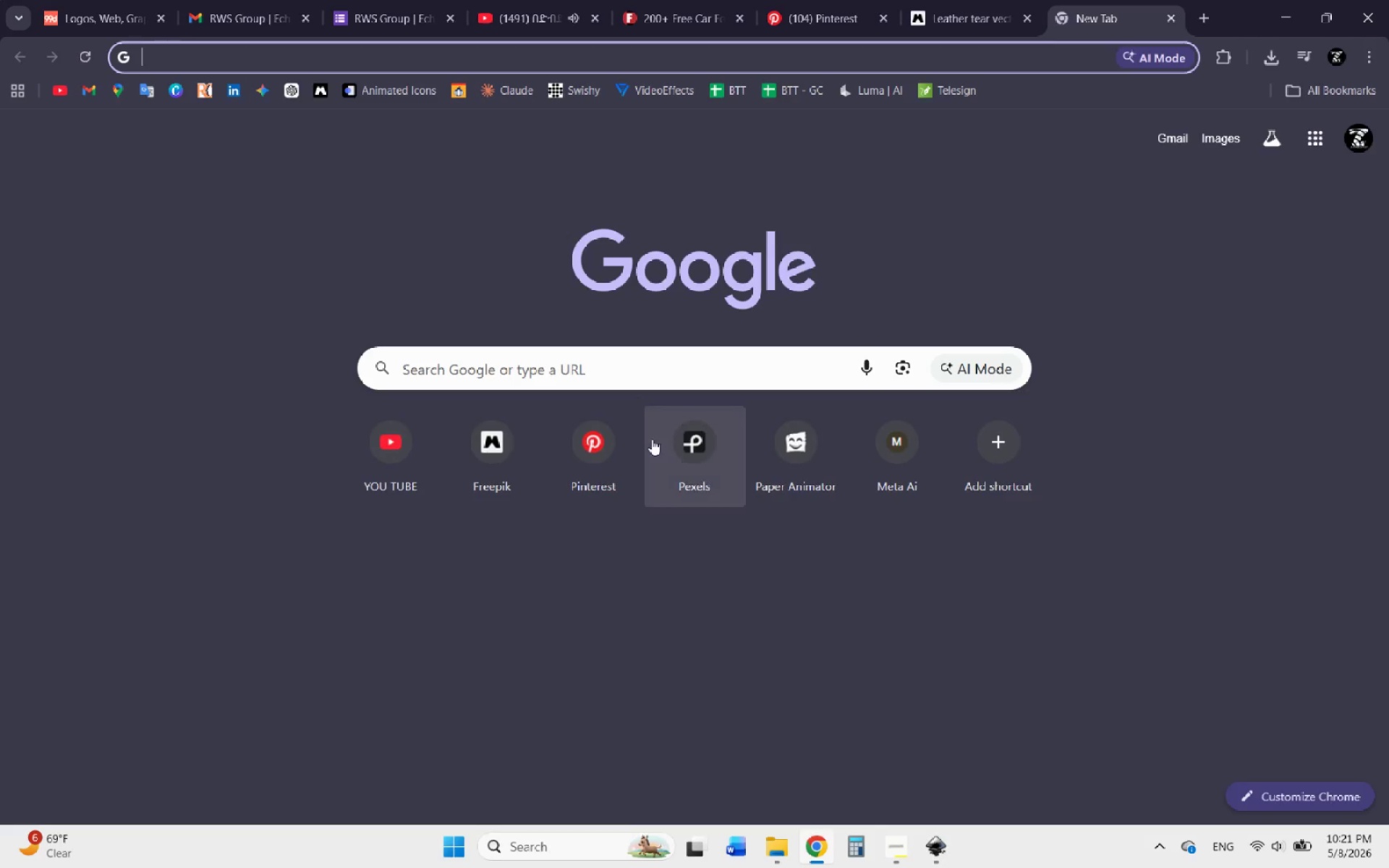 
left_click([675, 439])
 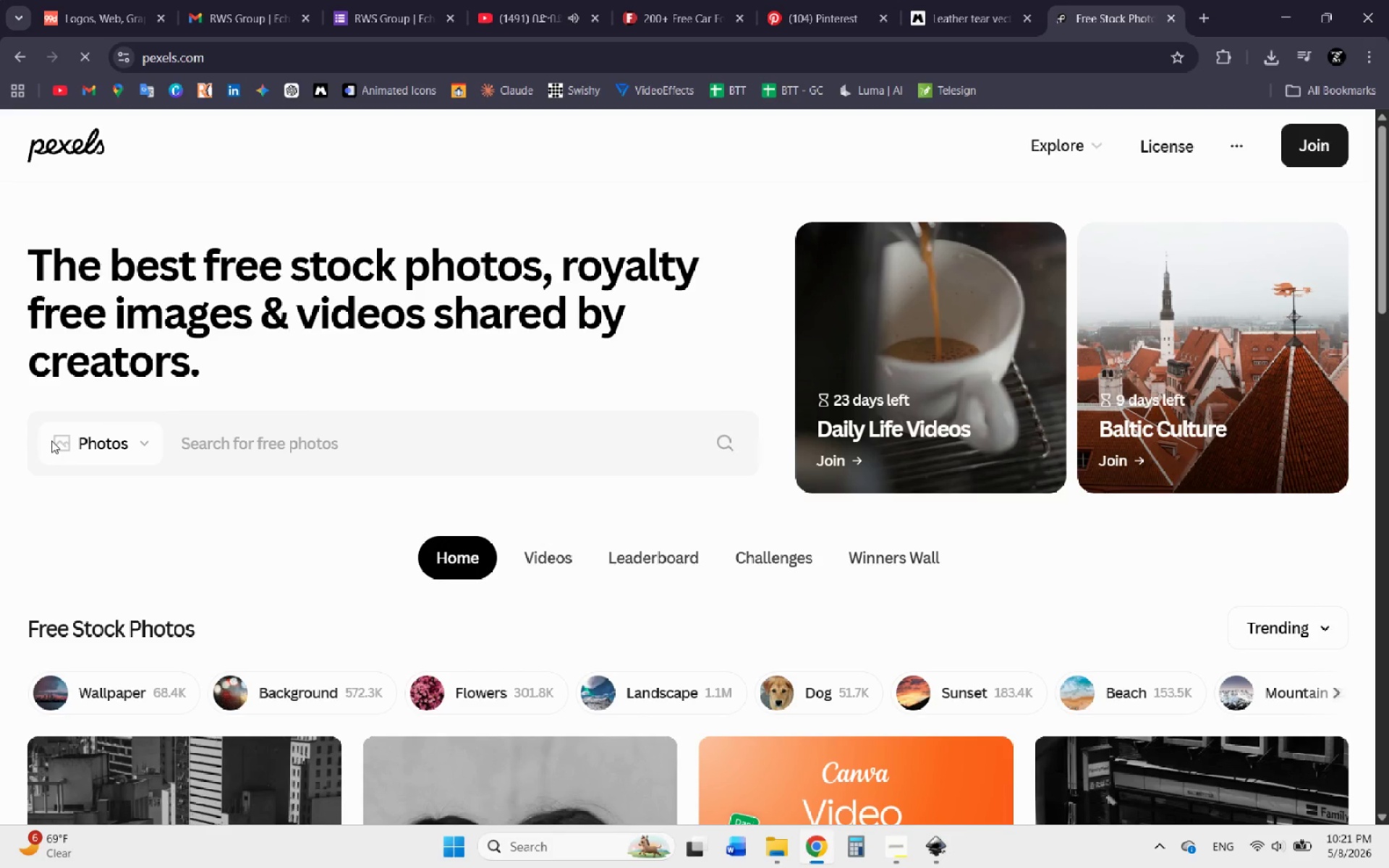 
left_click([110, 447])
 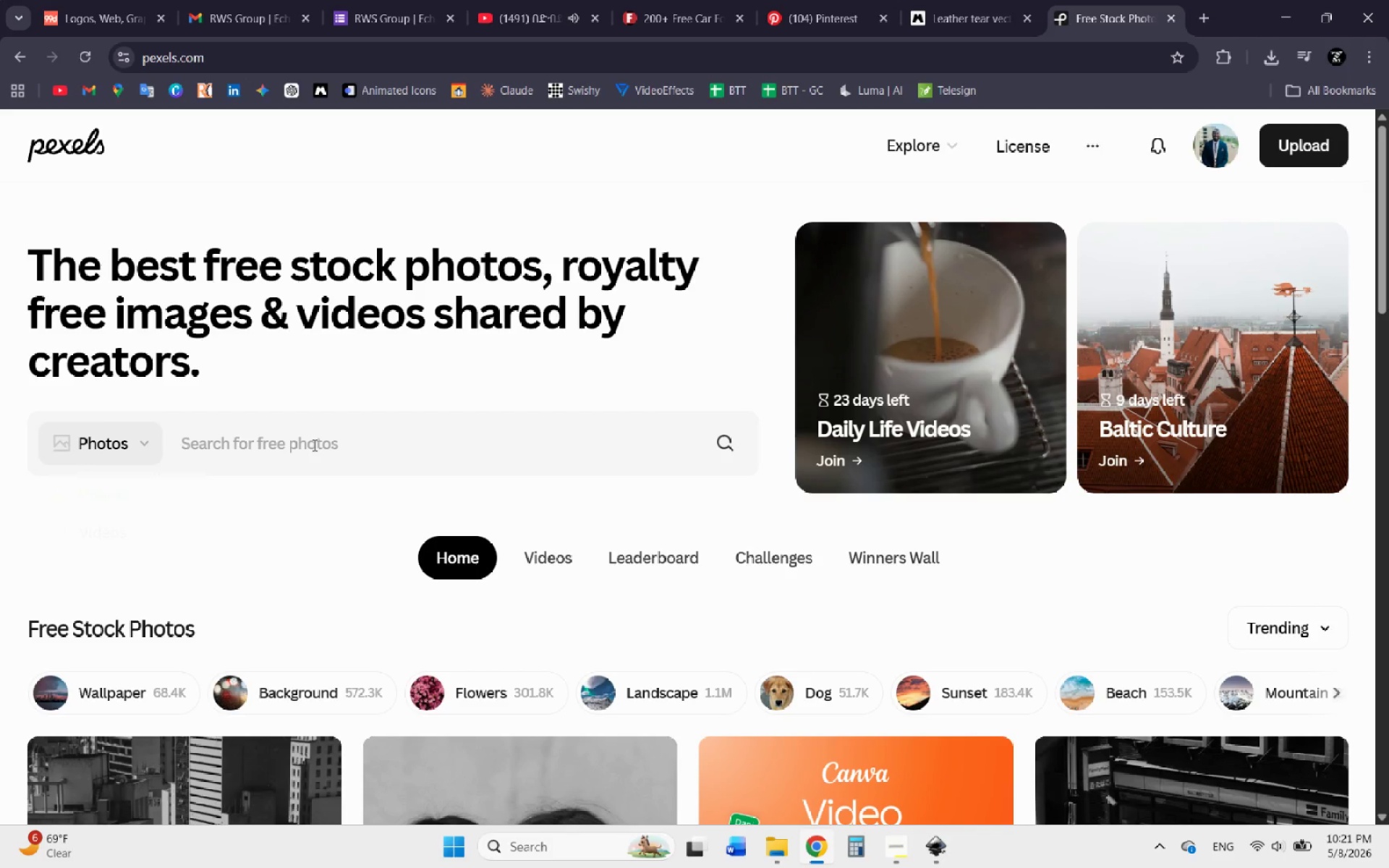 
left_click([313, 445])
 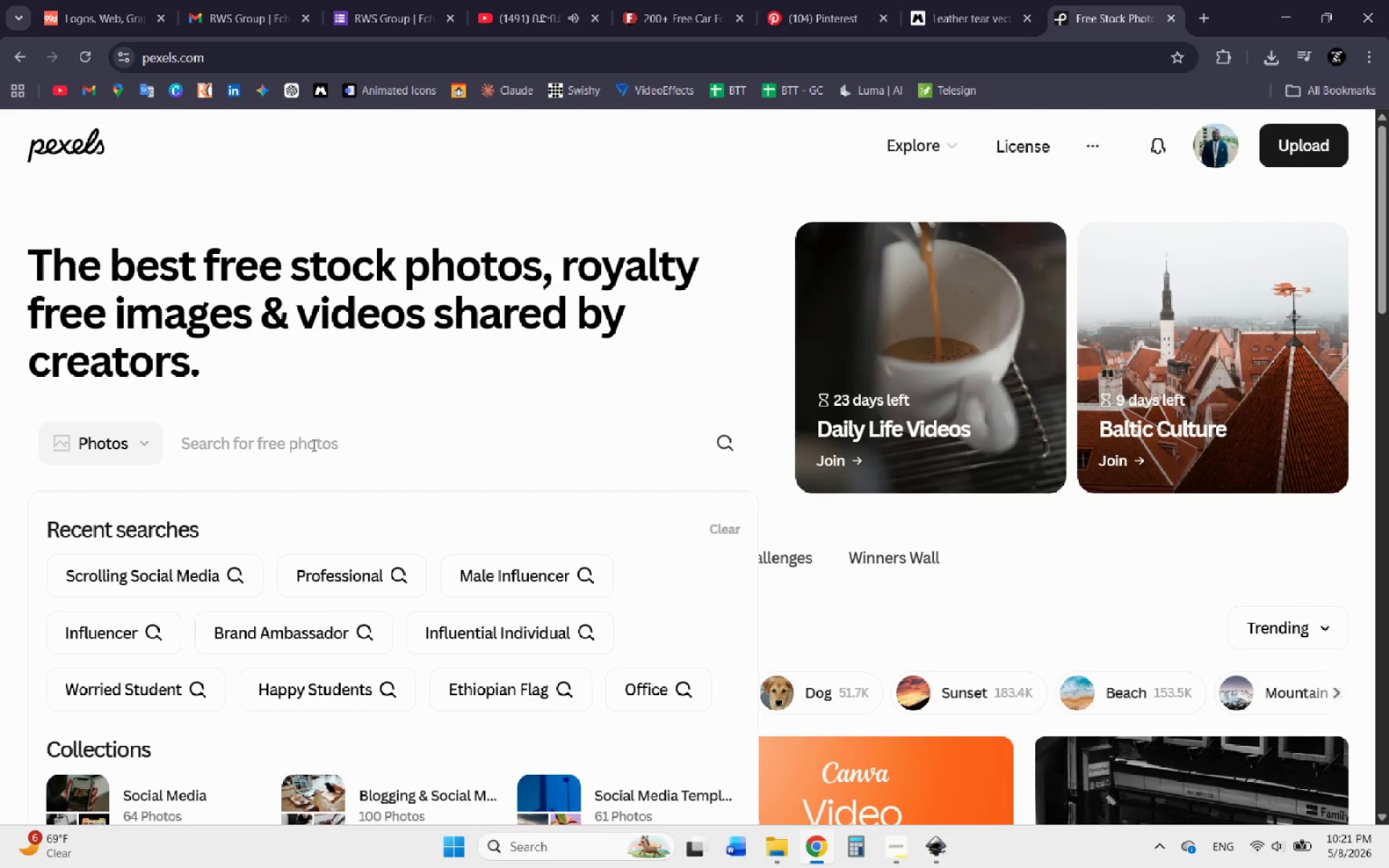 
type(leather tear)
 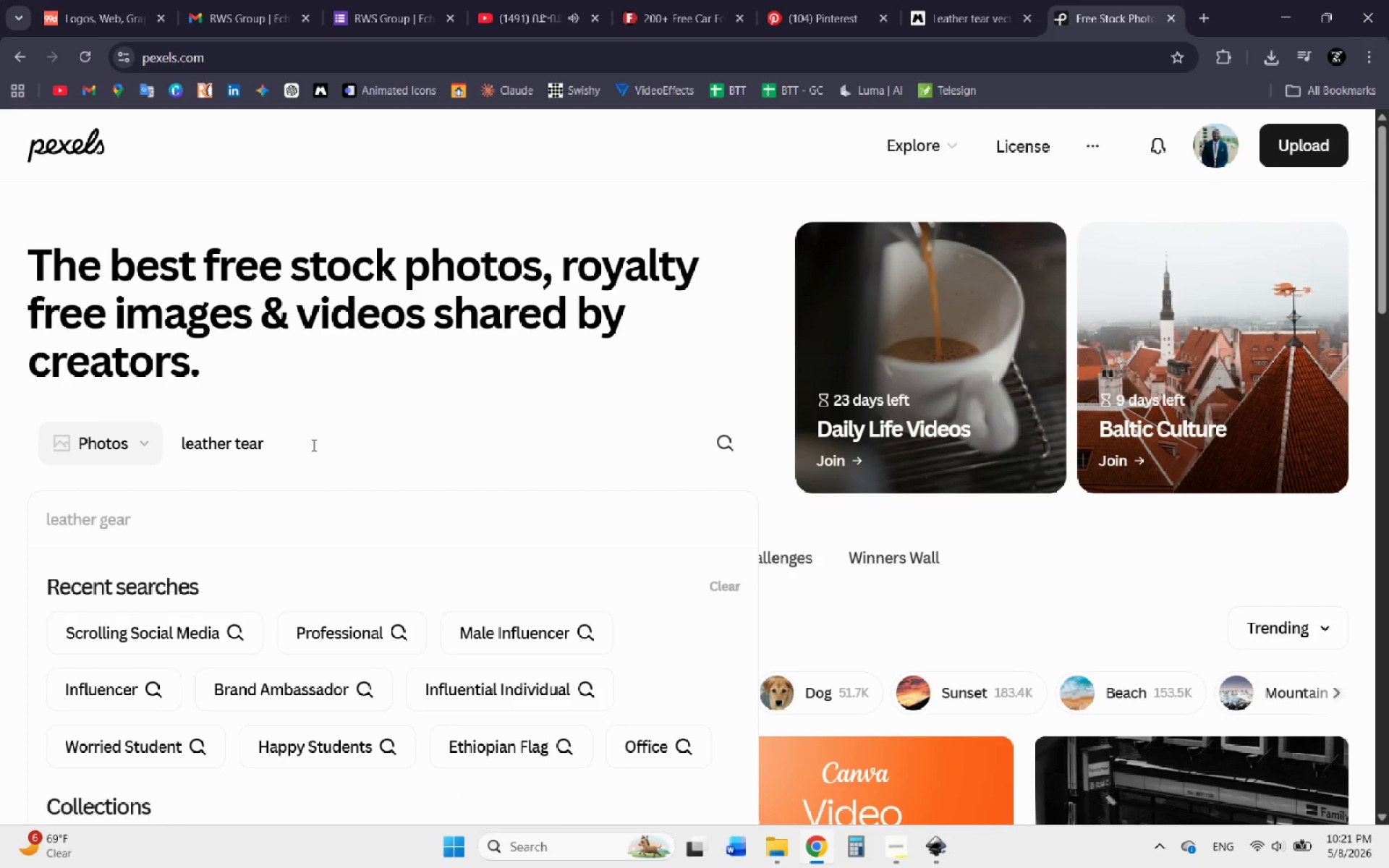 
key(Enter)
 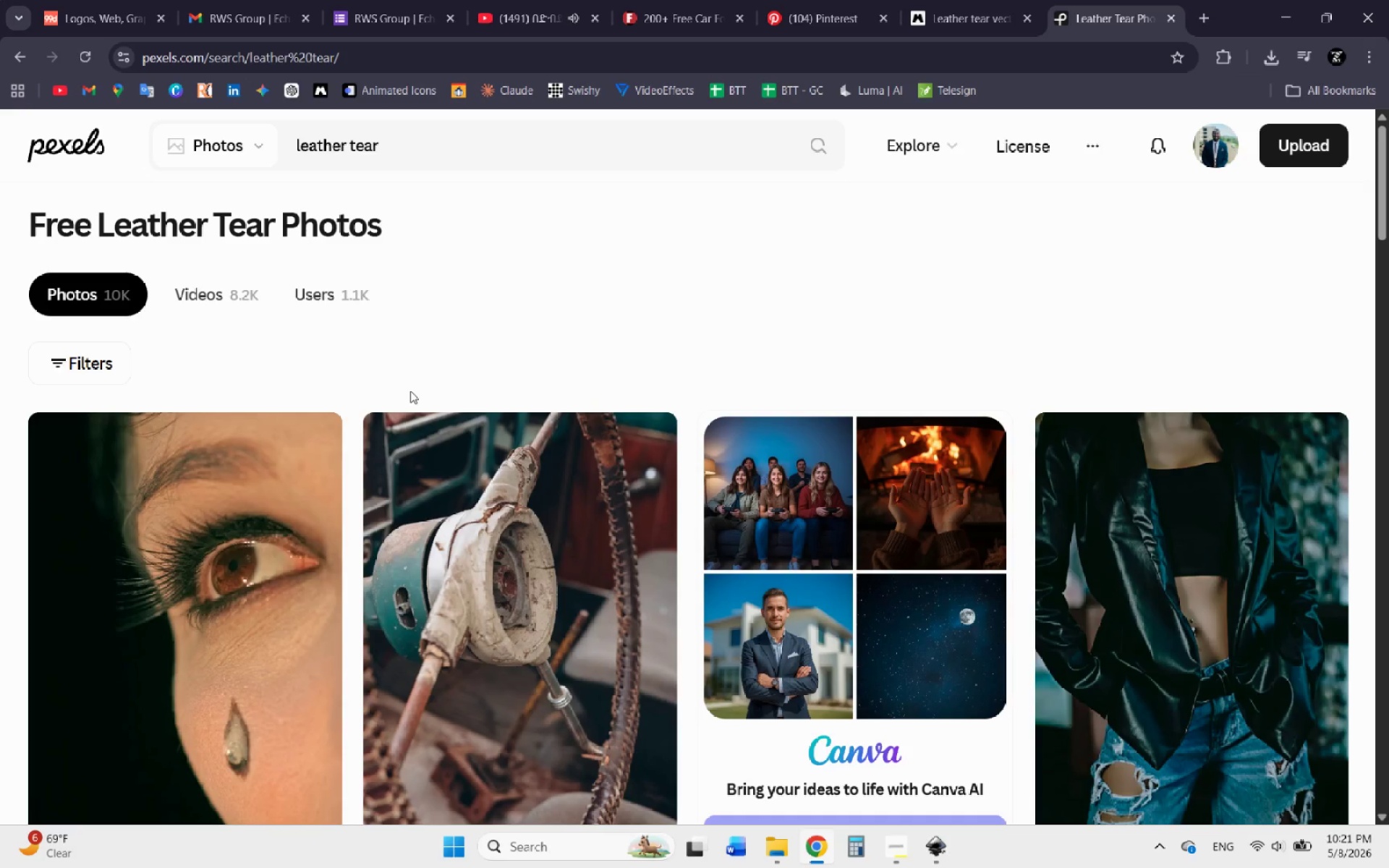 
wait(5.95)
 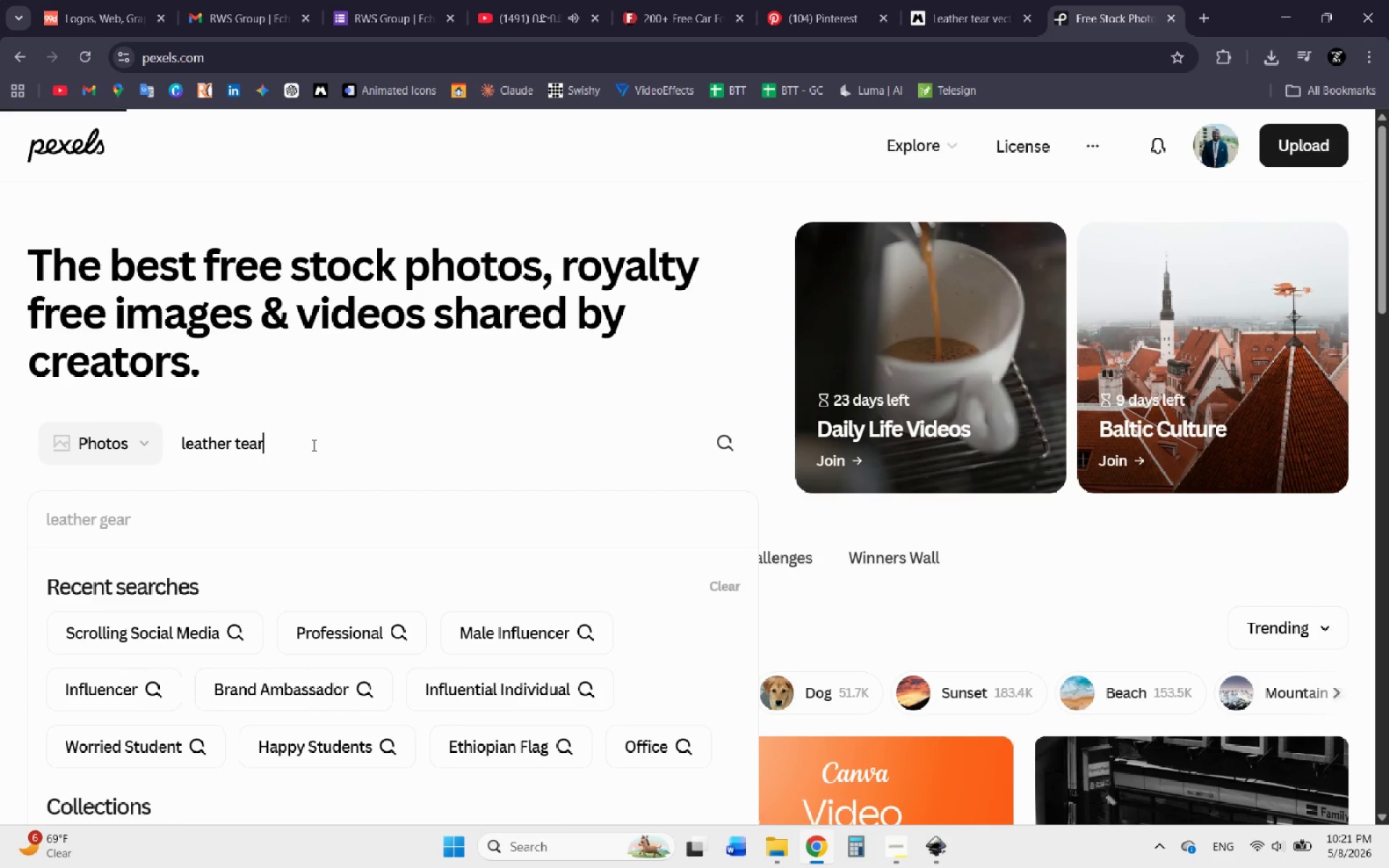 
scroll: coordinate [723, 625], scroll_direction: down, amount: 13.0
 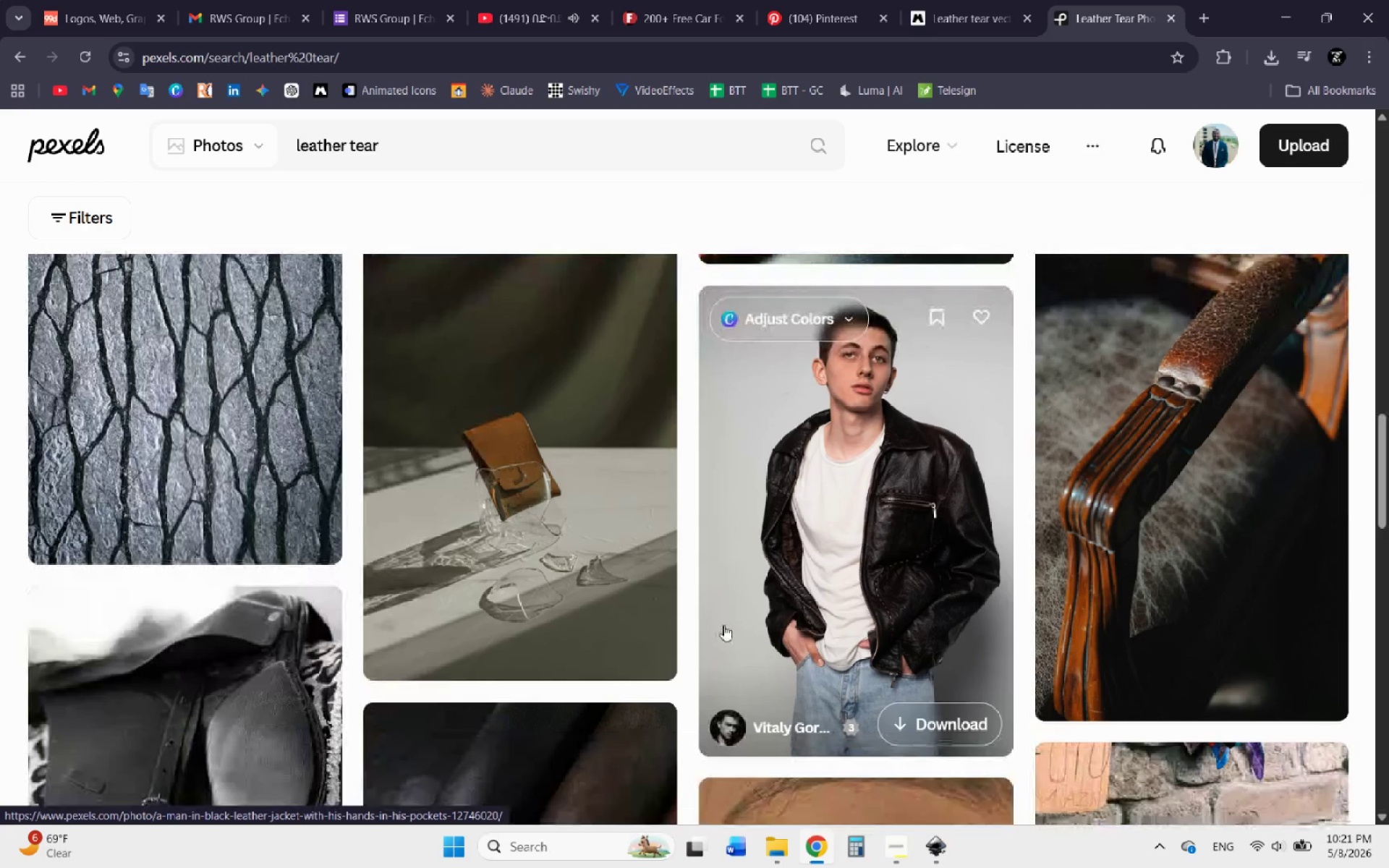 
scroll: coordinate [722, 628], scroll_direction: down, amount: 10.0
 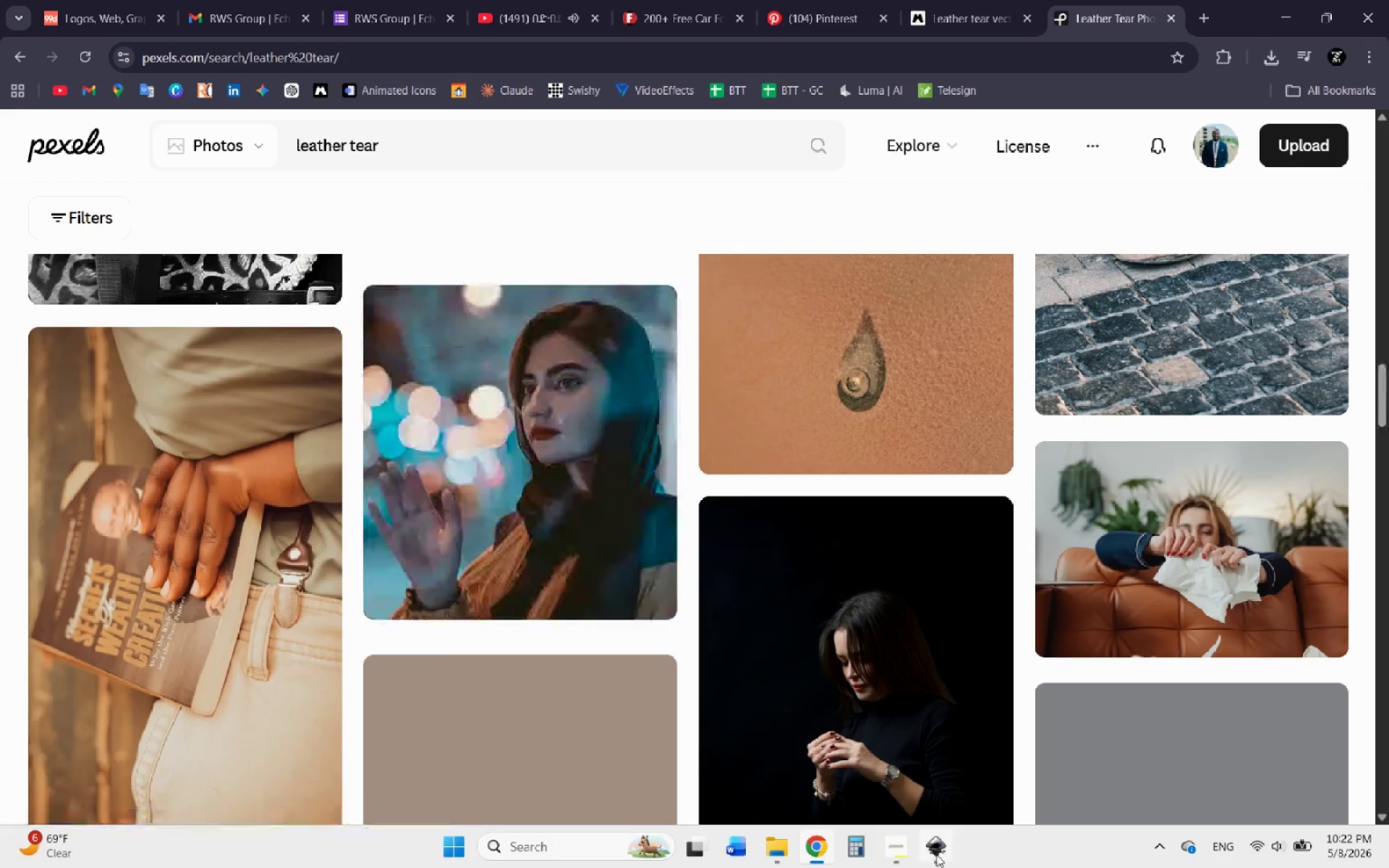 
left_click([936, 854])
 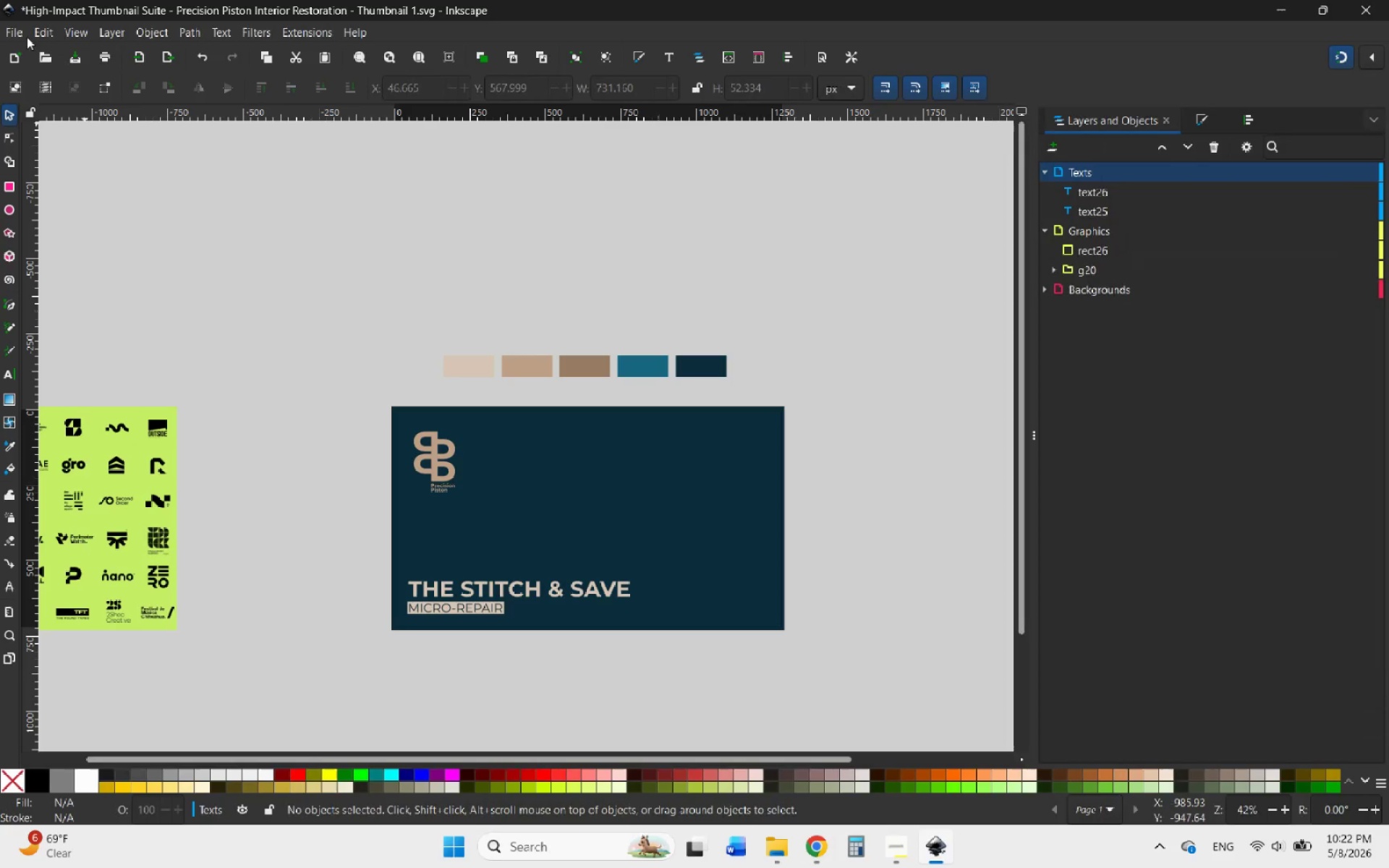 
left_click([18, 36])
 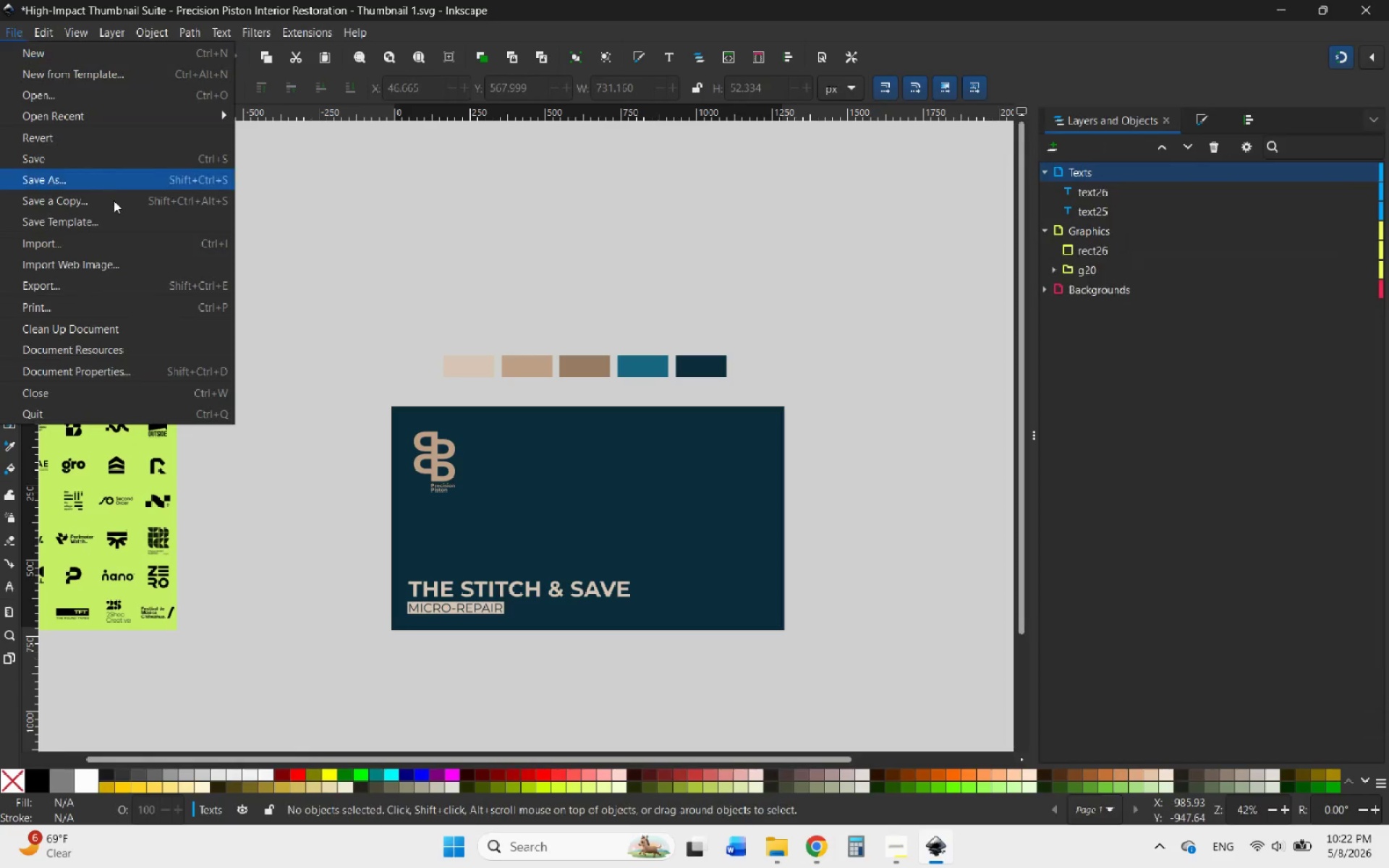 
mouse_move([138, 250])
 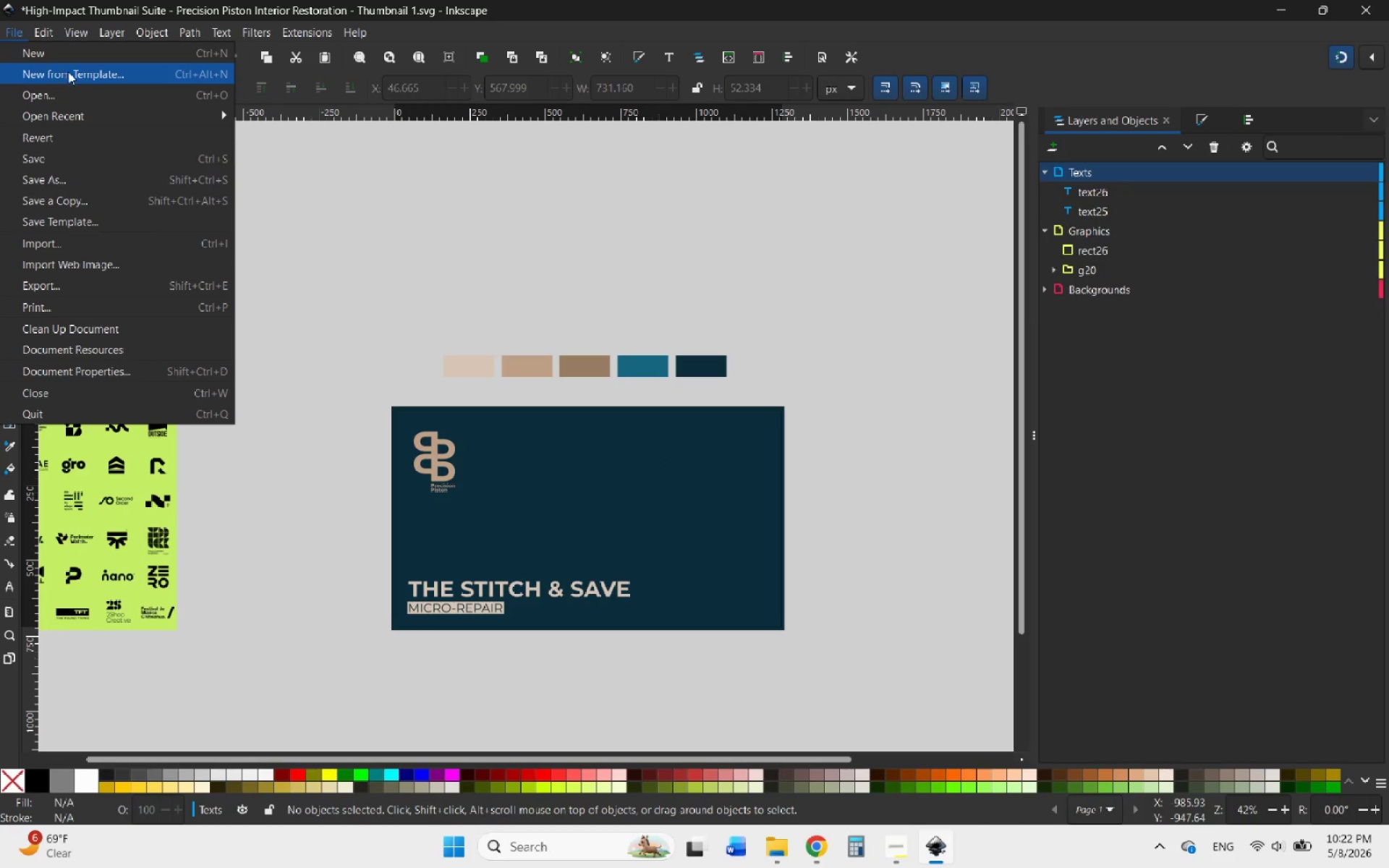 
wait(6.82)
 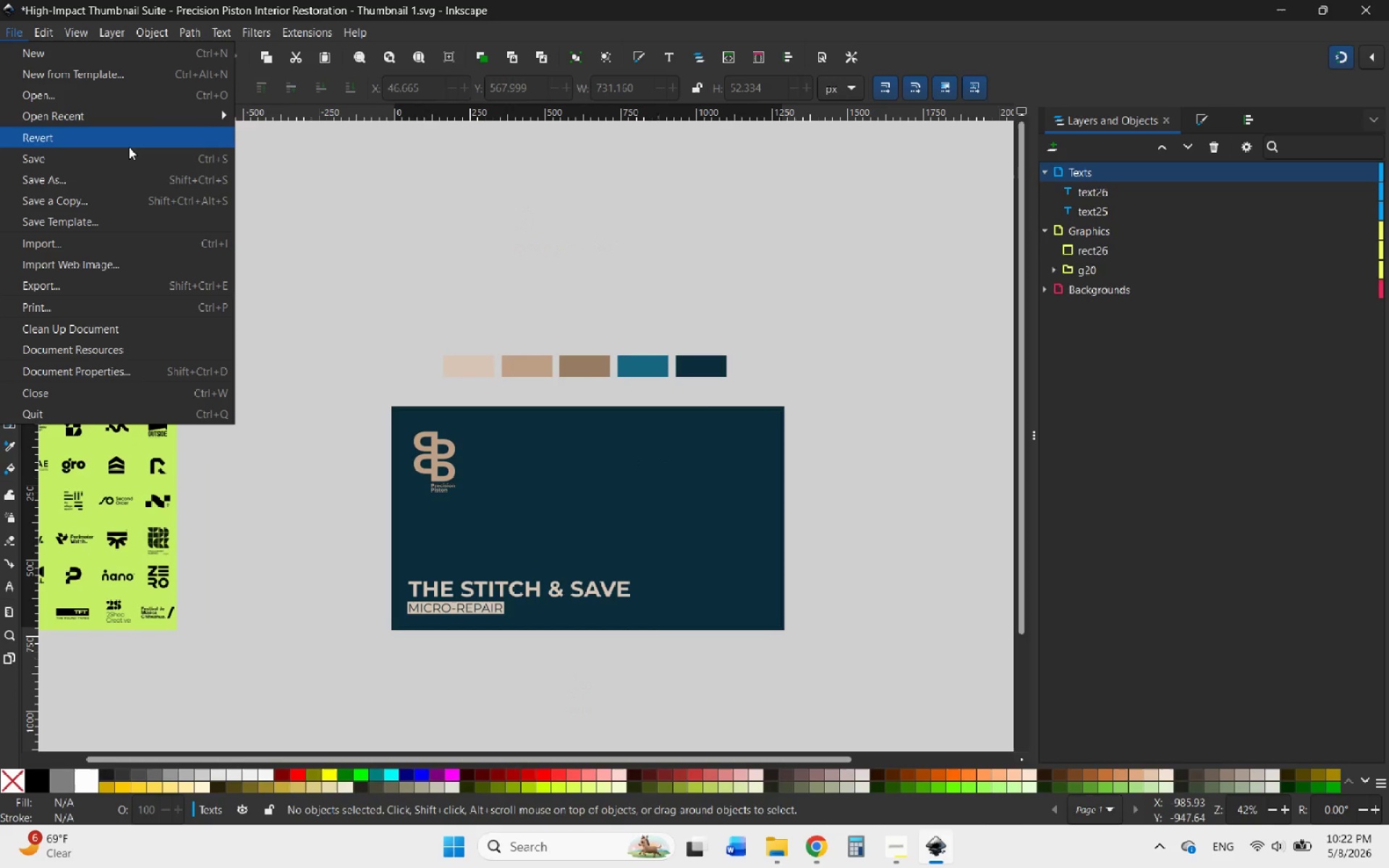 
left_click([110, 247])
 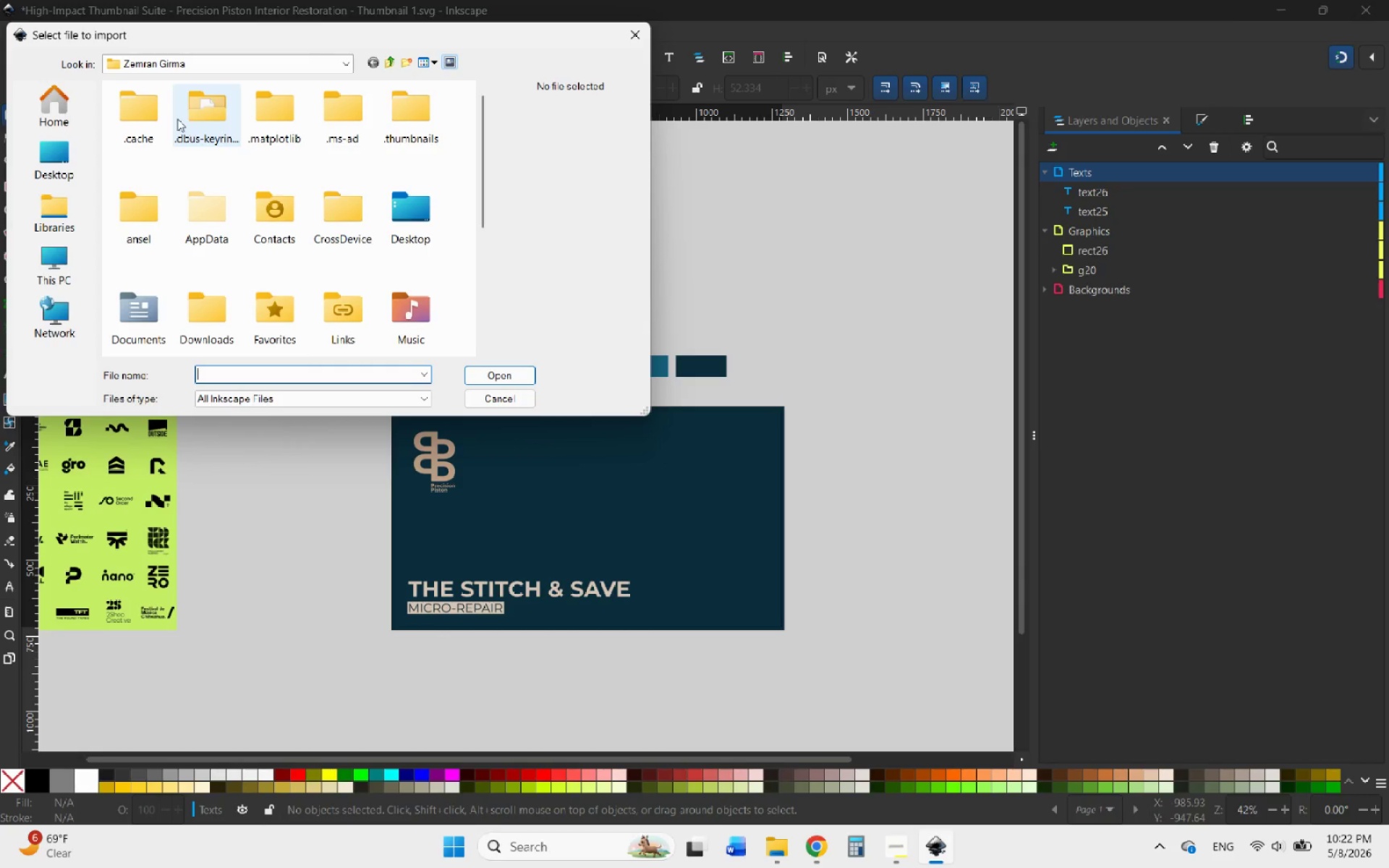 
scroll: coordinate [79, 221], scroll_direction: down, amount: 3.0
 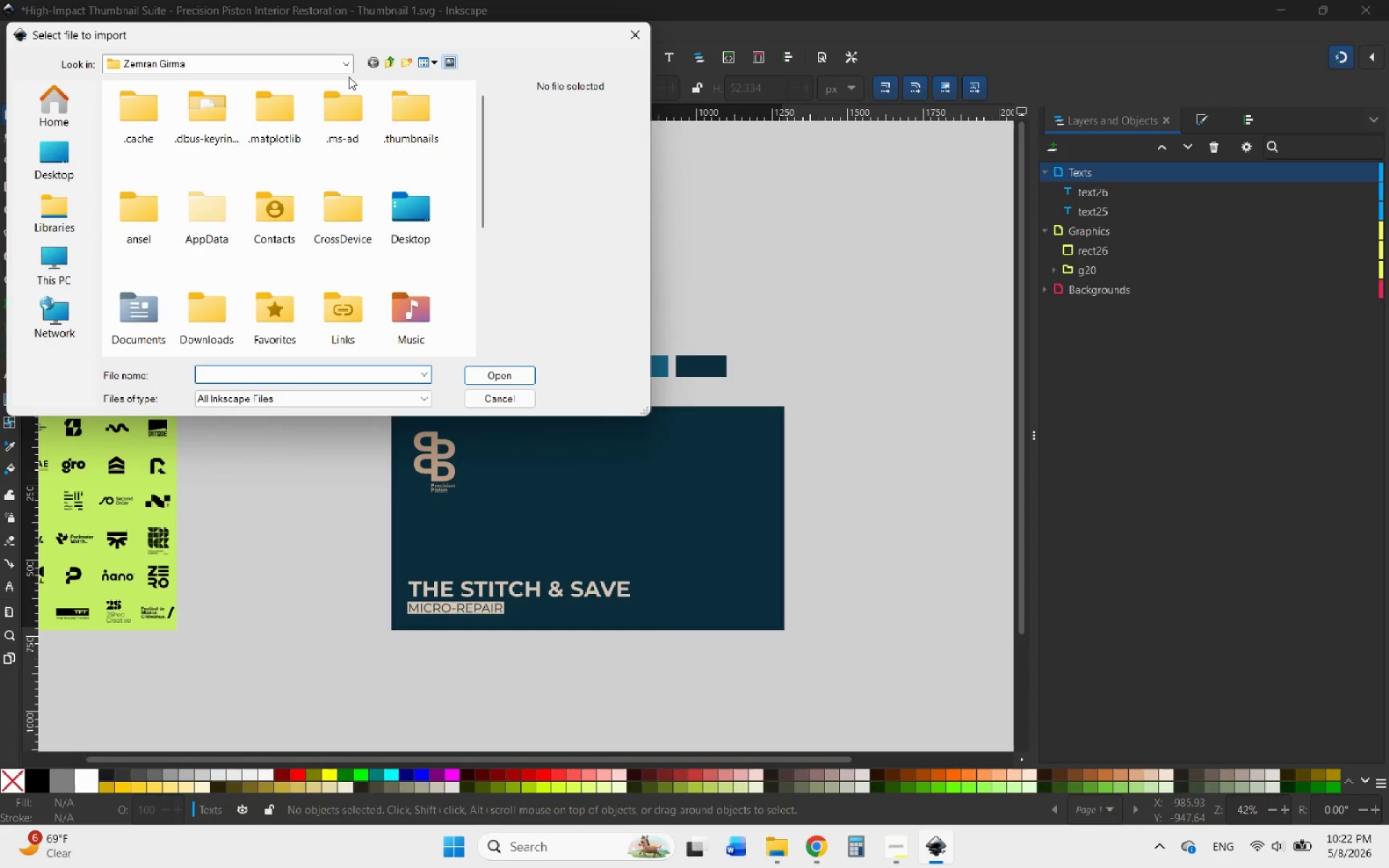 
left_click([326, 65])
 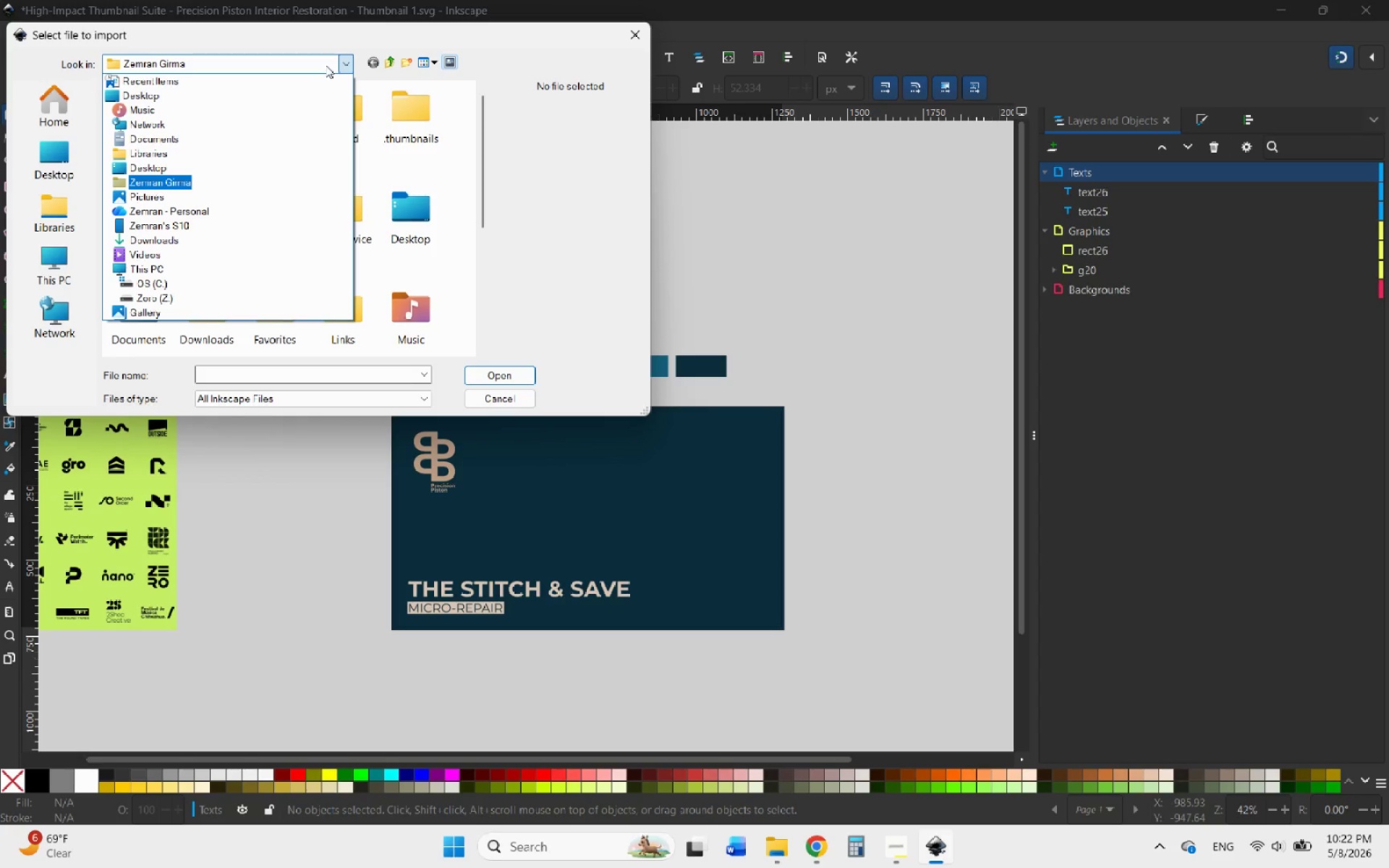 
left_click([326, 65])
 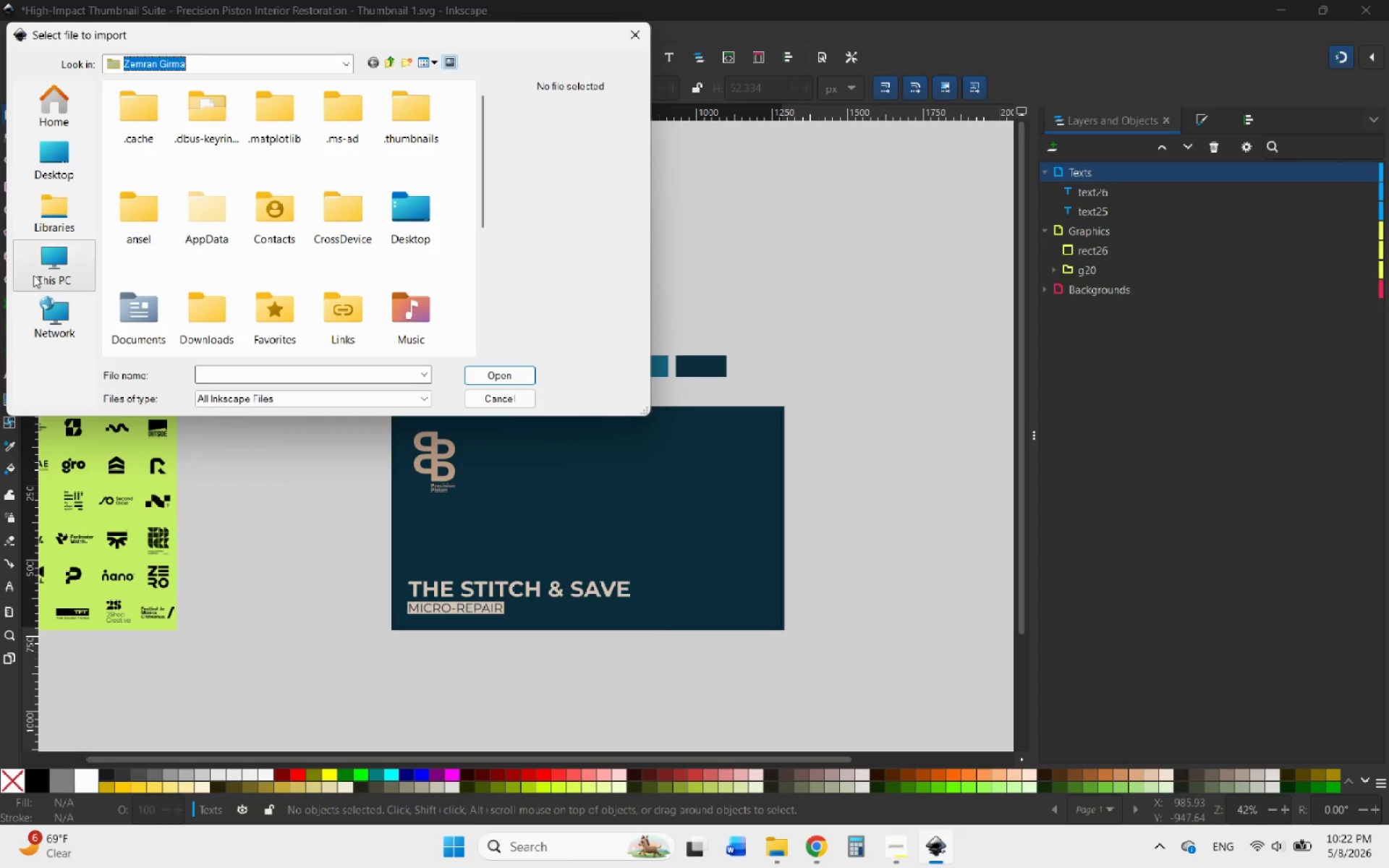 
left_click([33, 275])
 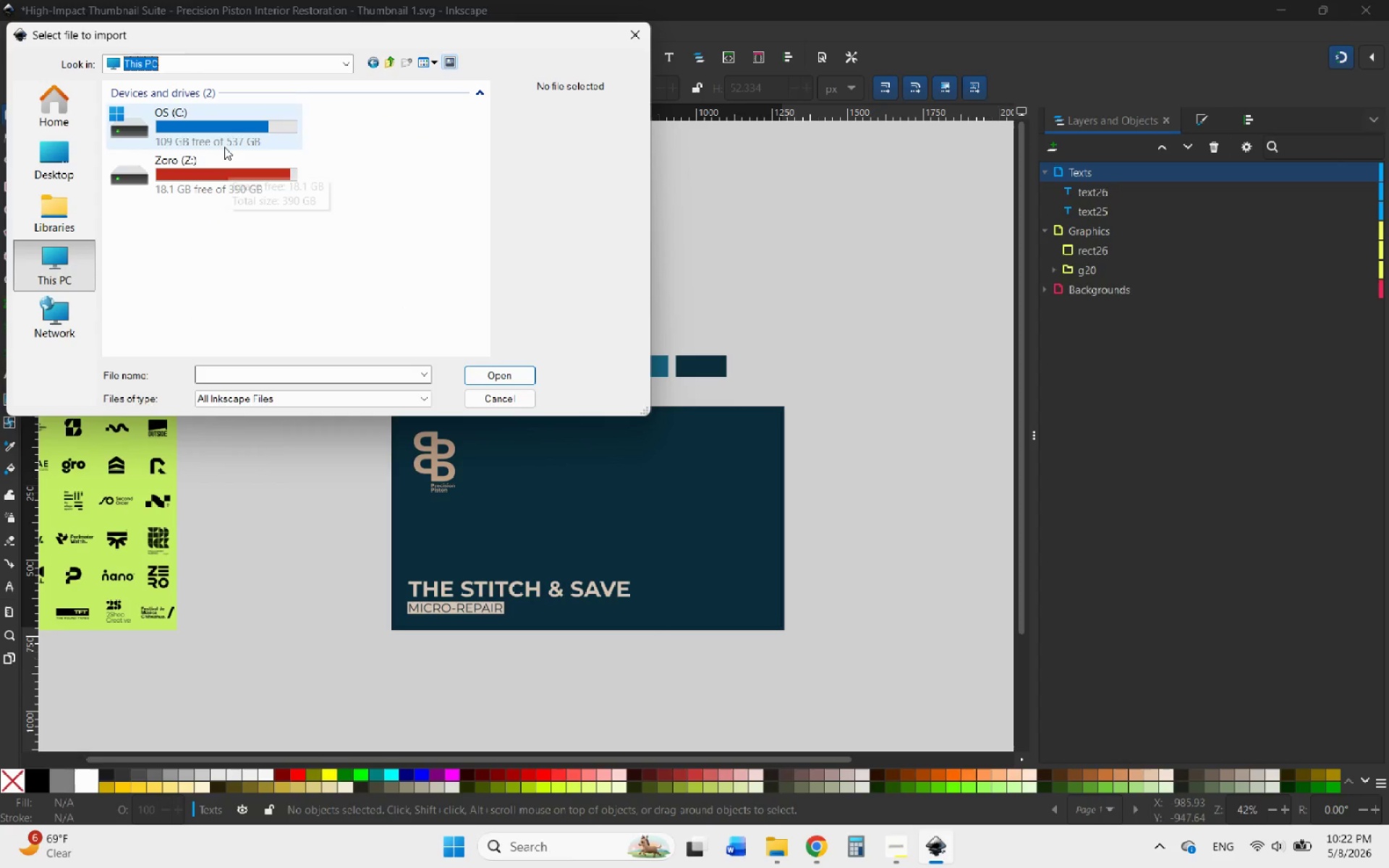 
double_click([234, 185])
 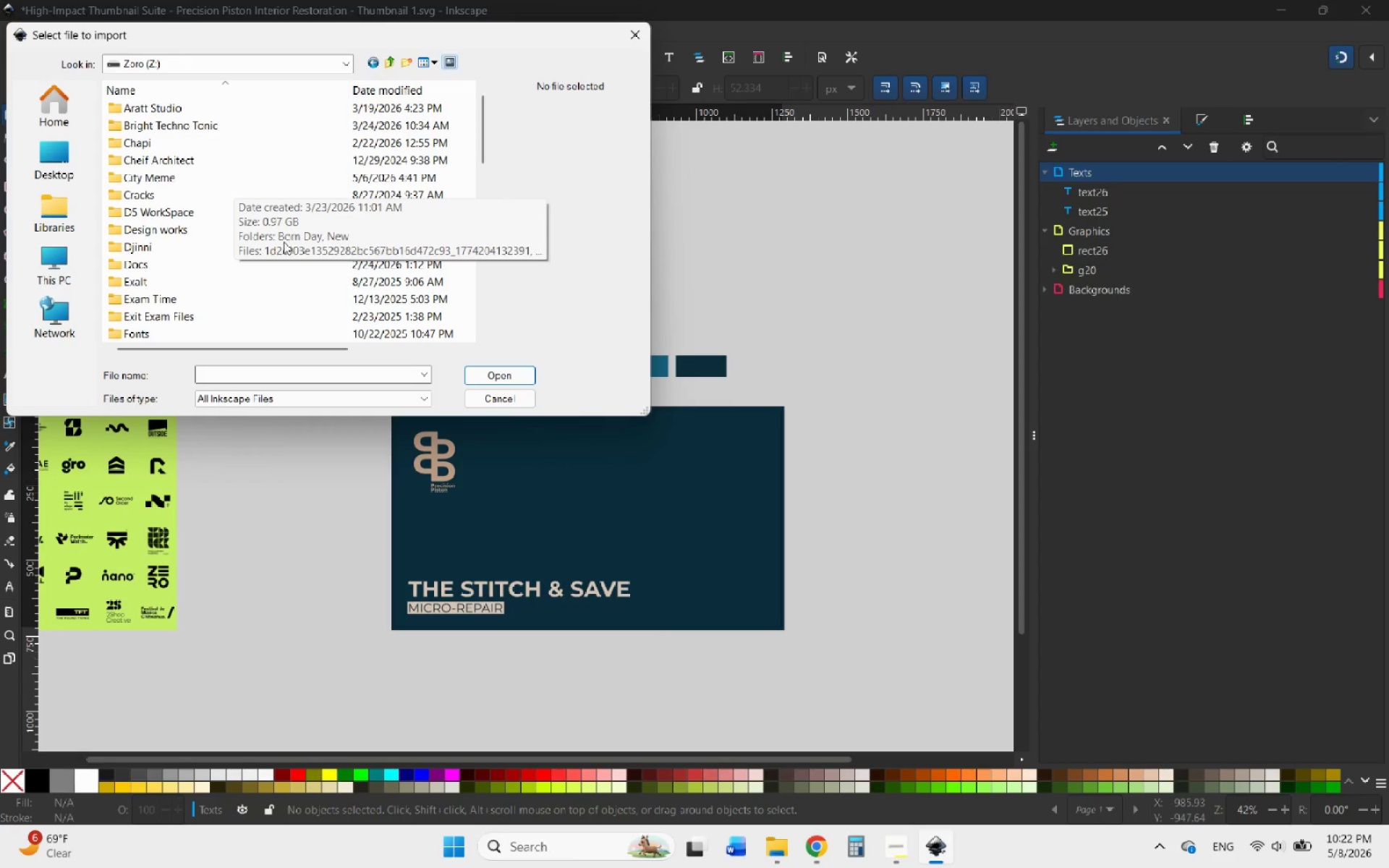 
scroll: coordinate [276, 283], scroll_direction: up, amount: 2.0
 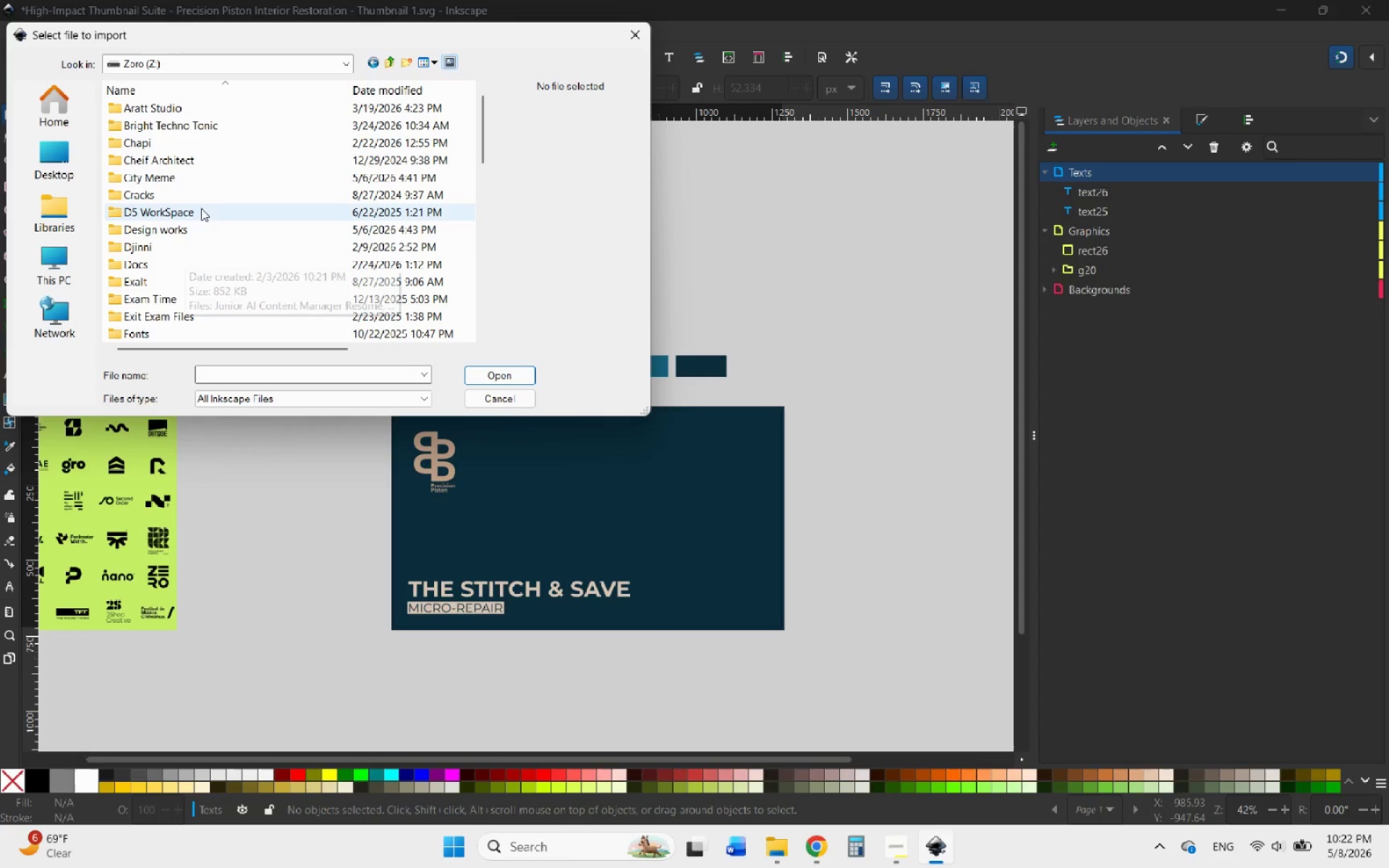 
double_click([179, 224])
 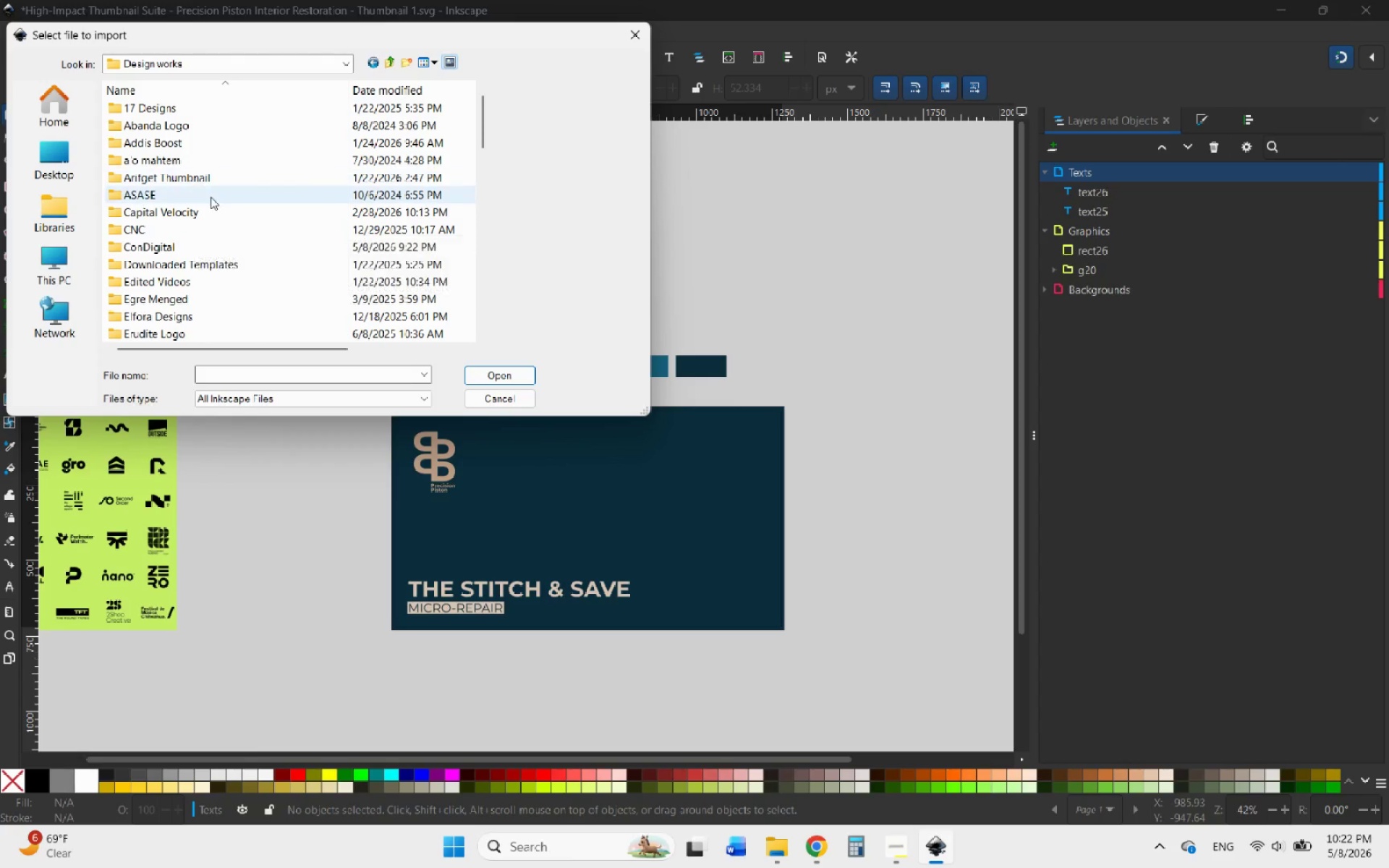 
left_click([180, 245])
 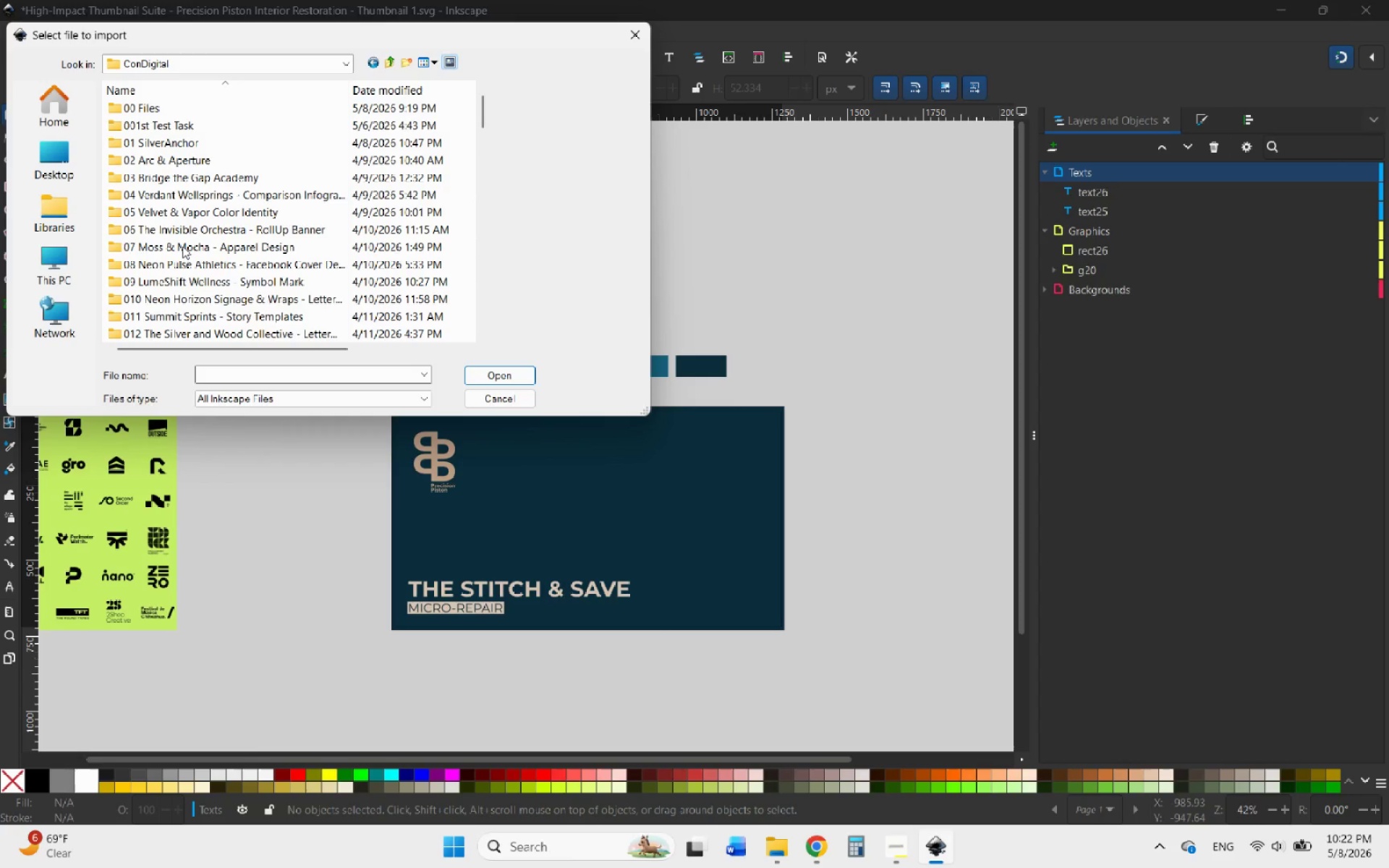 
scroll: coordinate [278, 231], scroll_direction: down, amount: 37.0
 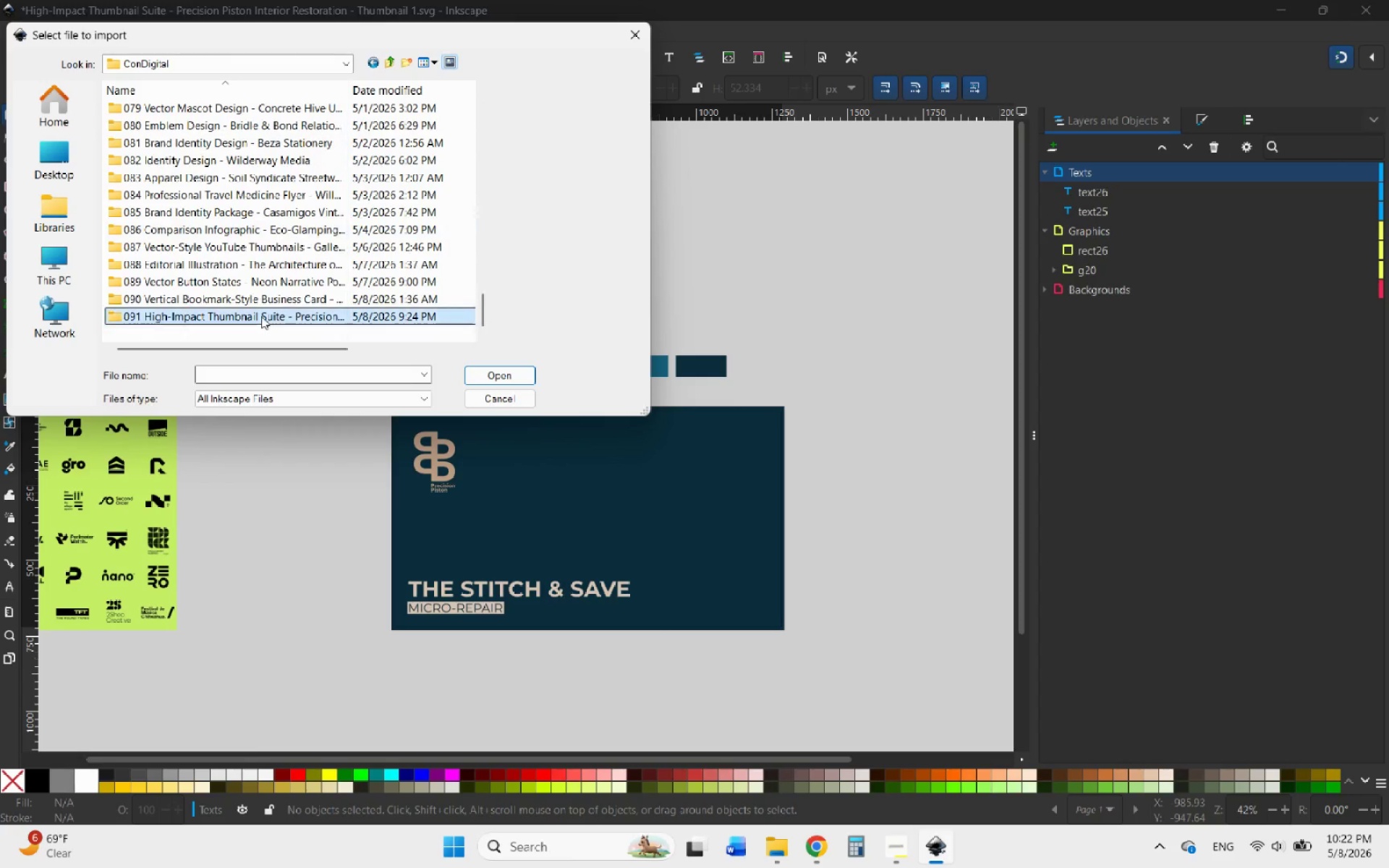 
double_click([261, 316])
 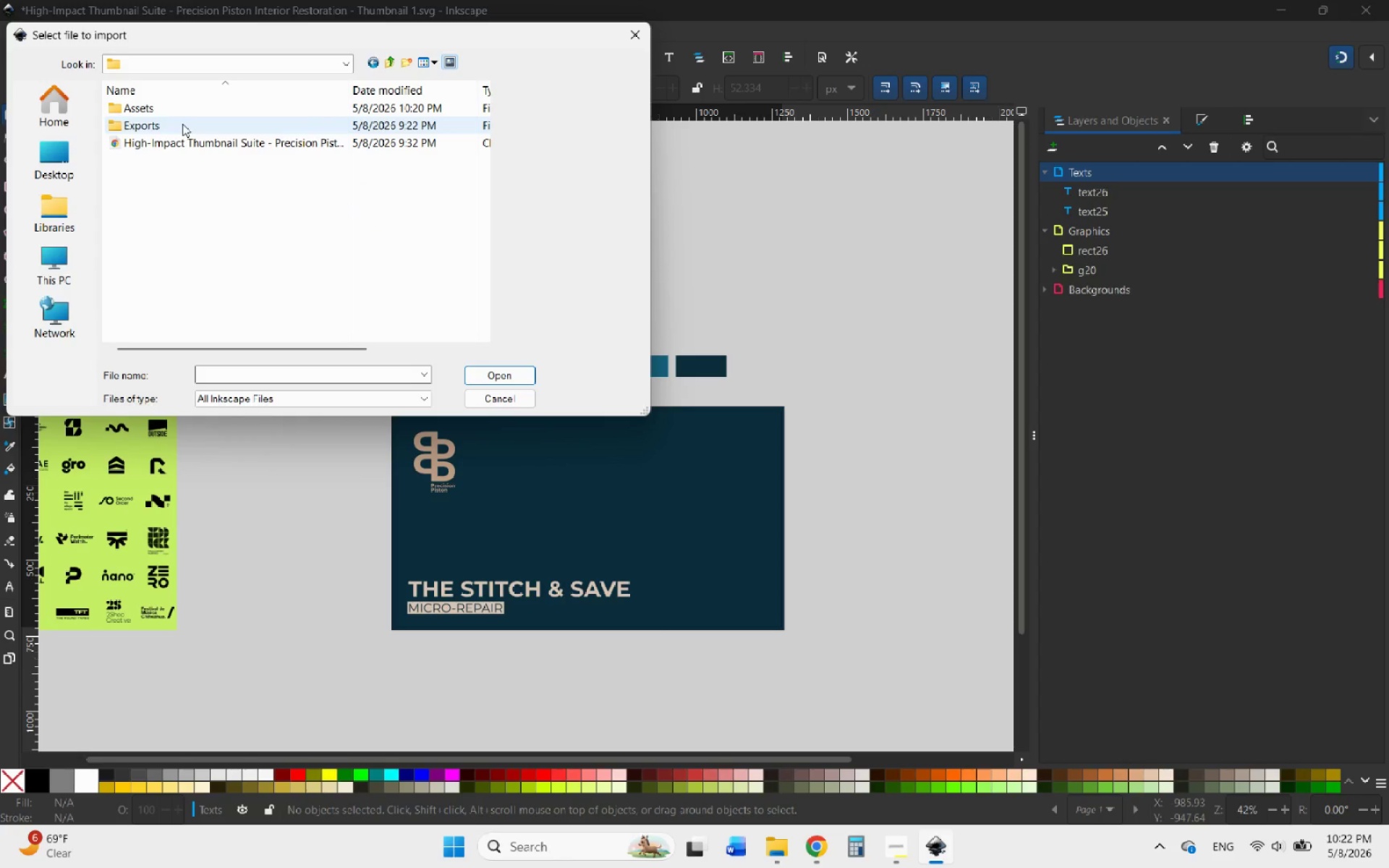 
double_click([171, 103])
 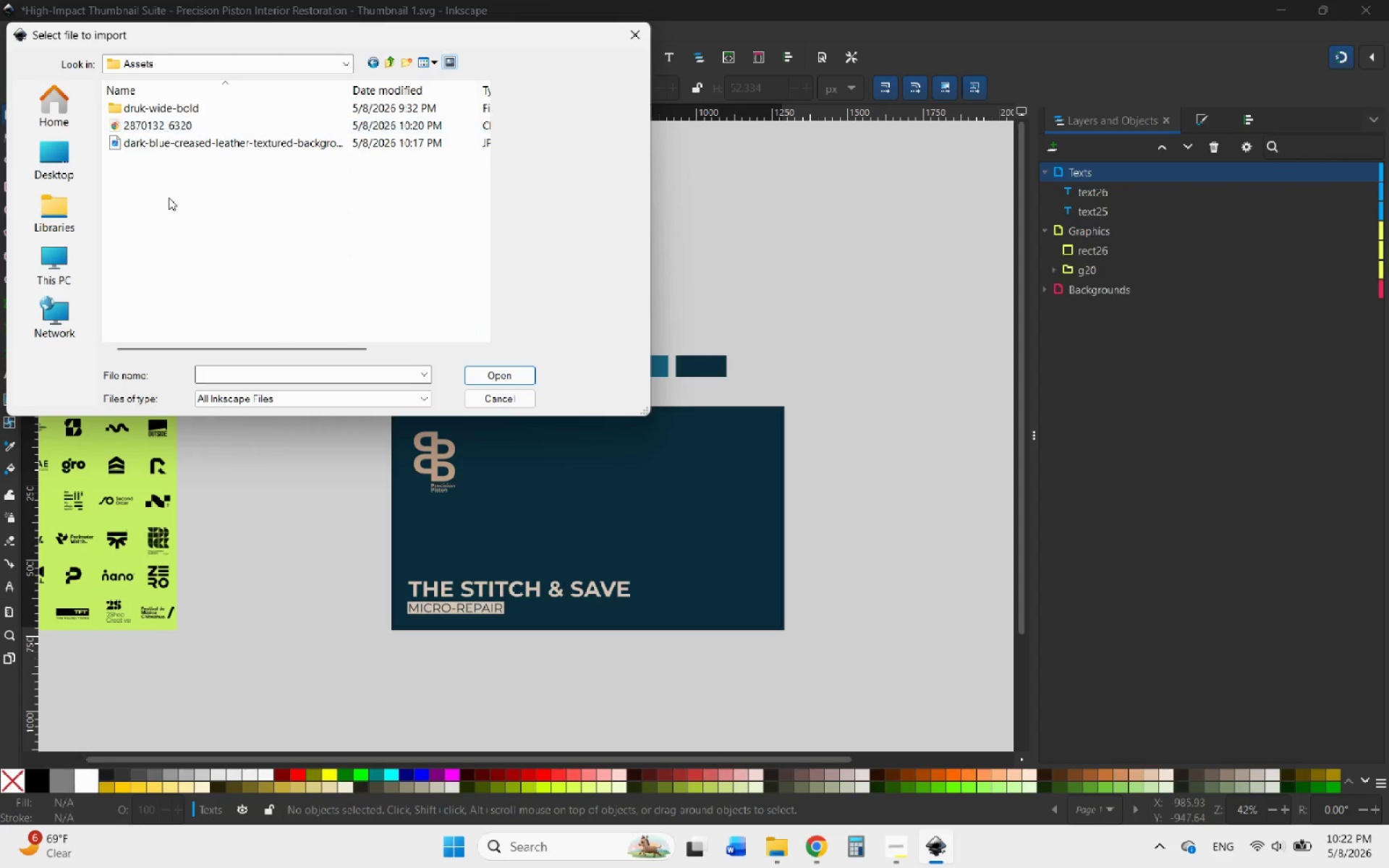 
right_click([164, 216])
 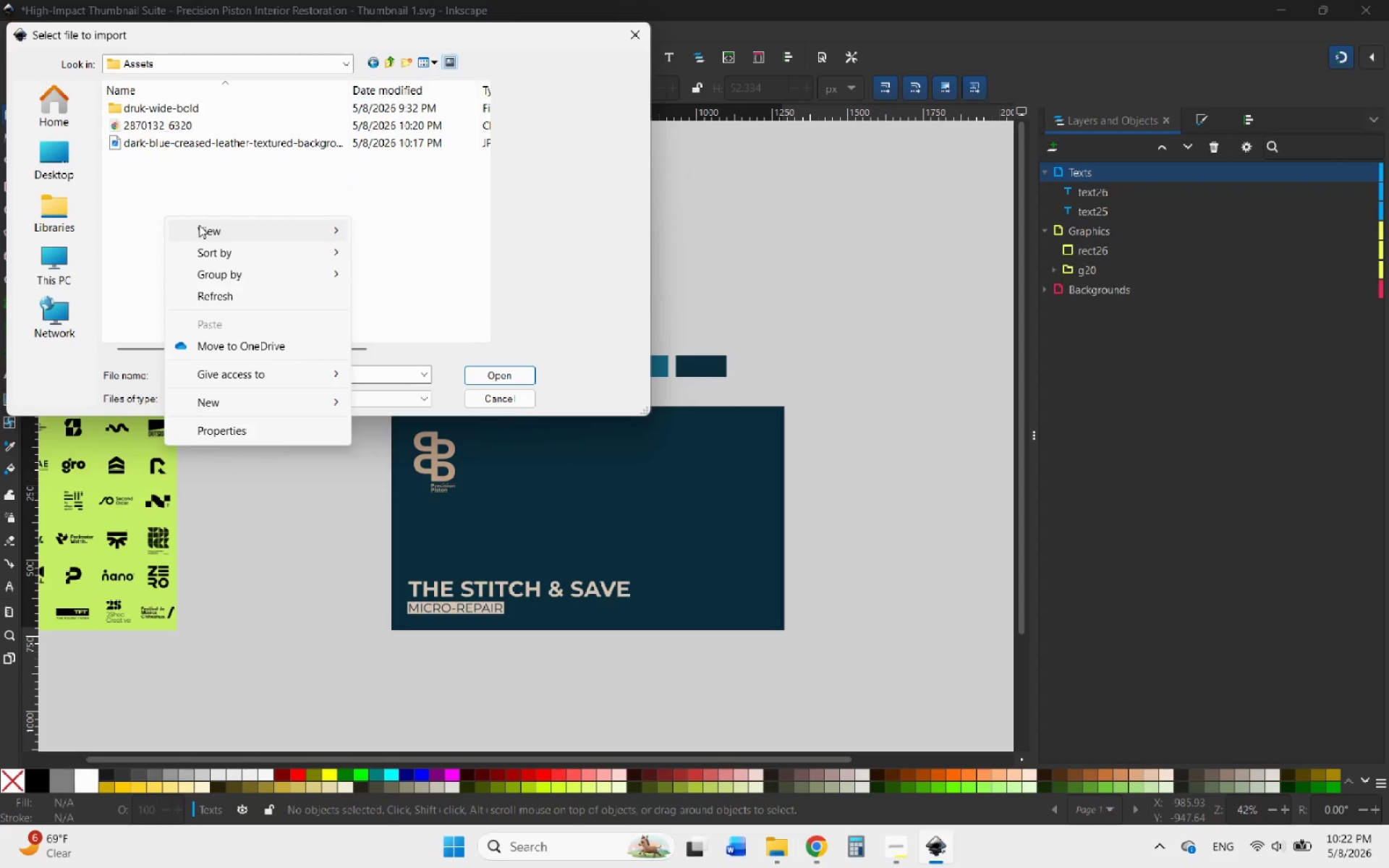 
left_click([199, 225])
 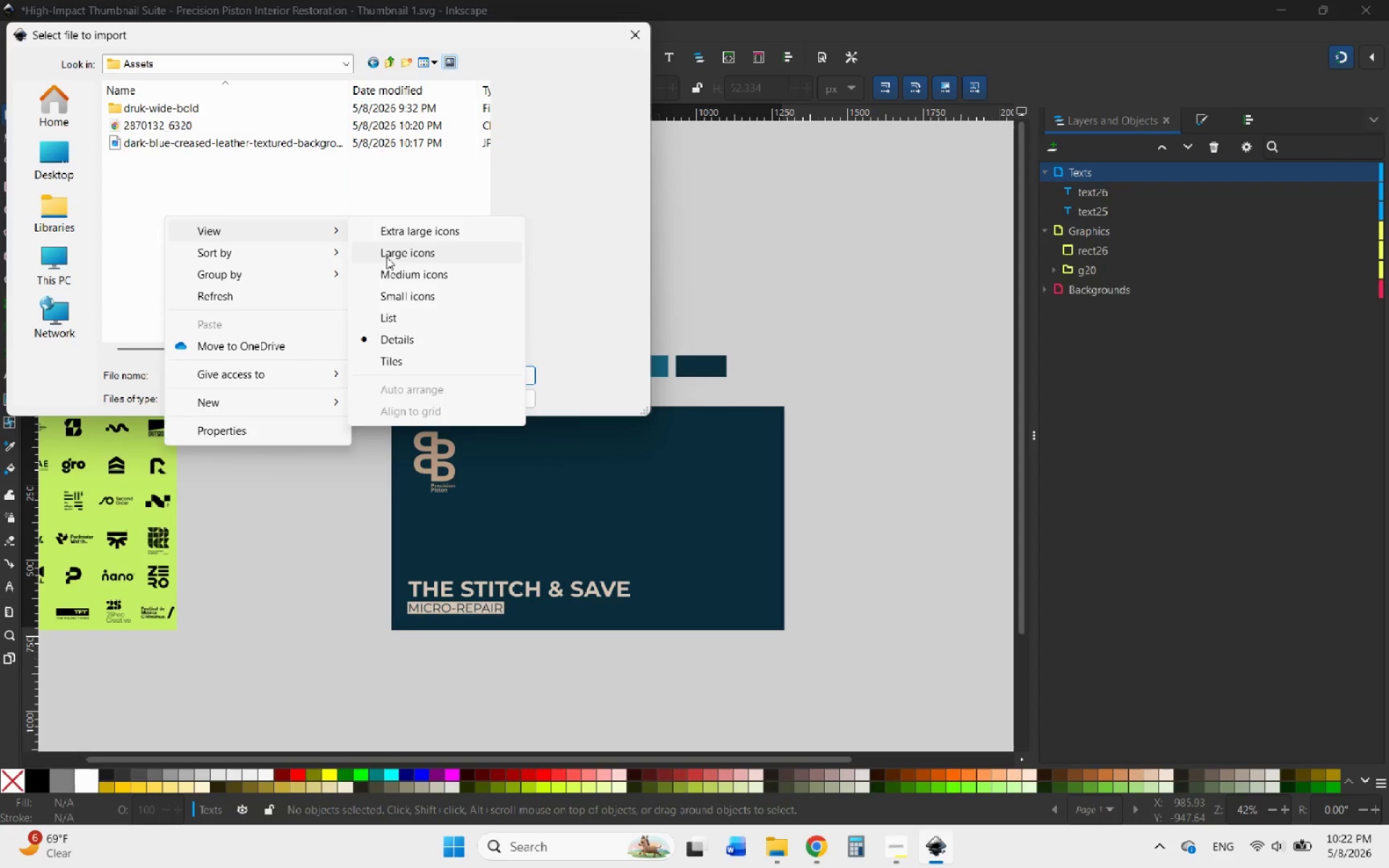 
left_click([390, 255])
 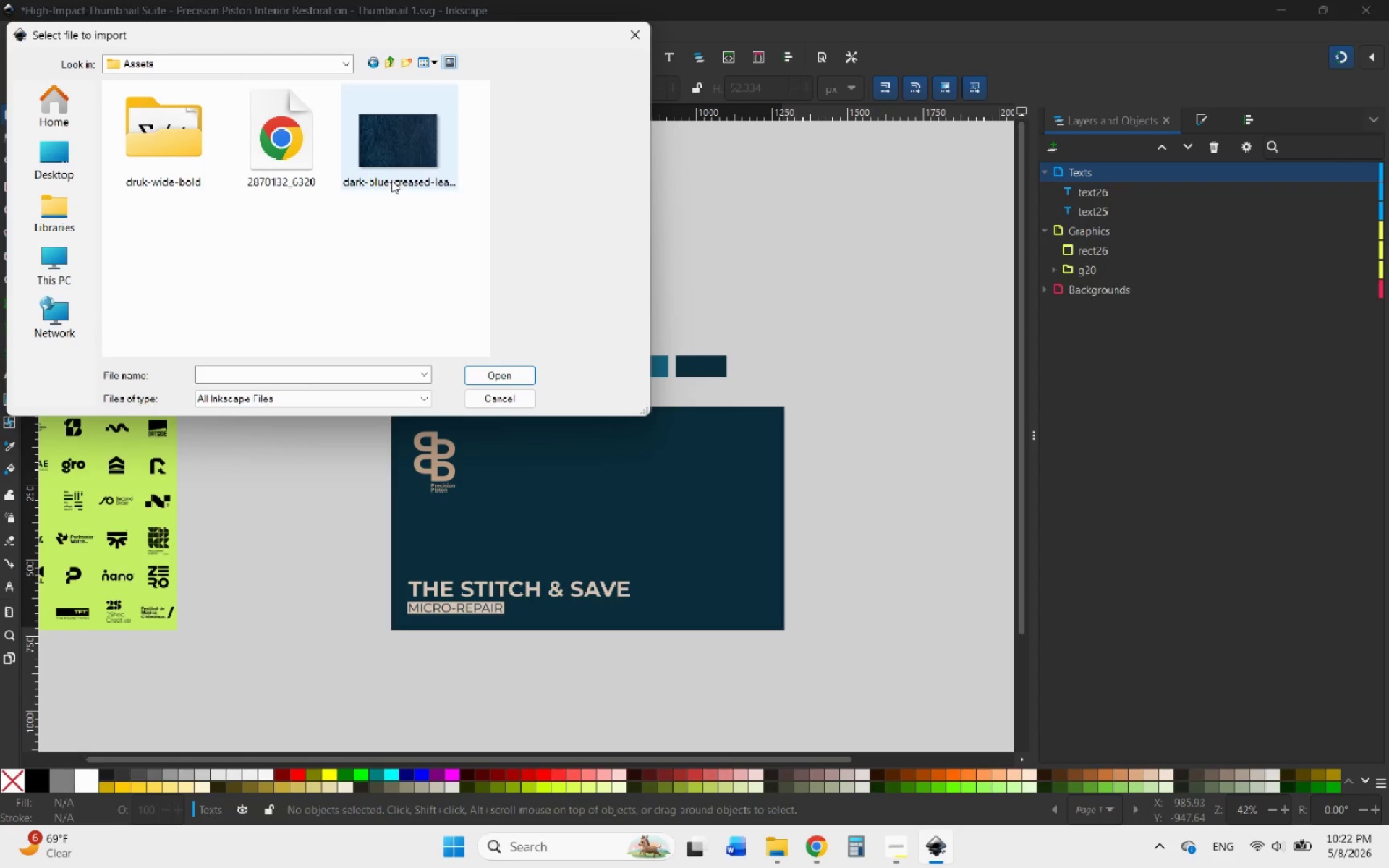 
left_click([421, 154])
 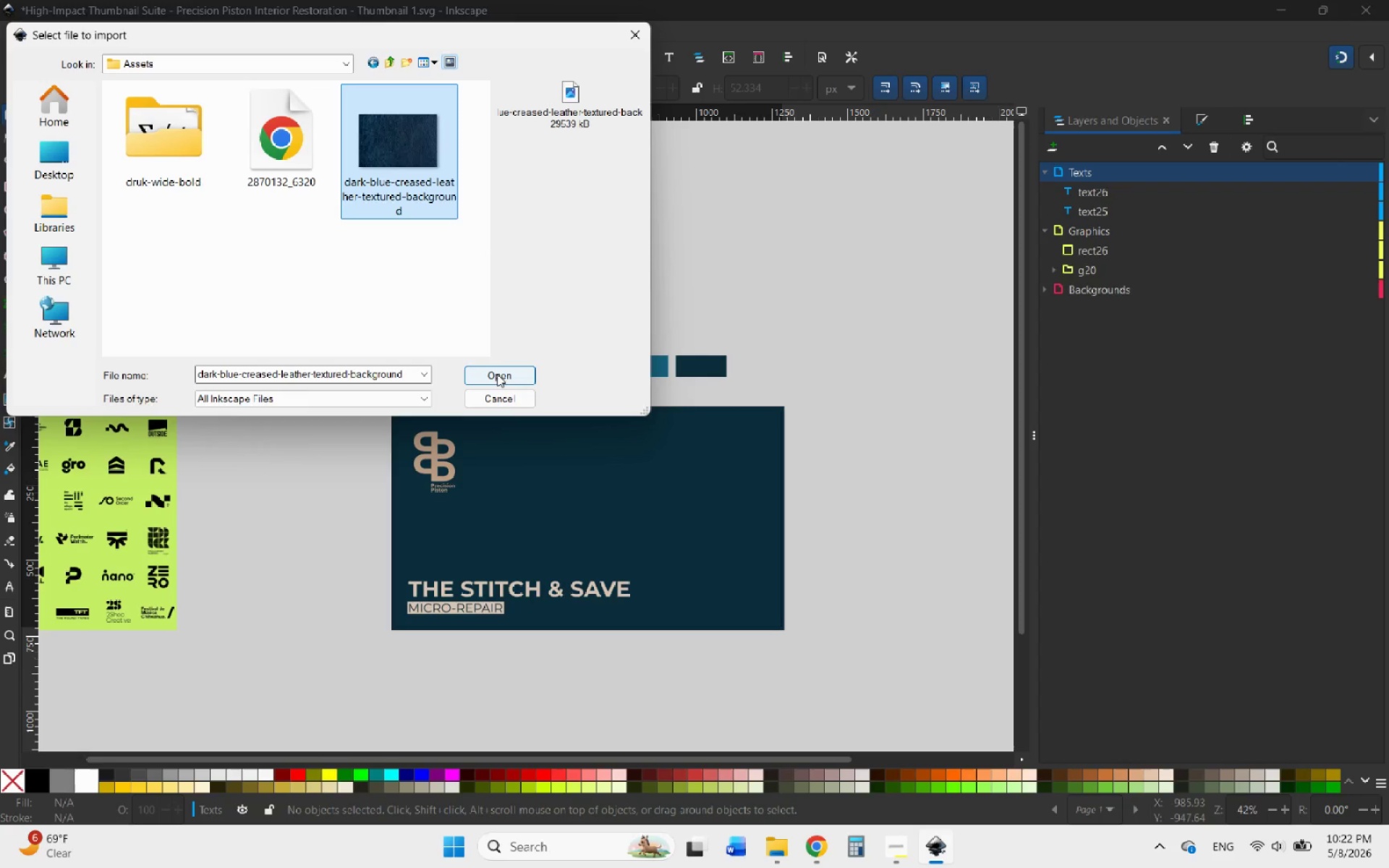 
left_click([496, 374])
 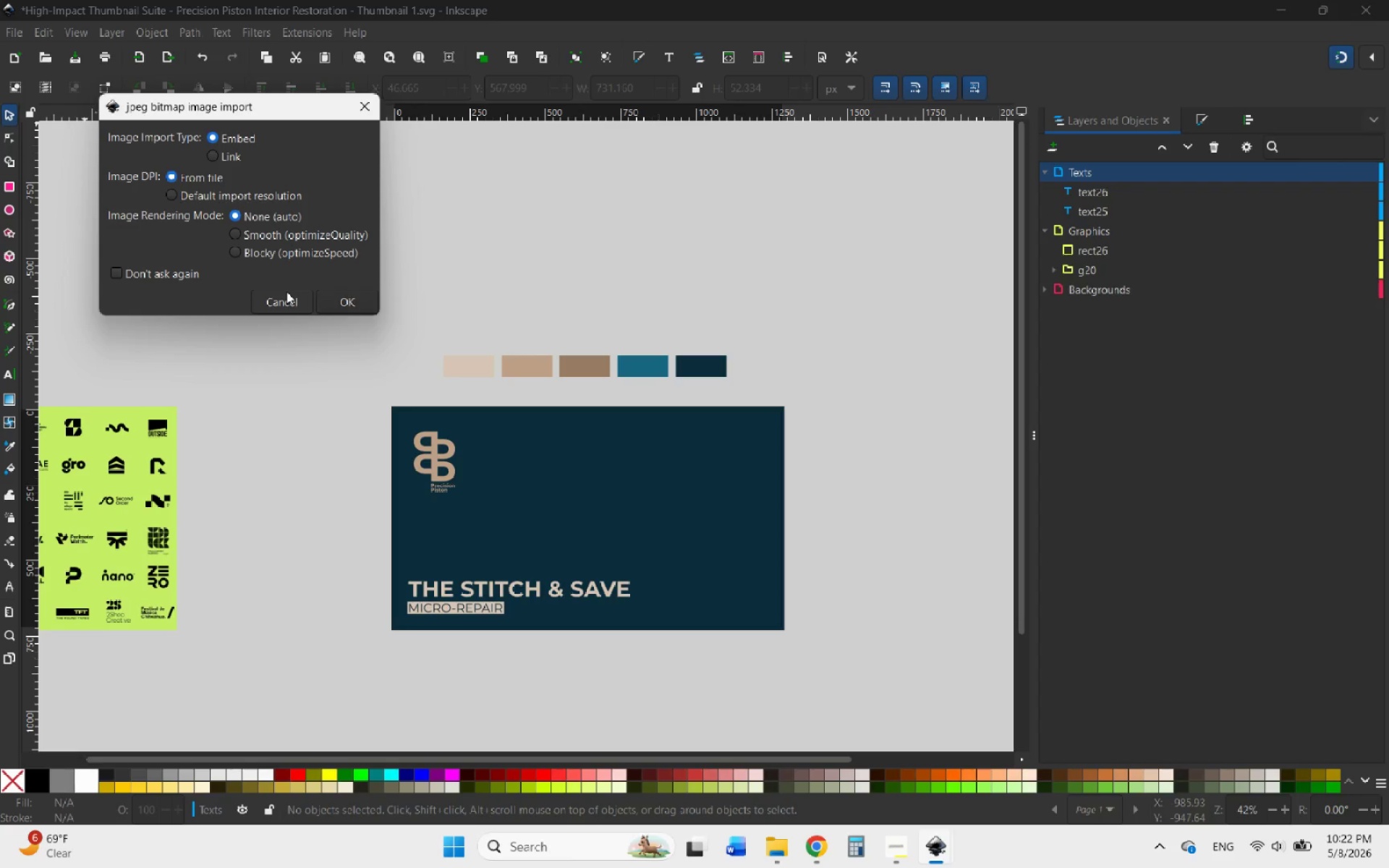 
wait(10.56)
 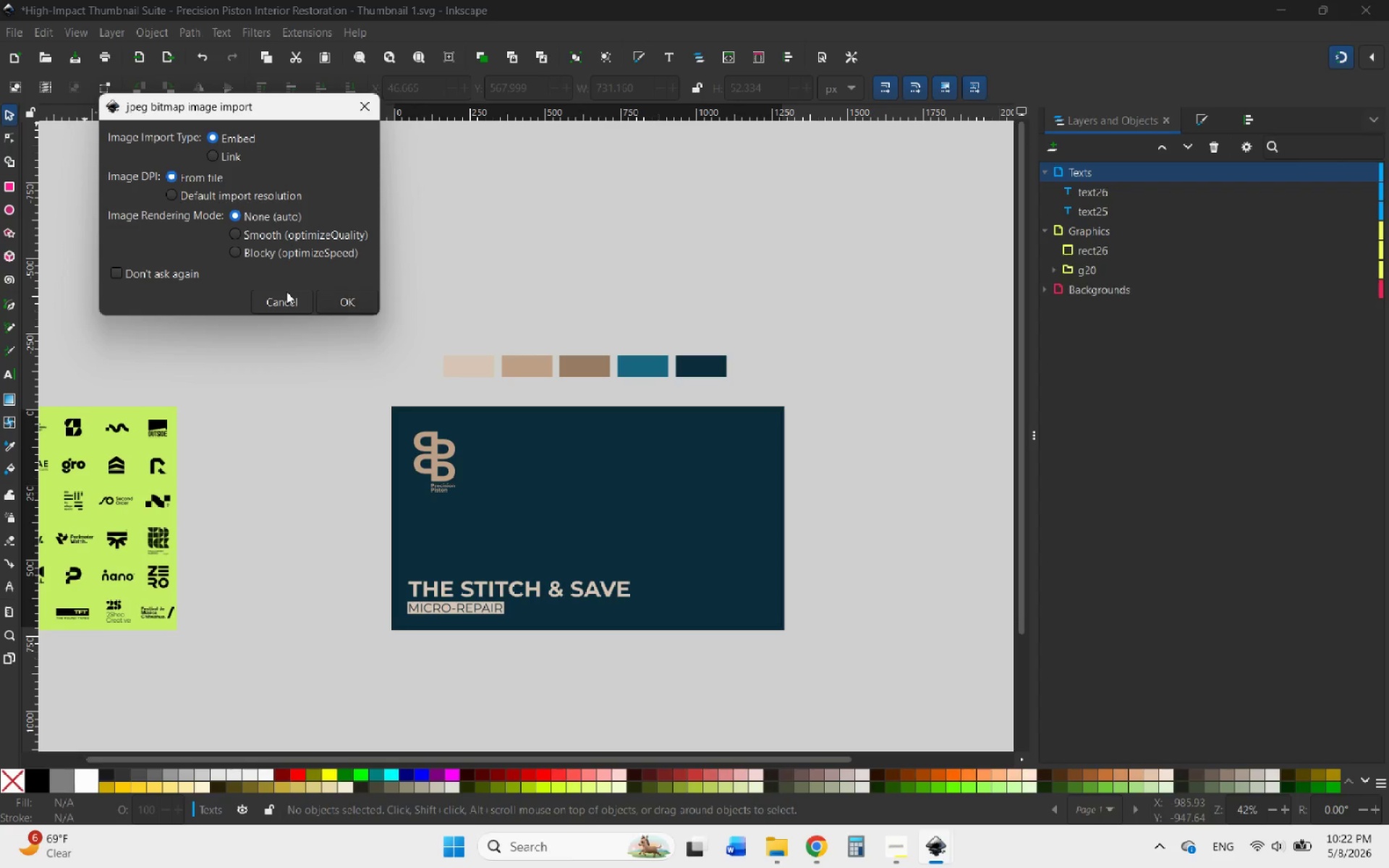 
left_click([286, 304])
 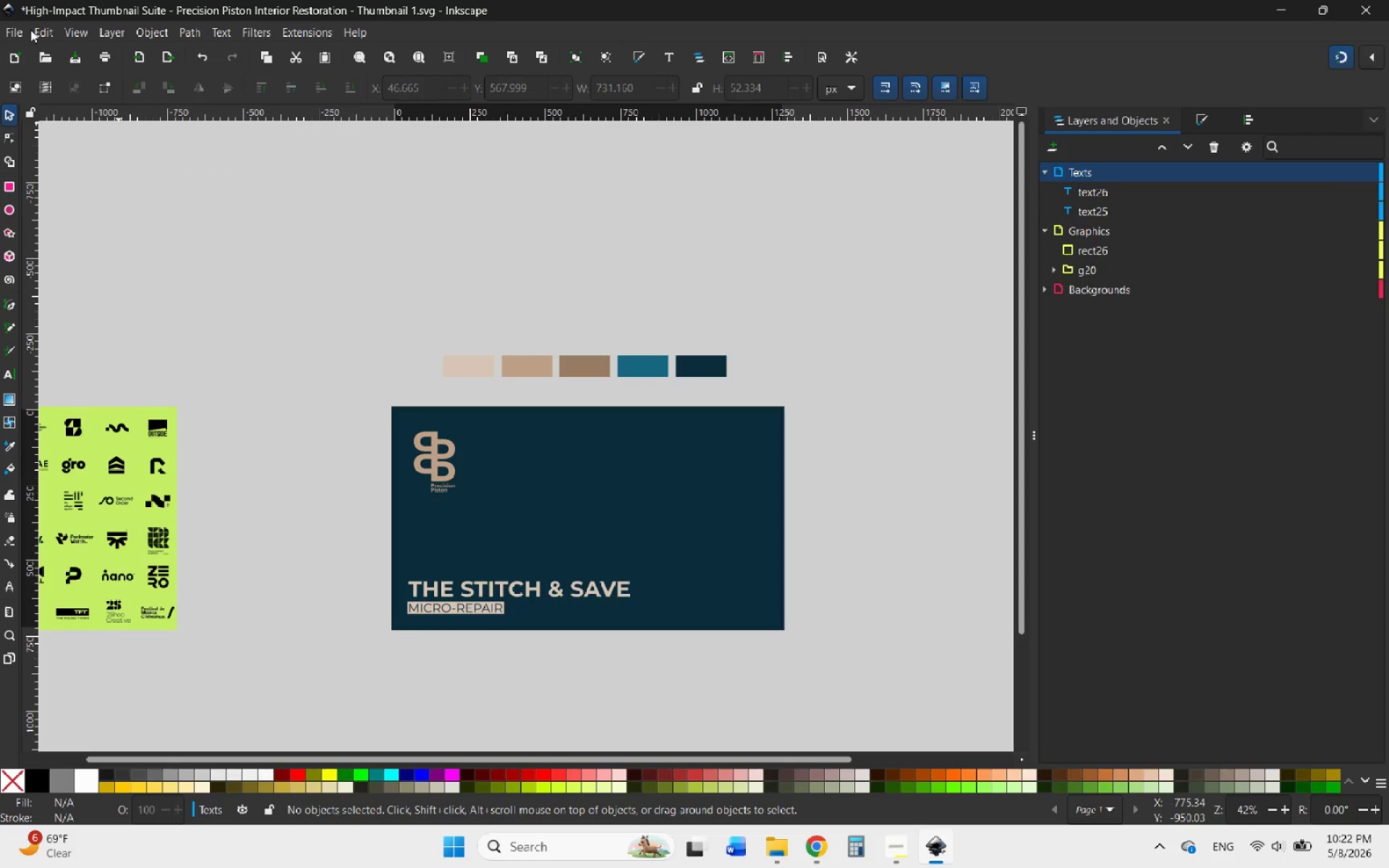 
left_click([19, 33])
 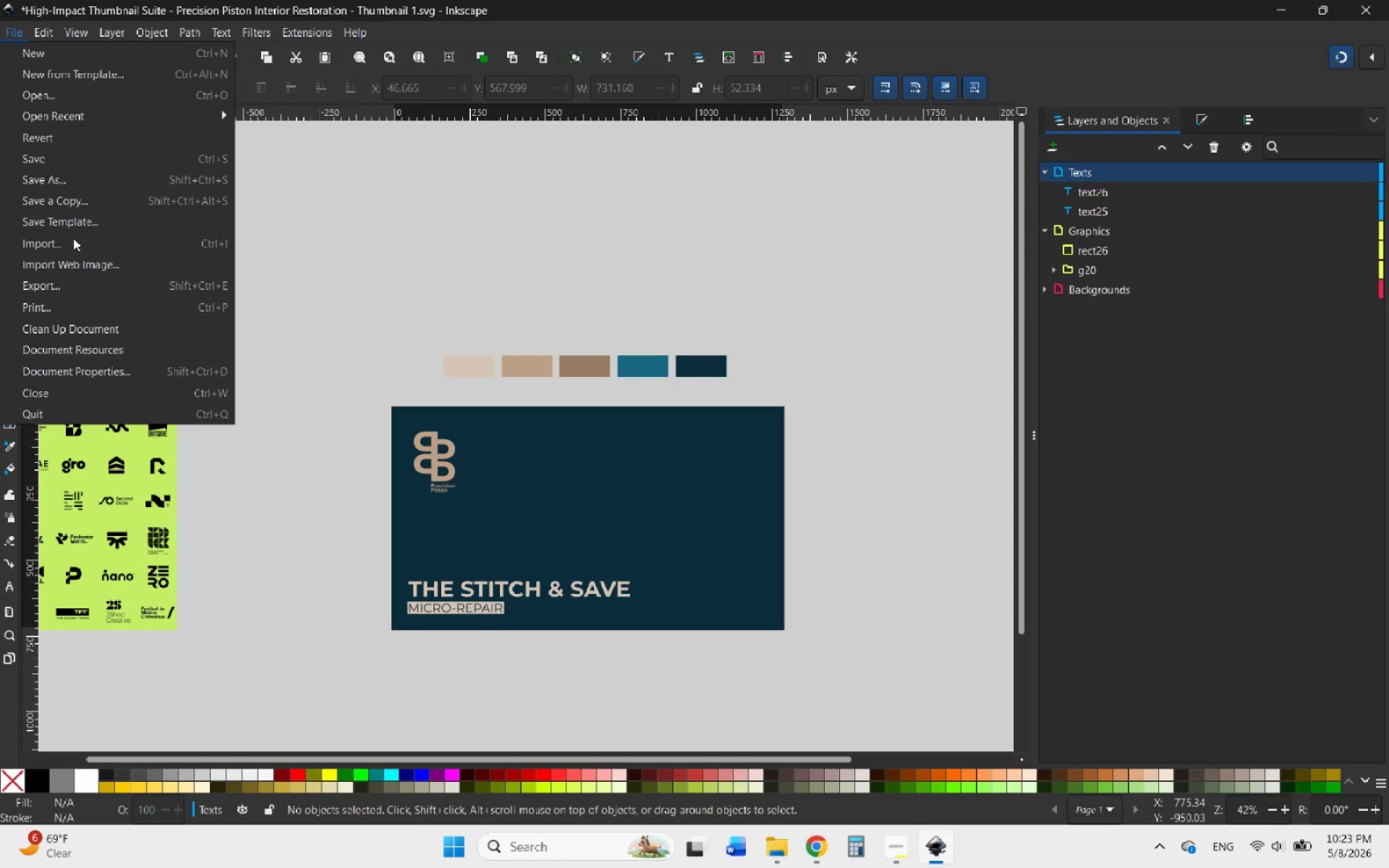 
left_click([72, 240])
 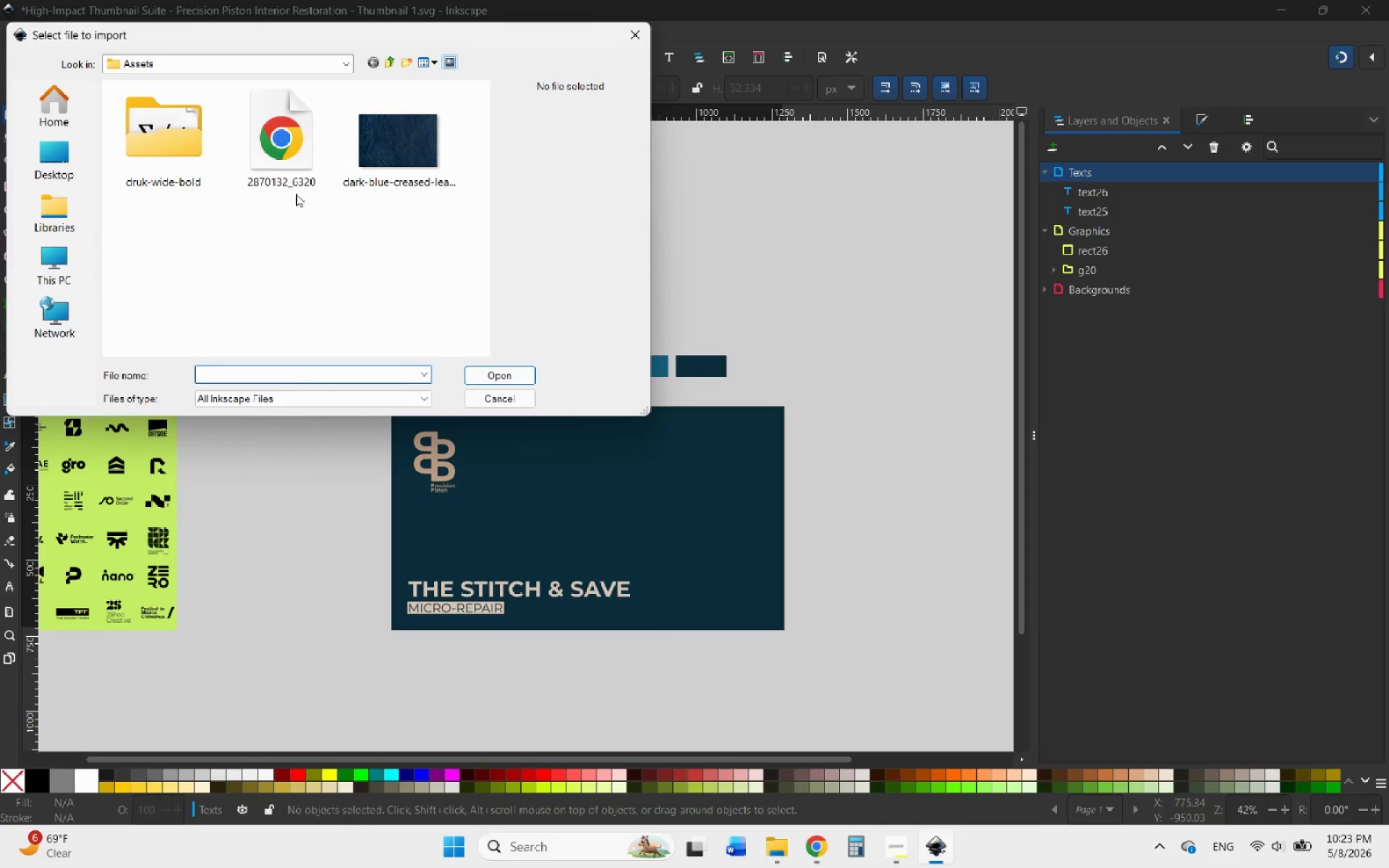 
left_click([387, 171])
 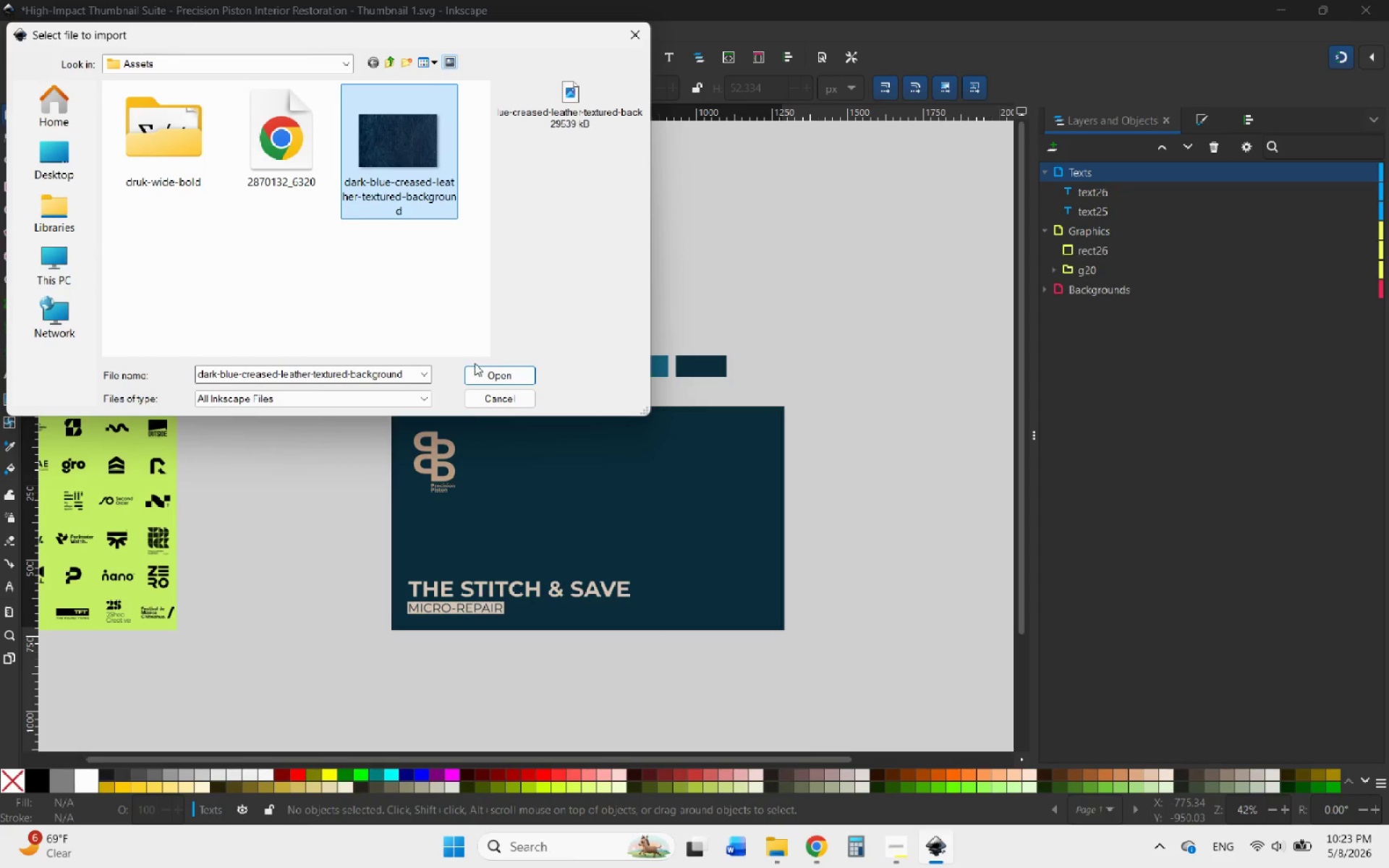 
left_click([480, 367])
 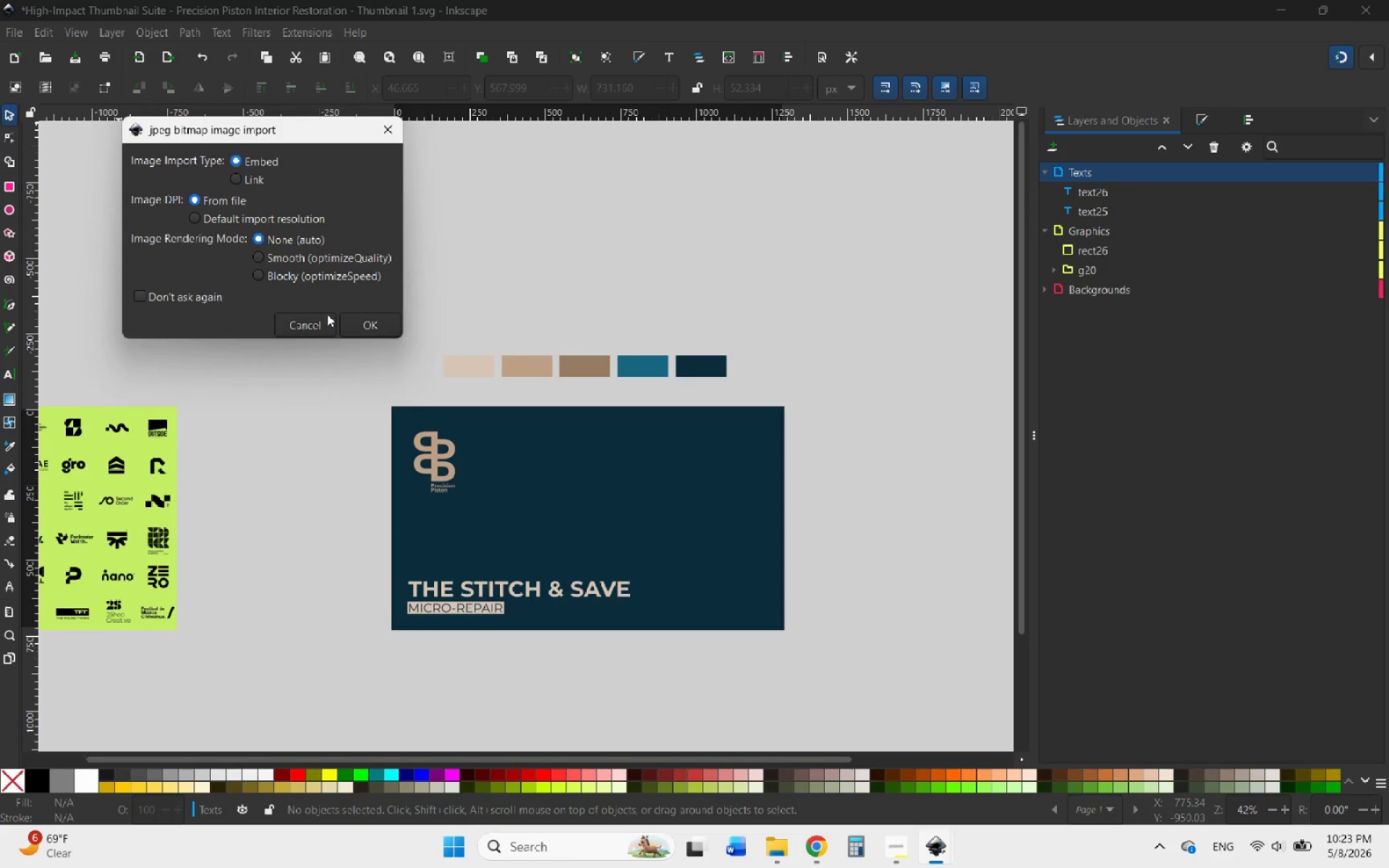 
left_click([359, 333])
 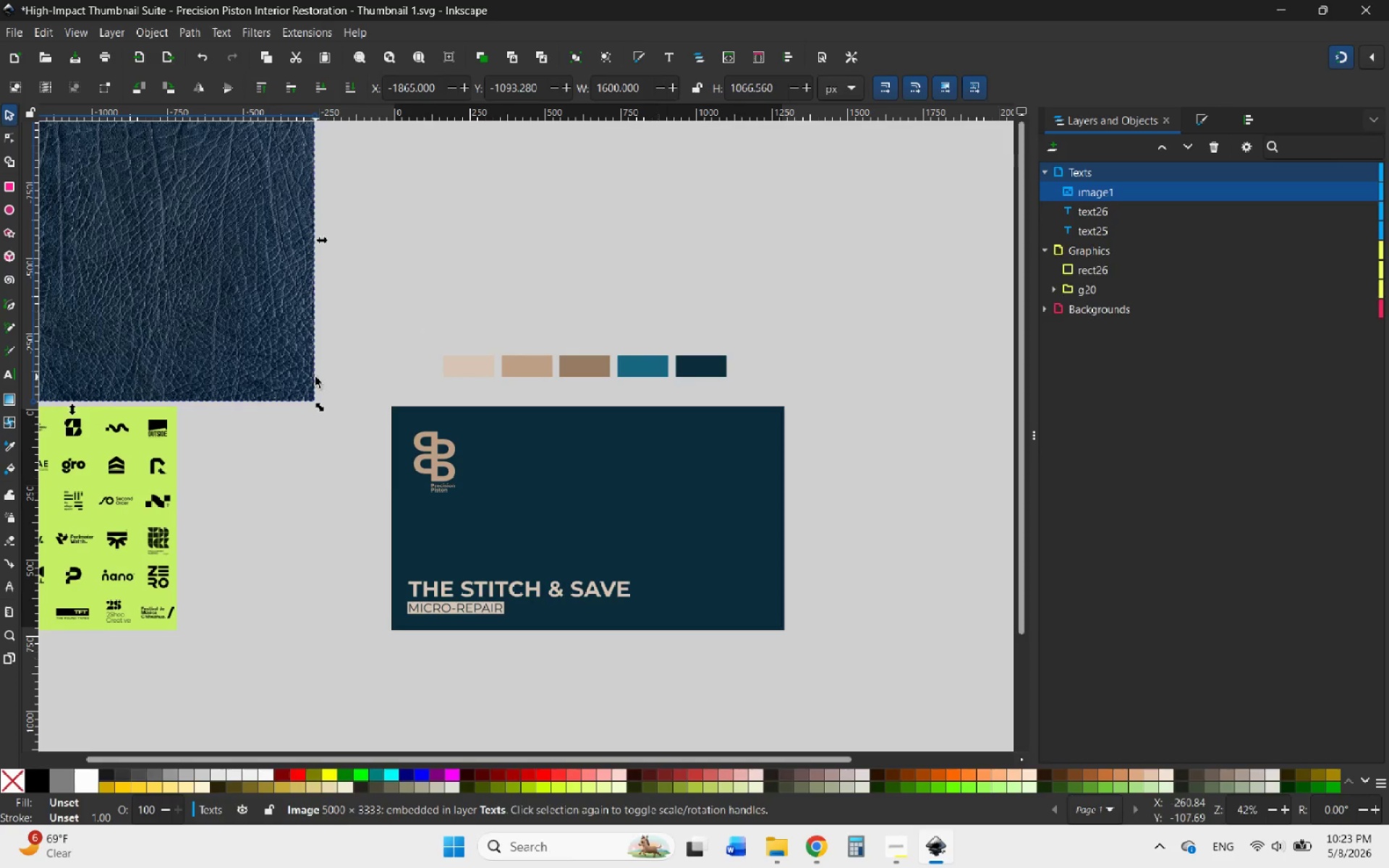 
left_click_drag(start_coordinate=[242, 311], to_coordinate=[833, 566])
 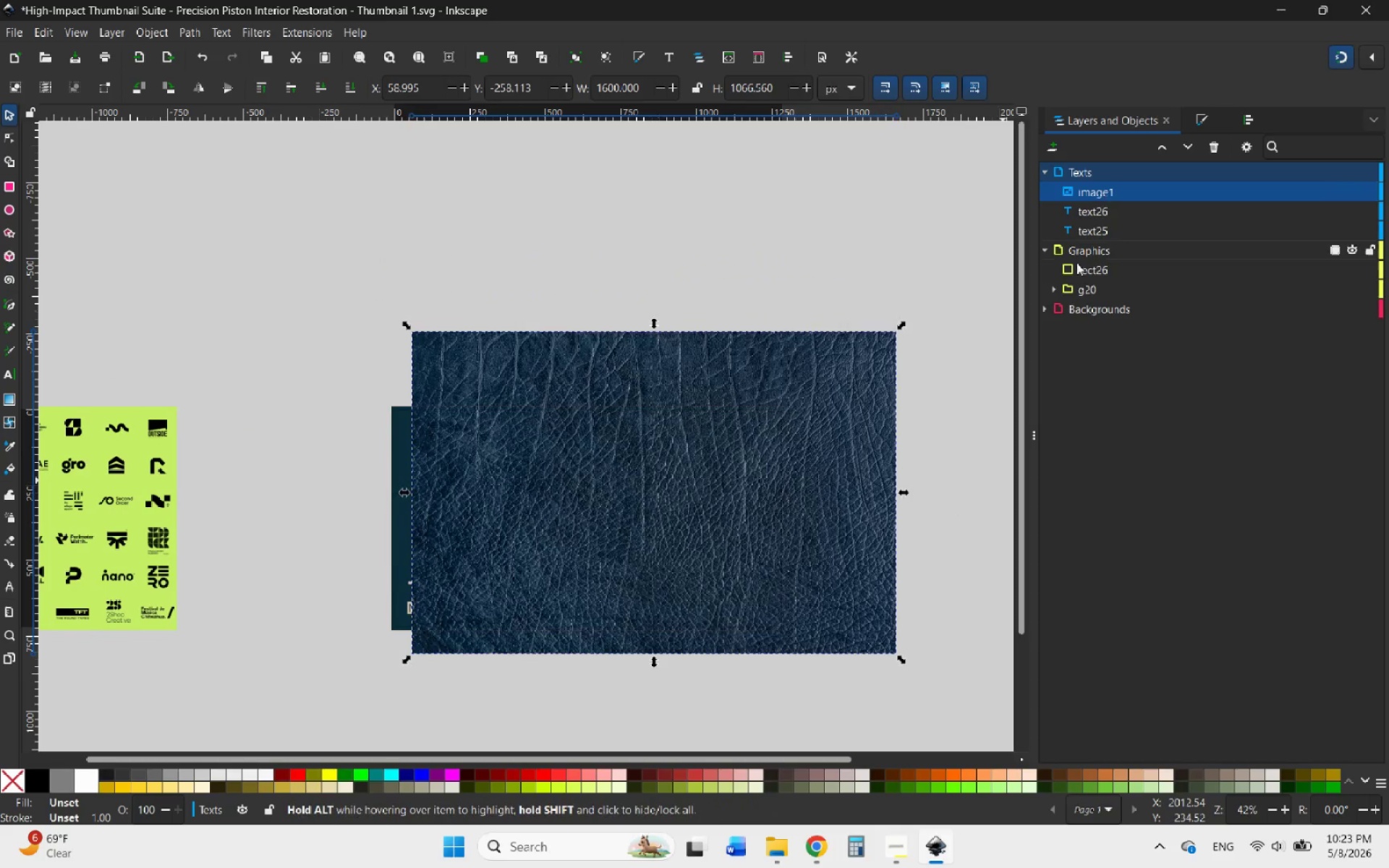 
left_click([1045, 310])
 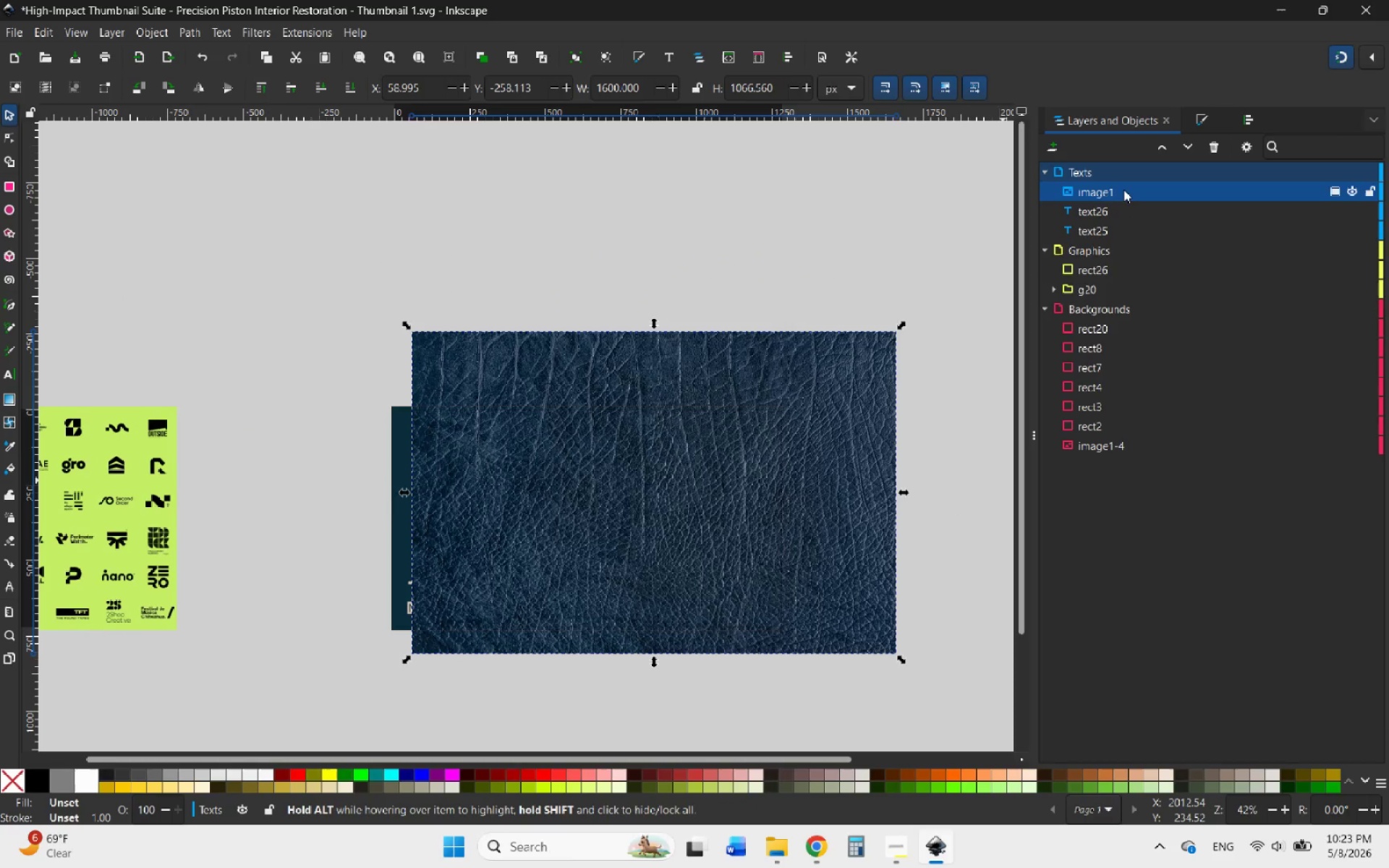 
left_click_drag(start_coordinate=[1123, 190], to_coordinate=[1146, 319])
 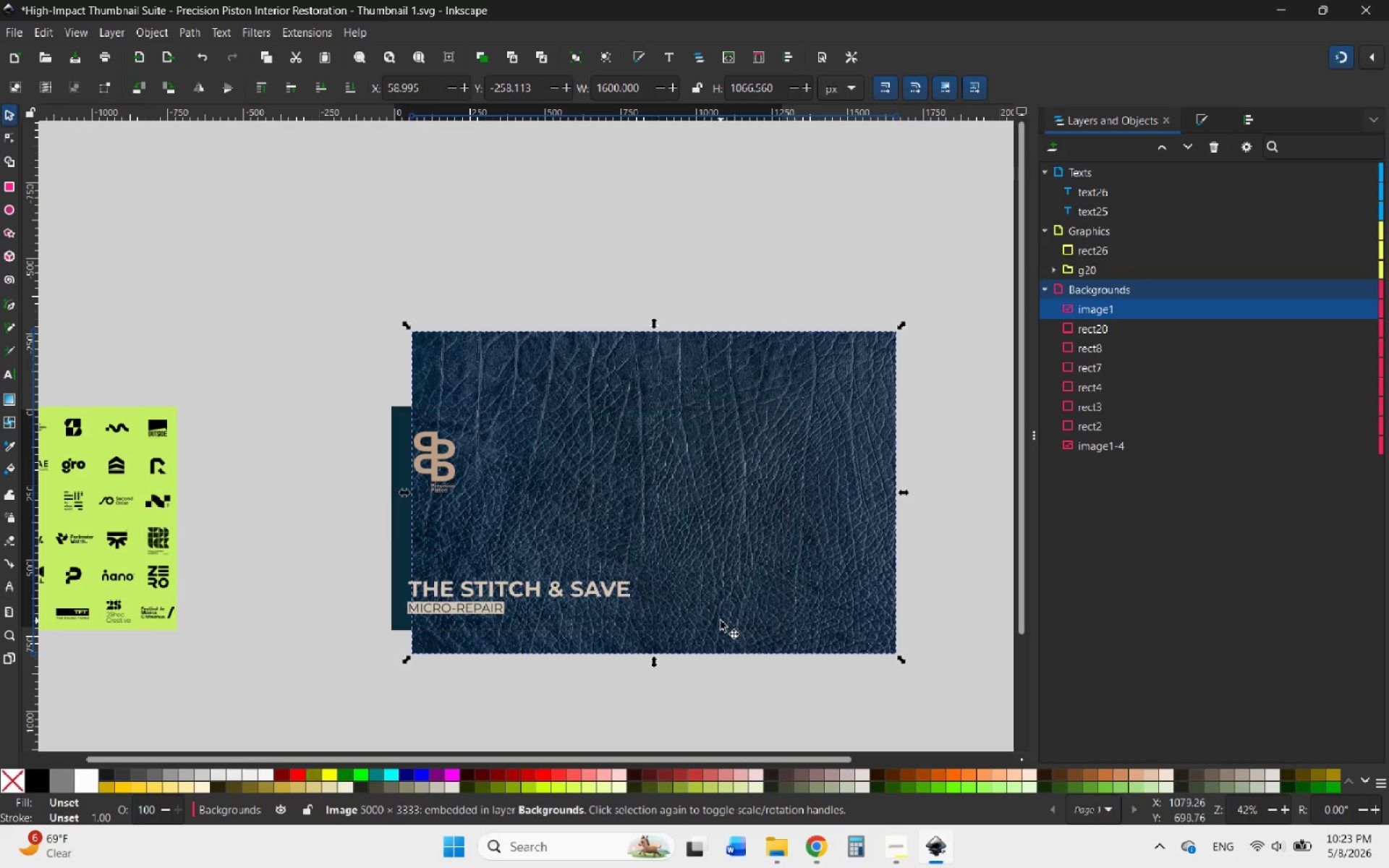 
left_click([720, 284])
 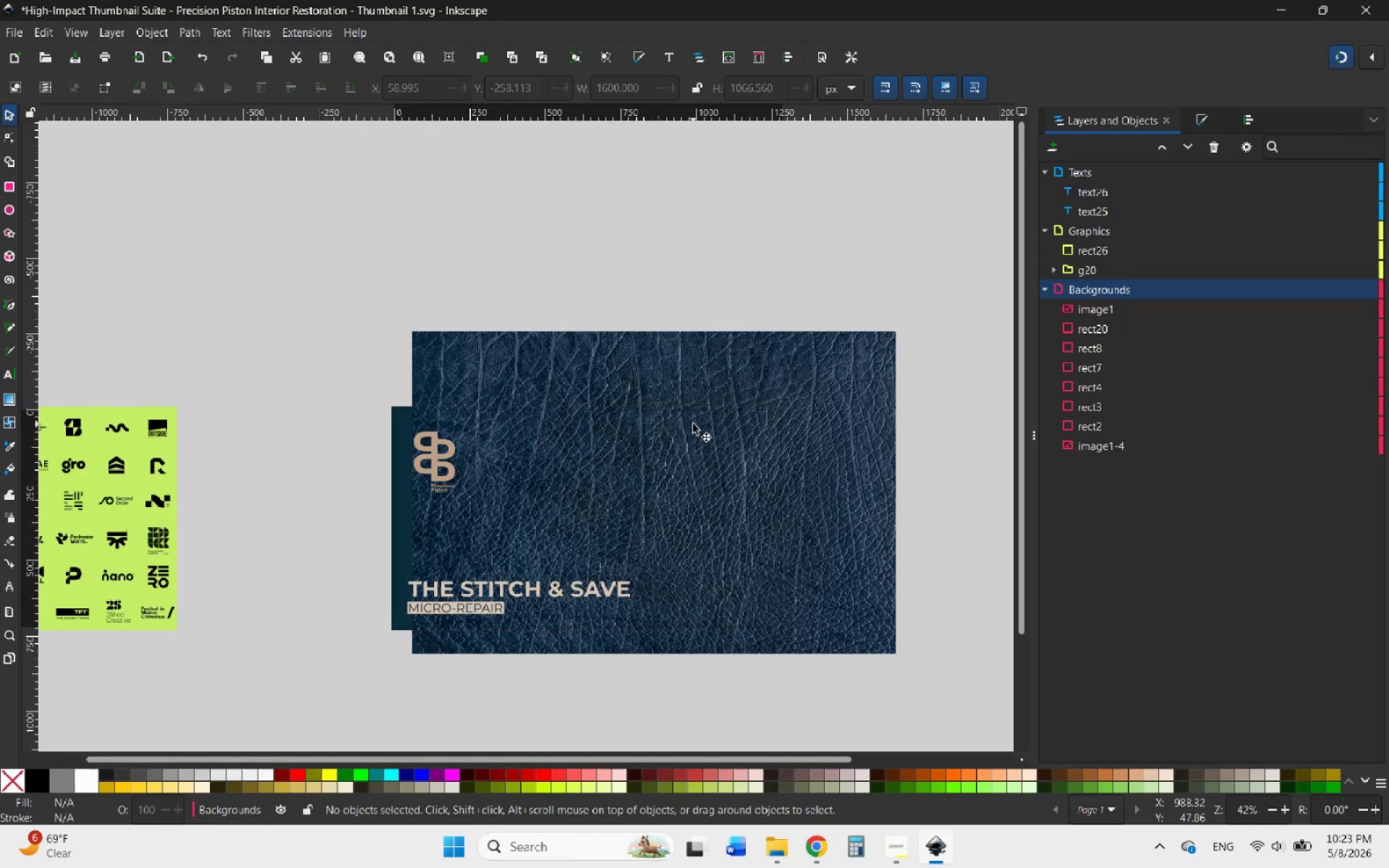 
left_click([693, 424])
 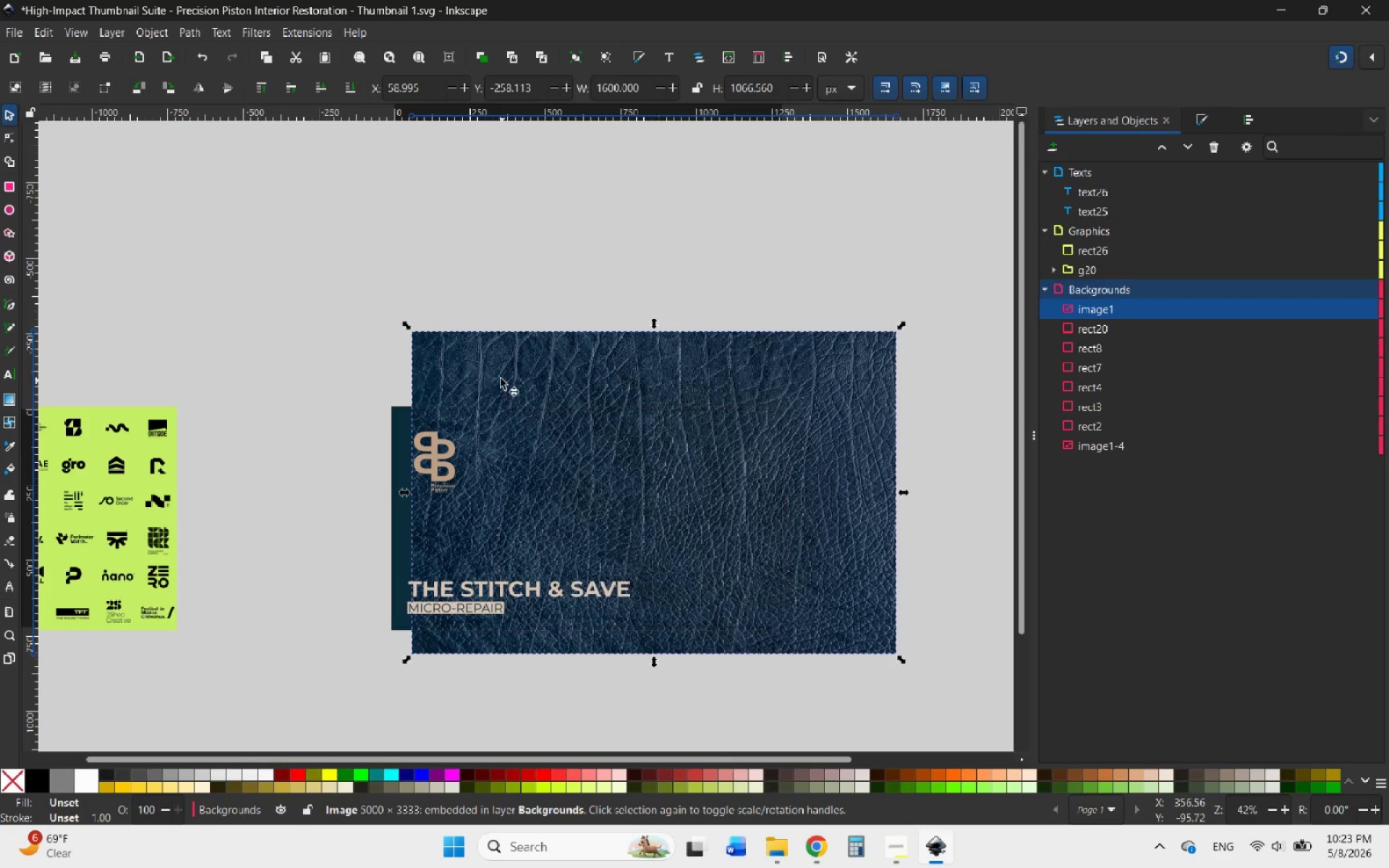 
left_click_drag(start_coordinate=[498, 375], to_coordinate=[487, 456])
 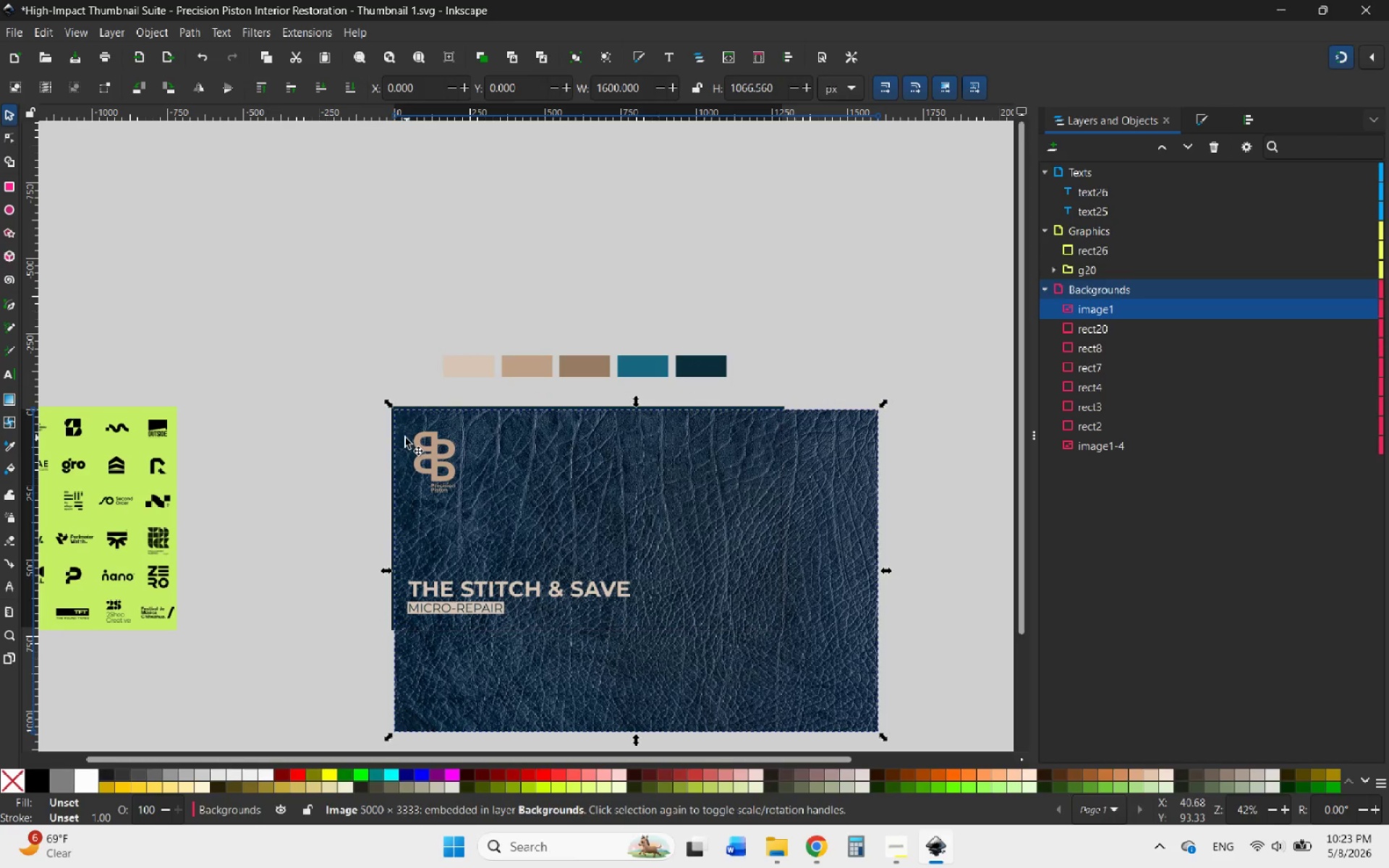 
hold_key(key=ControlLeft, duration=1.22)
scroll: coordinate [438, 315], scroll_direction: up, amount: 7.0
 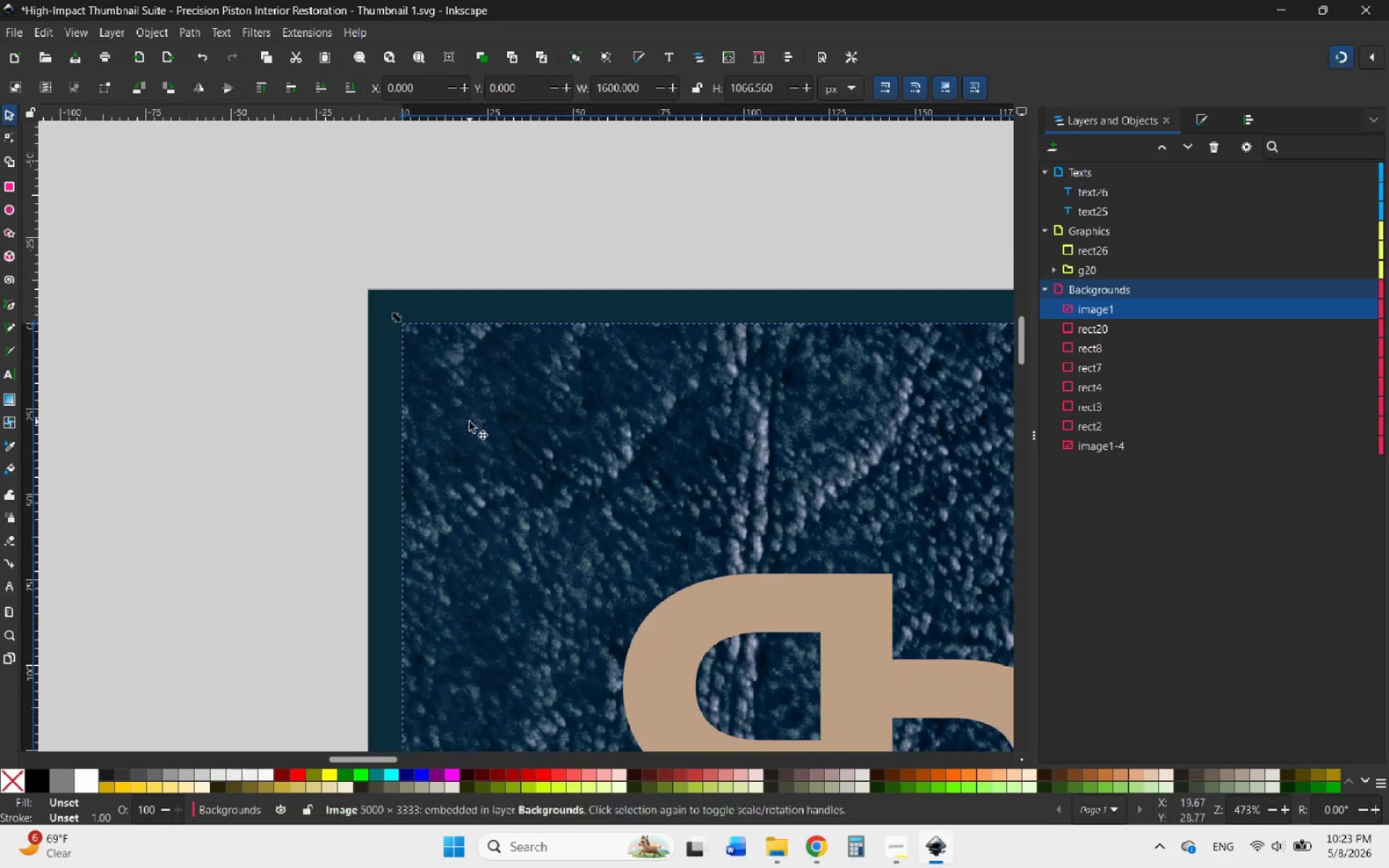 
left_click_drag(start_coordinate=[470, 422], to_coordinate=[441, 389])
 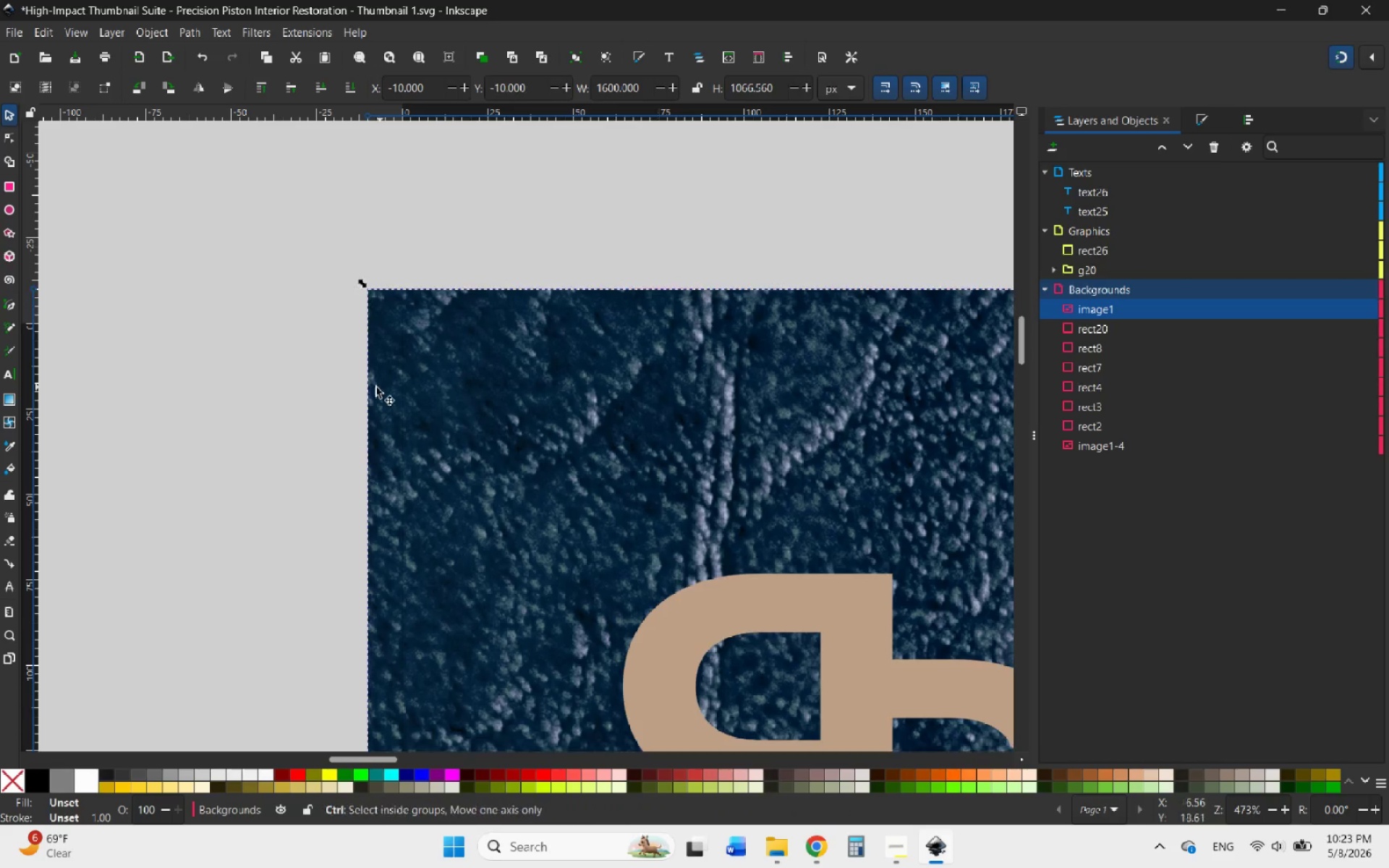 
hold_key(key=ControlLeft, duration=2.39)
scroll: coordinate [318, 358], scroll_direction: down, amount: 8.0
 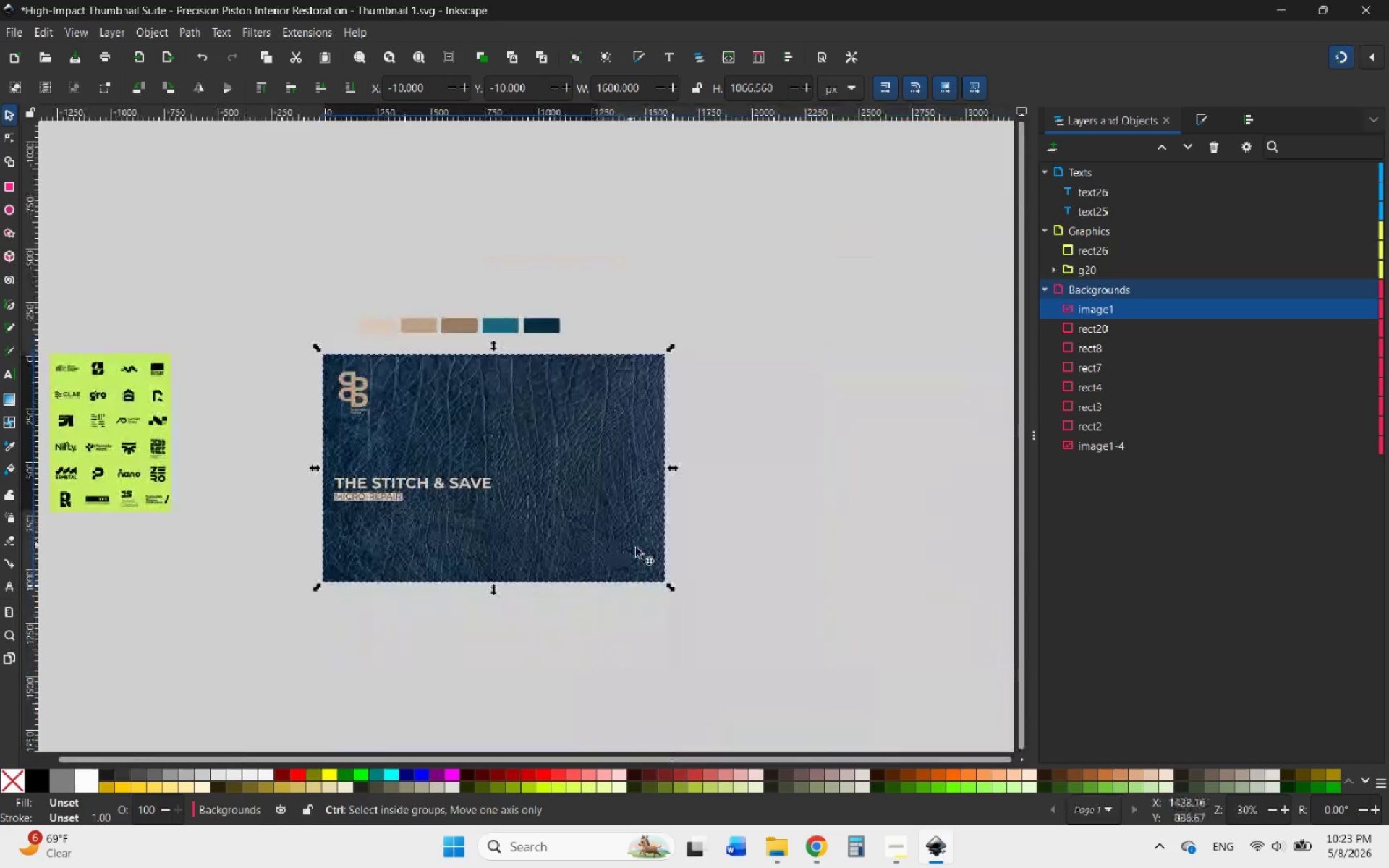 
scroll: coordinate [650, 564], scroll_direction: up, amount: 3.0
 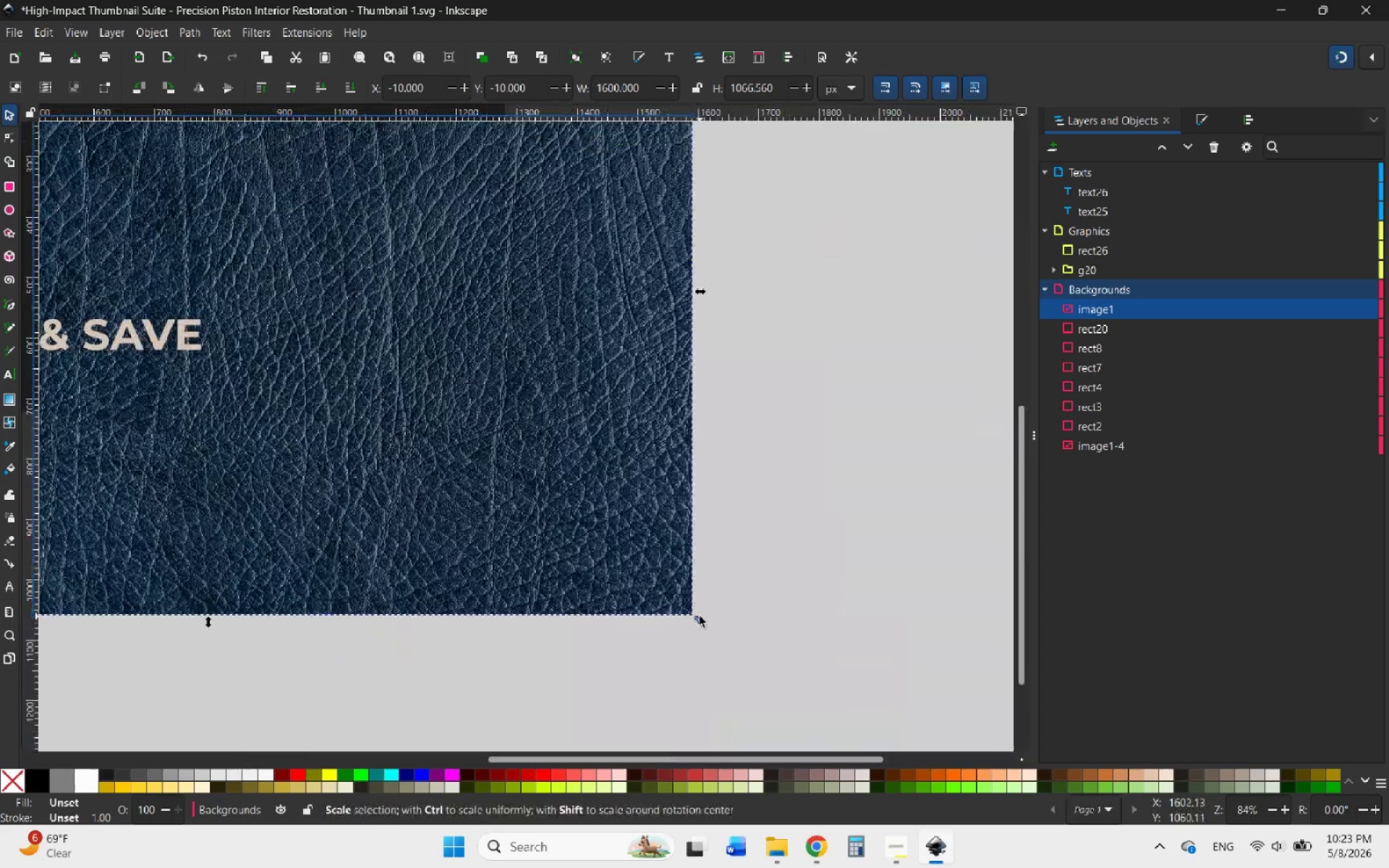 
left_click_drag(start_coordinate=[700, 616], to_coordinate=[514, 488])
 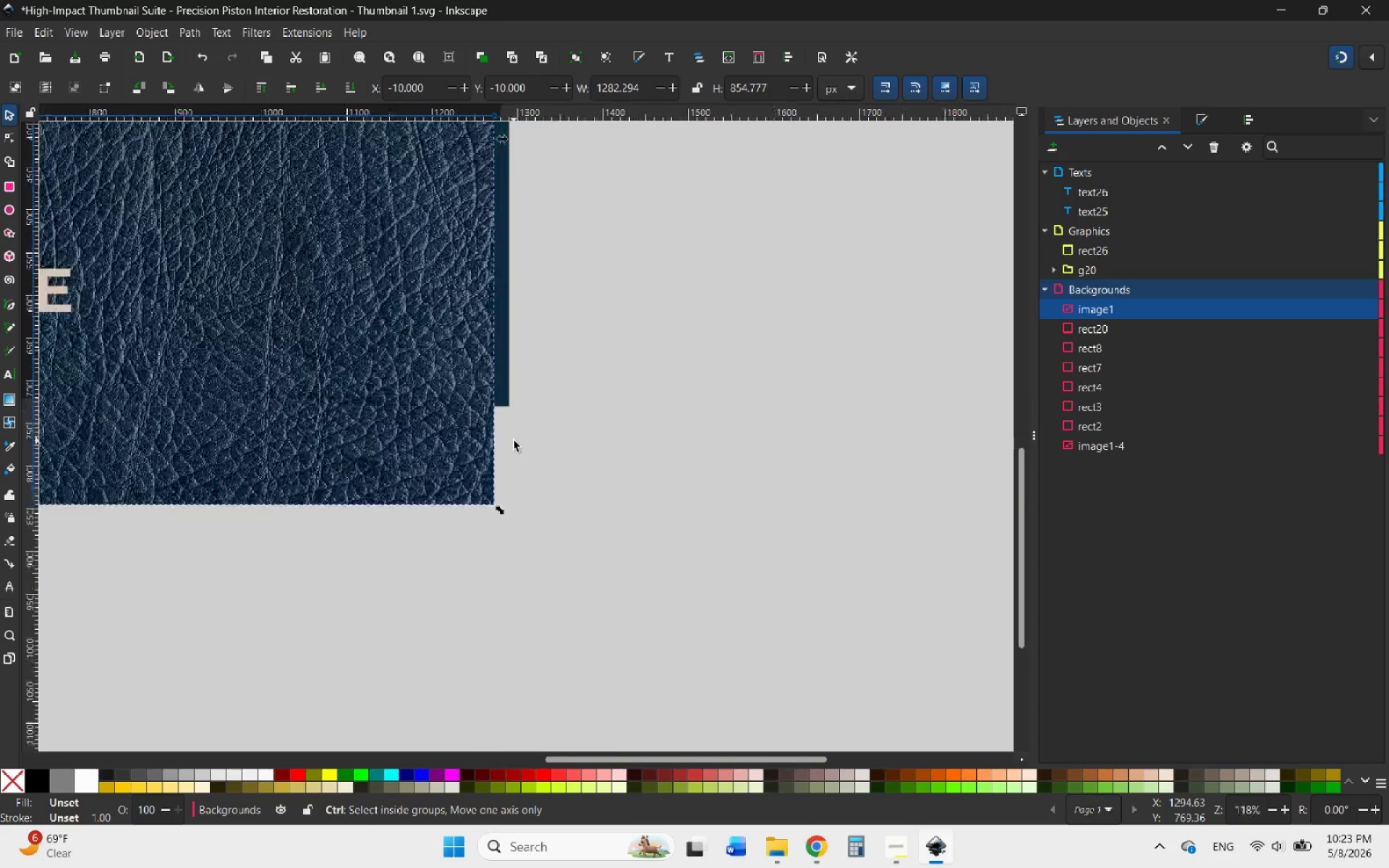 
hold_key(key=ControlLeft, duration=4.95)
 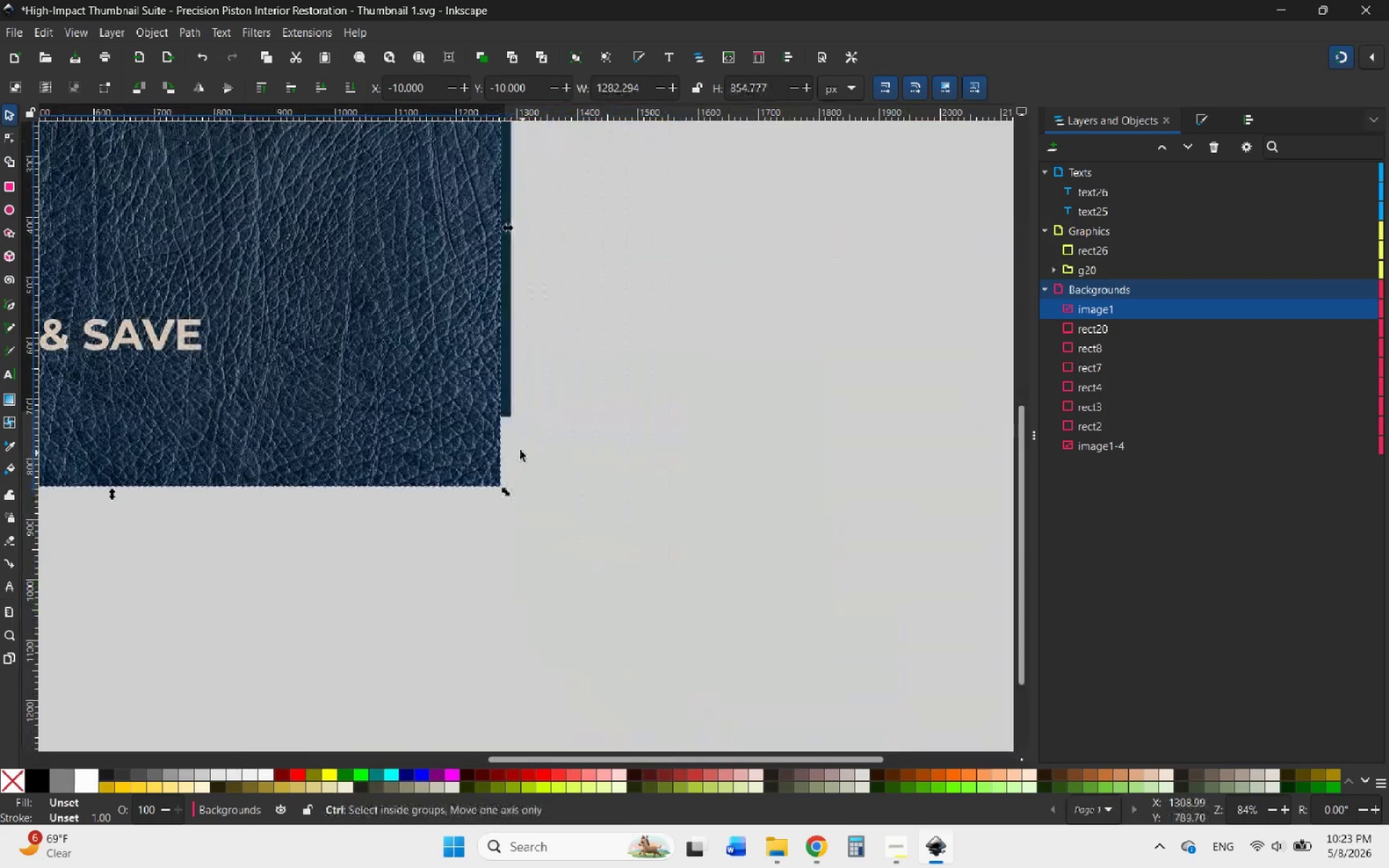 
hold_key(key=ControlLeft, duration=0.86)
scroll: coordinate [514, 441], scroll_direction: up, amount: 3.0
 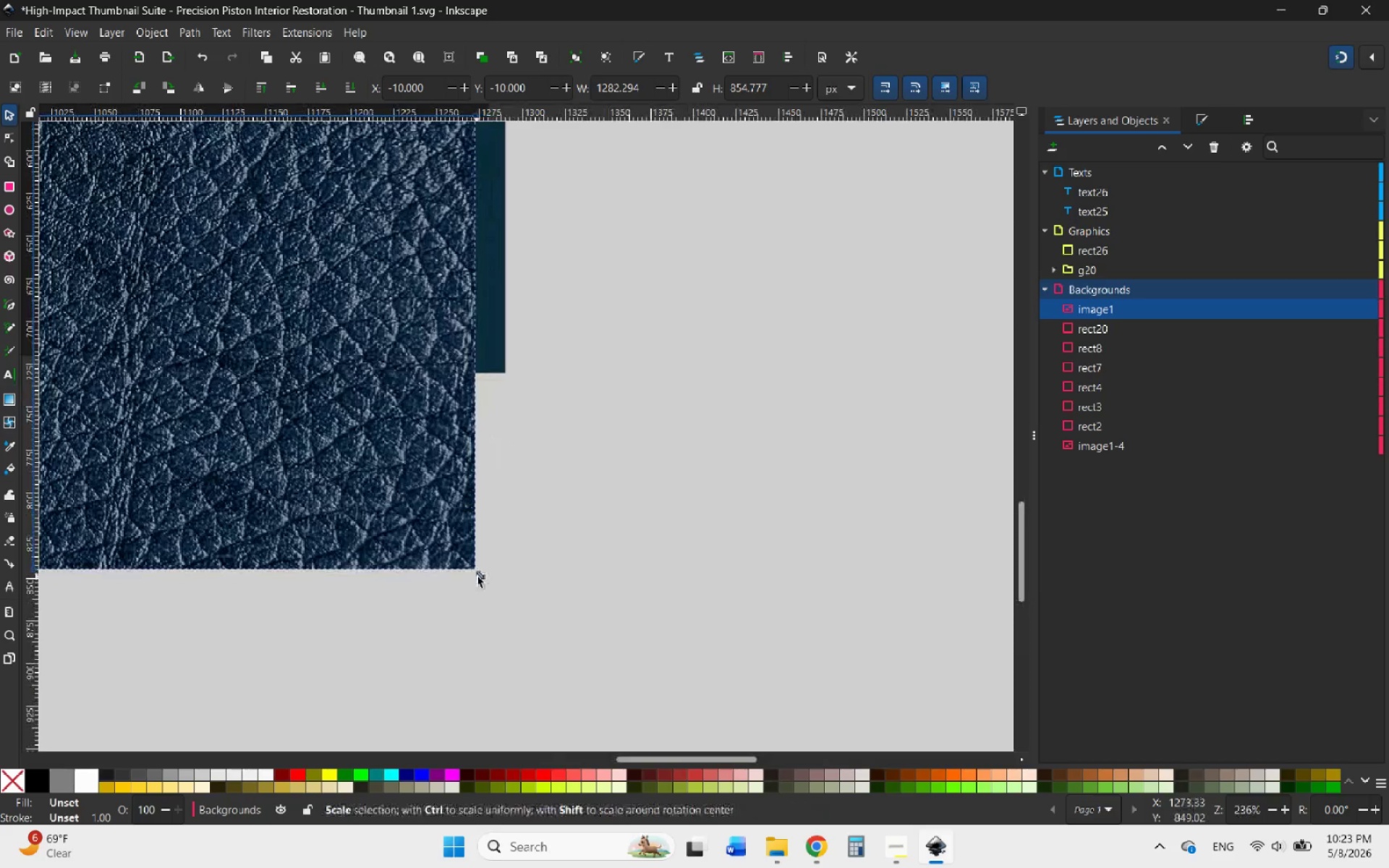 
left_click_drag(start_coordinate=[480, 576], to_coordinate=[511, 611])
 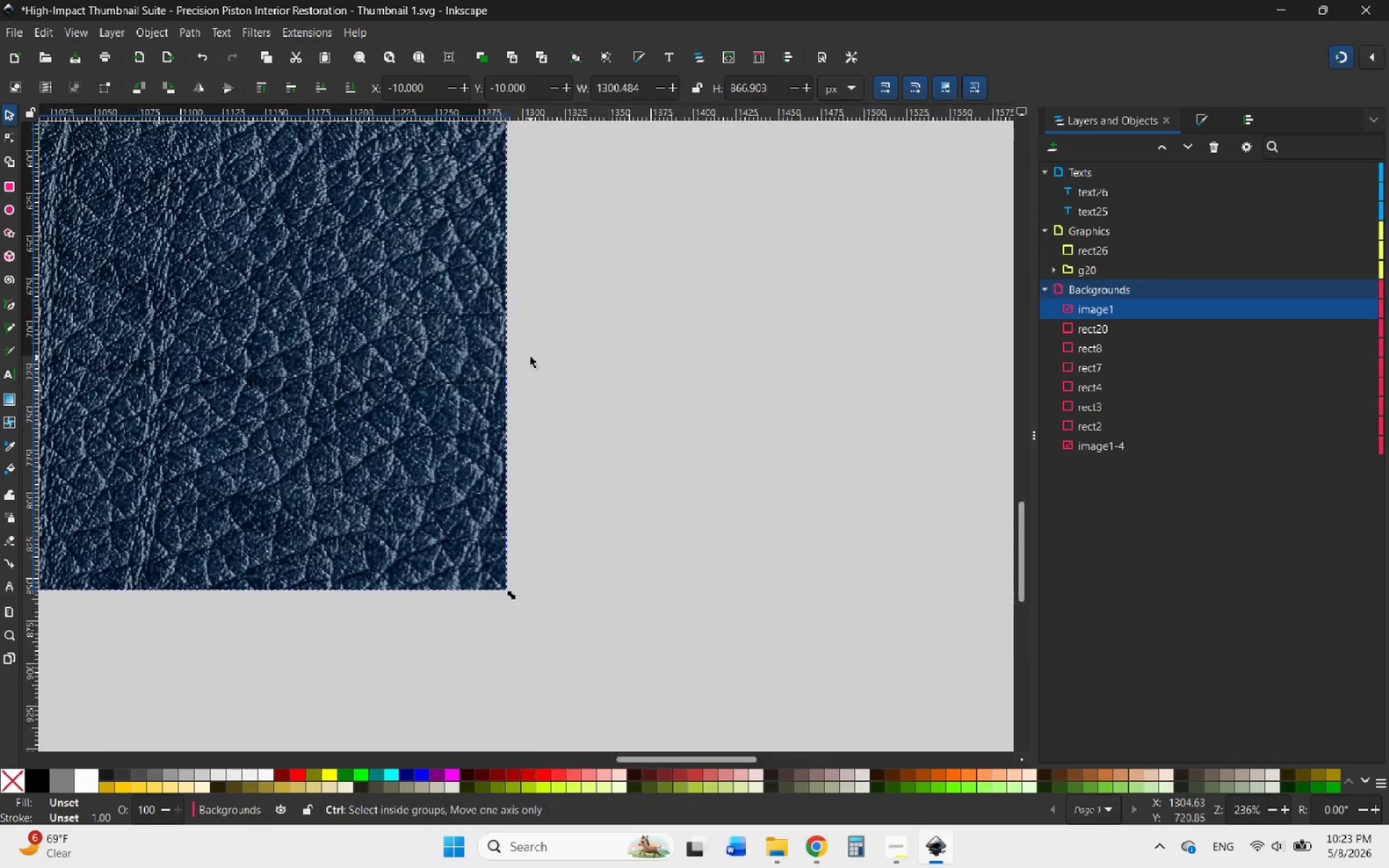 
hold_key(key=ControlLeft, duration=4.97)
 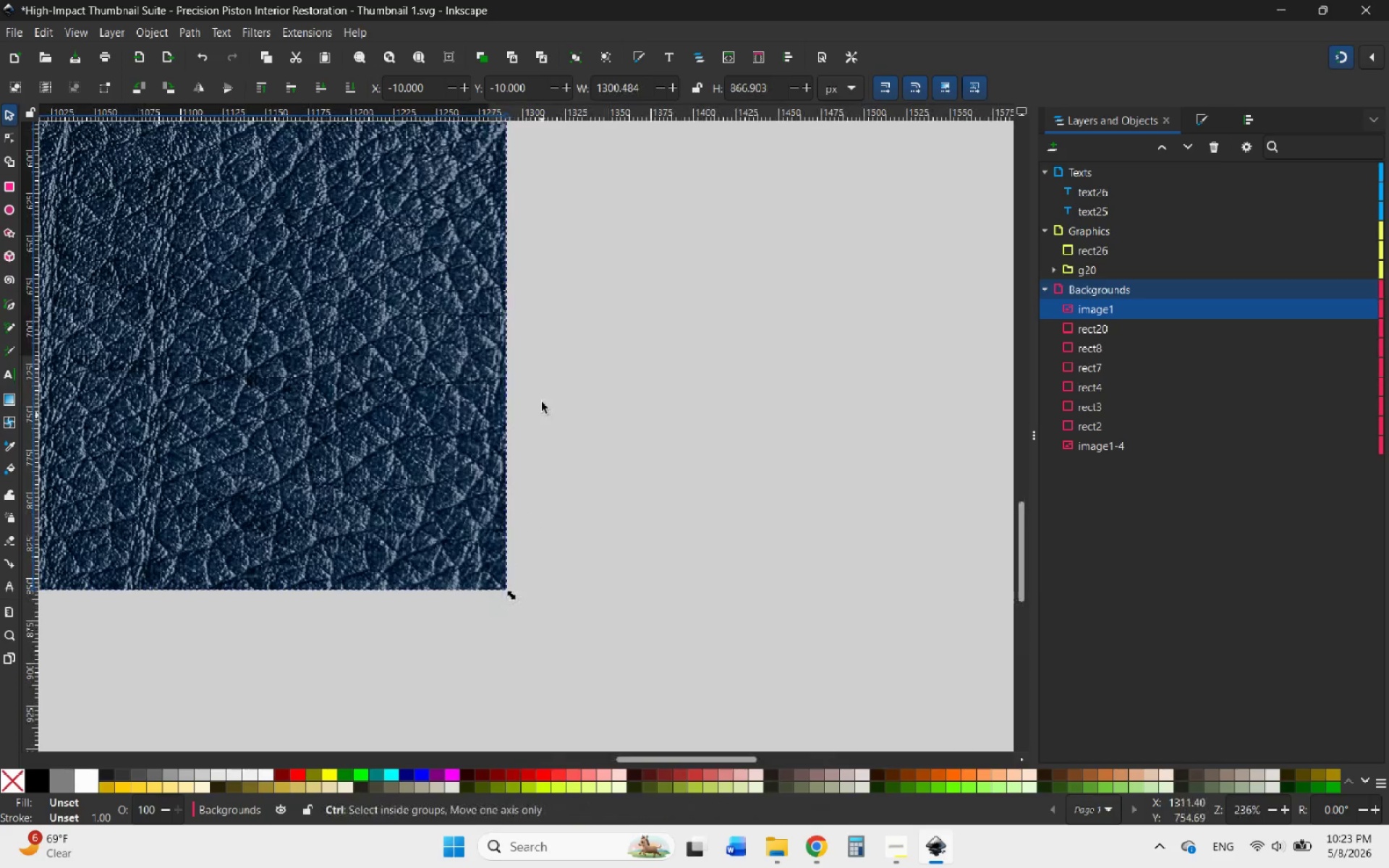 
hold_key(key=ControlLeft, duration=2.33)
scroll: coordinate [530, 357], scroll_direction: up, amount: 5.0
 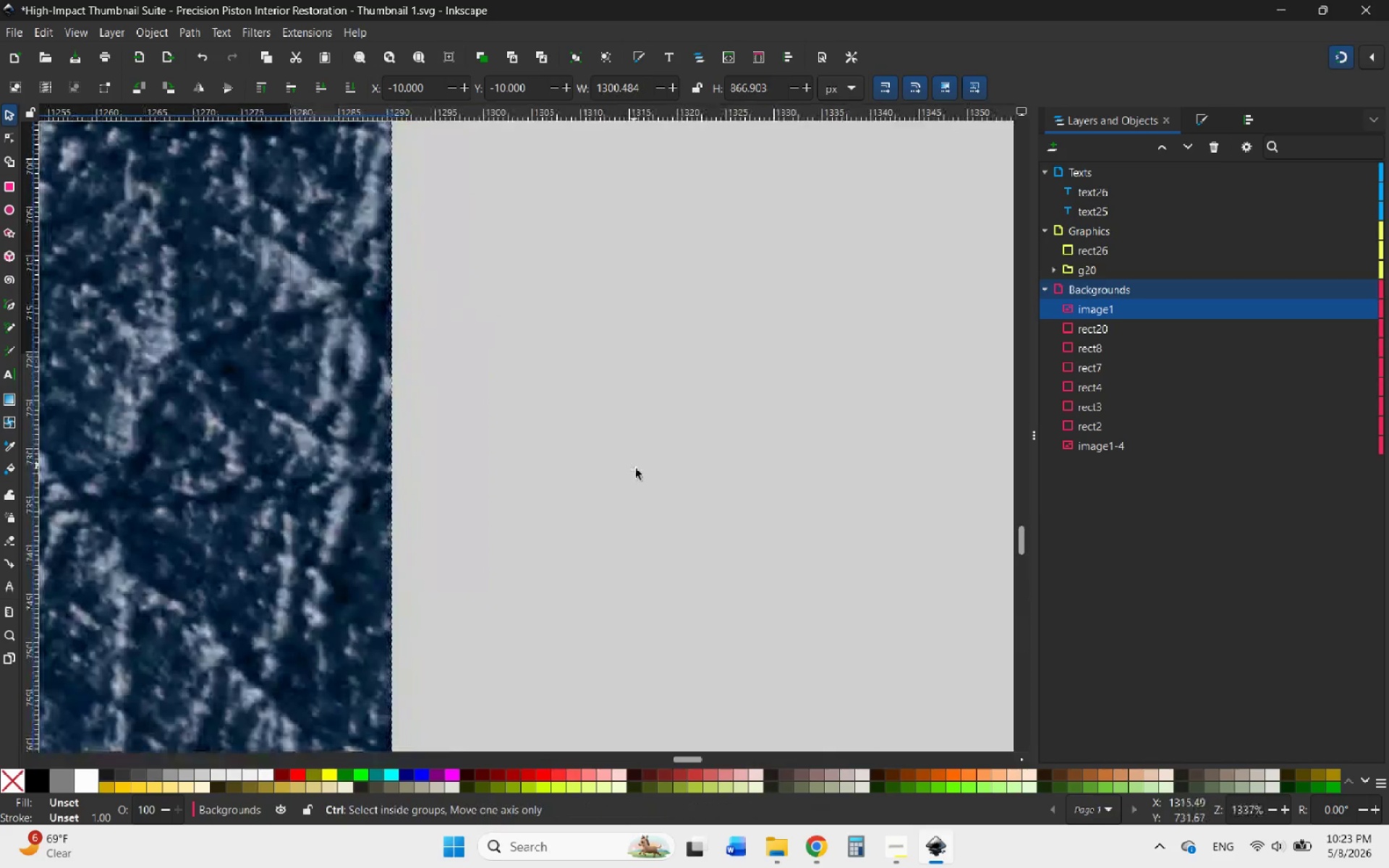 
scroll: coordinate [674, 517], scroll_direction: down, amount: 10.0
 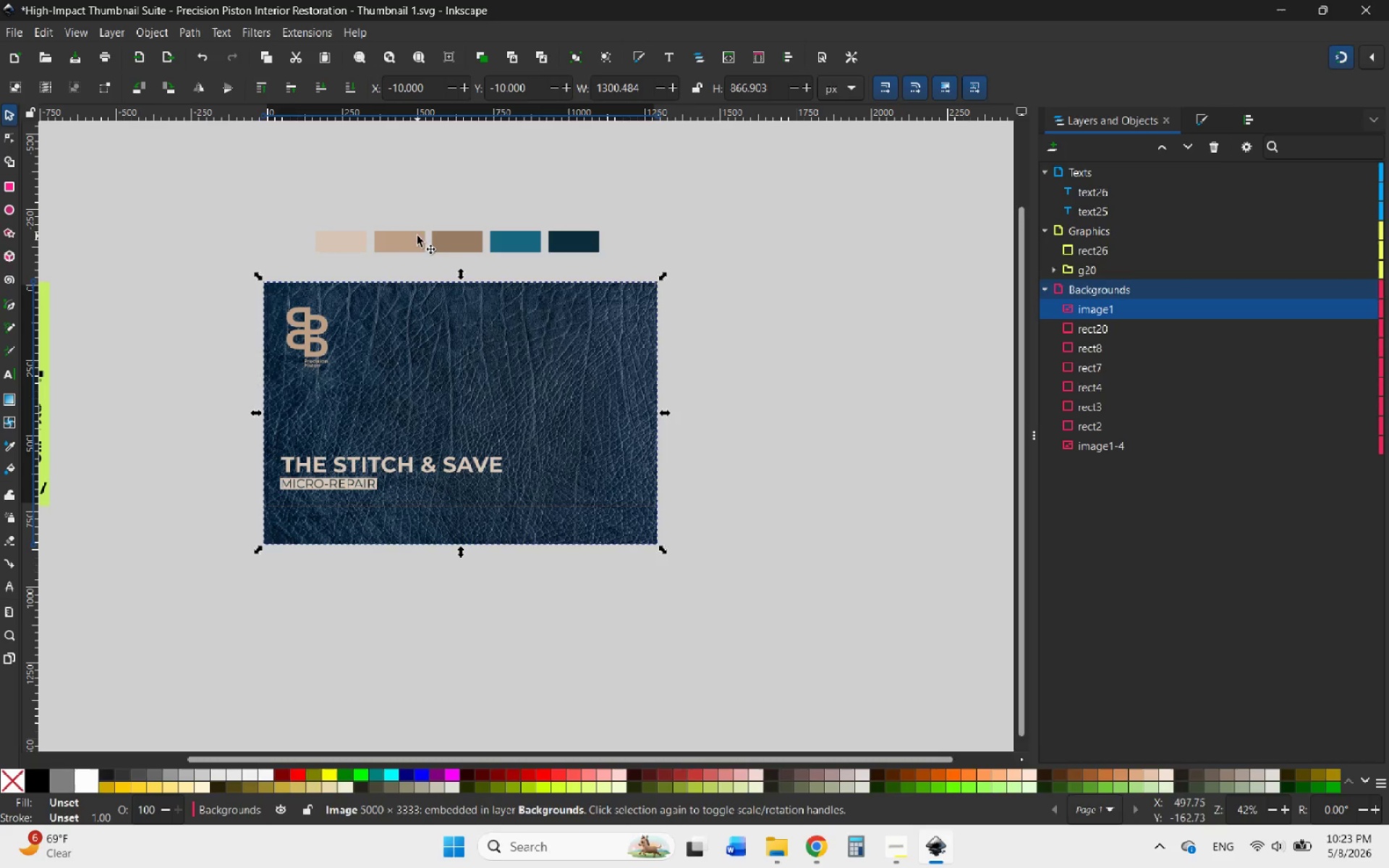 
wait(8.0)
 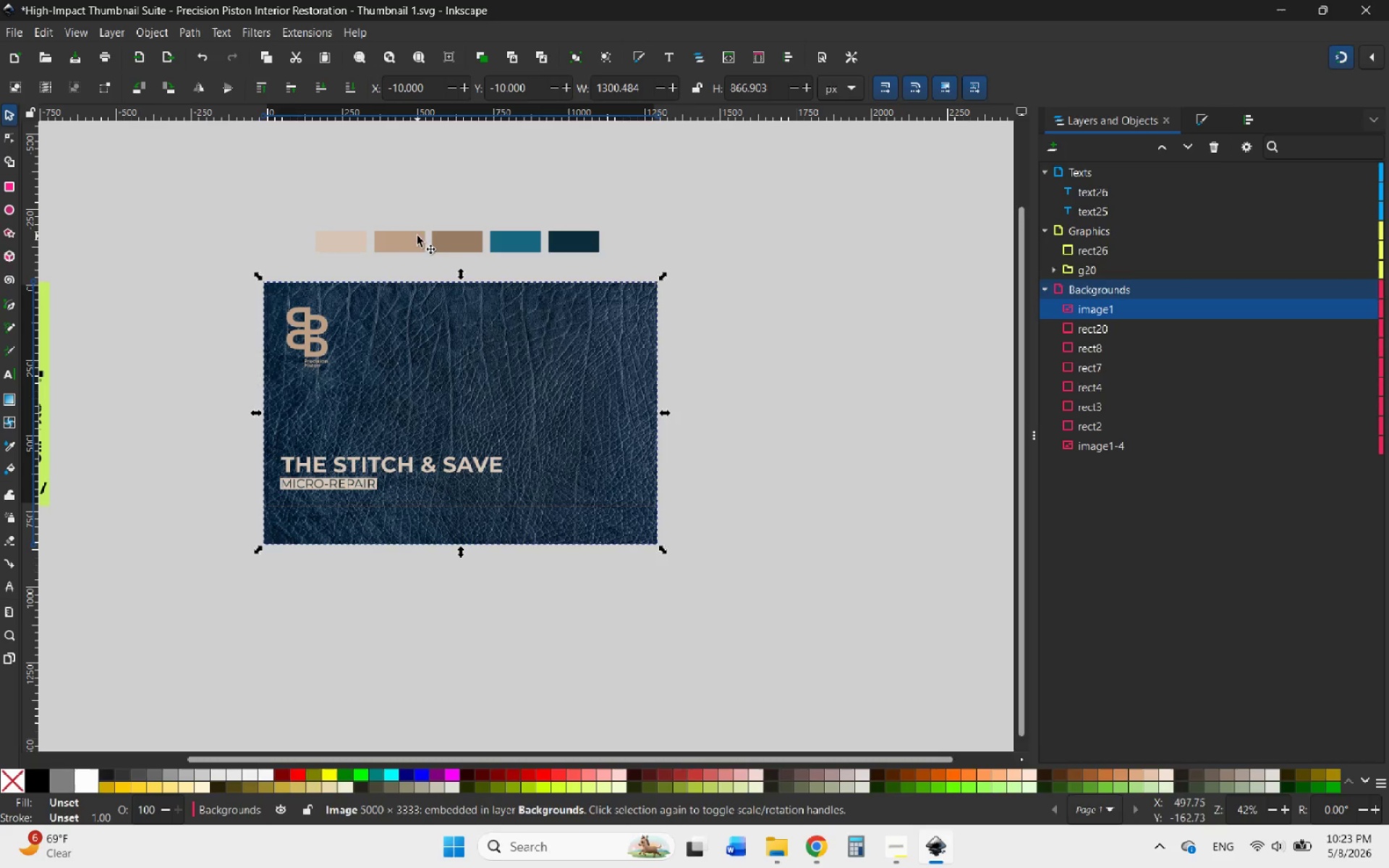 
right_click([361, 346])
 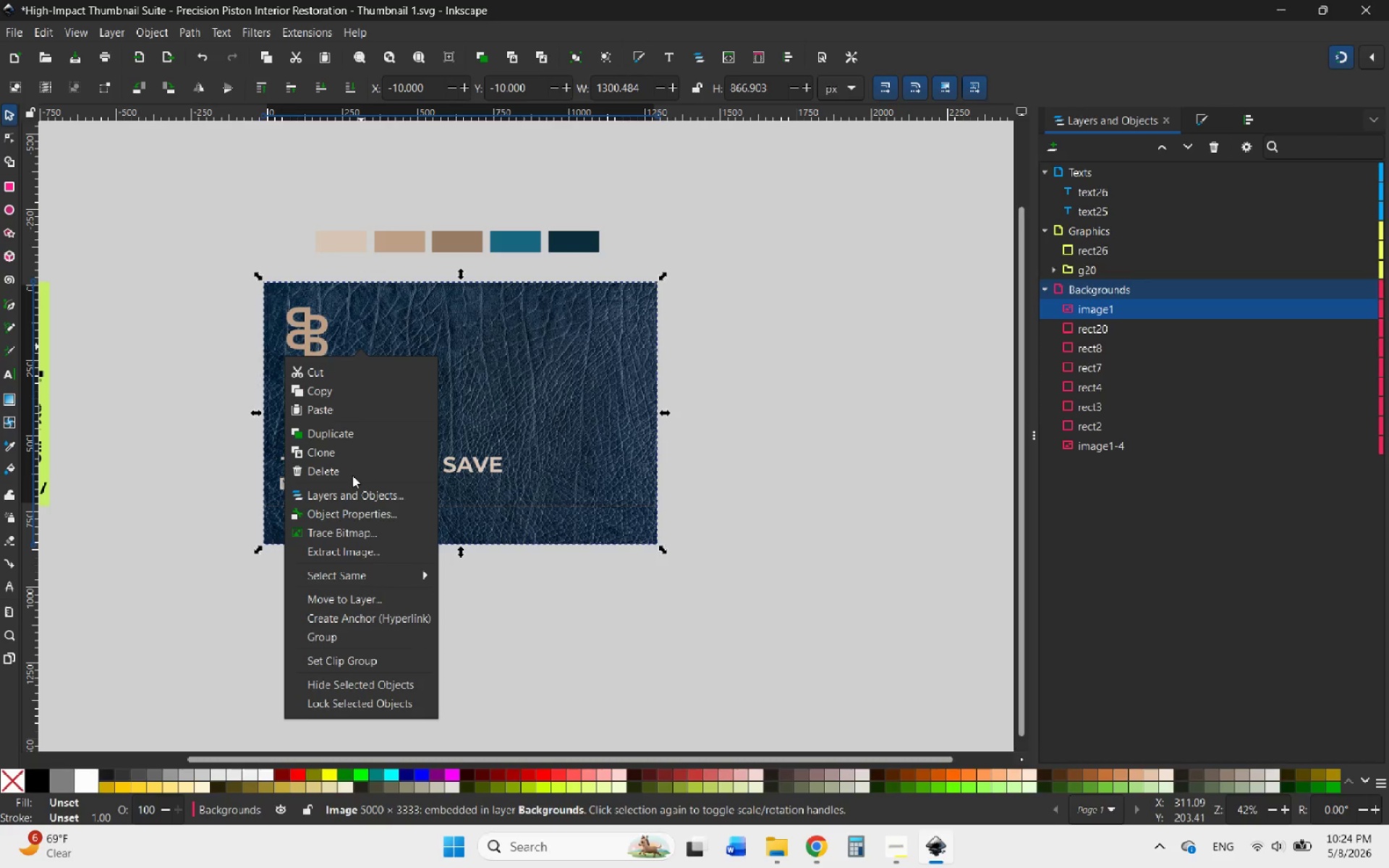 
wait(7.83)
 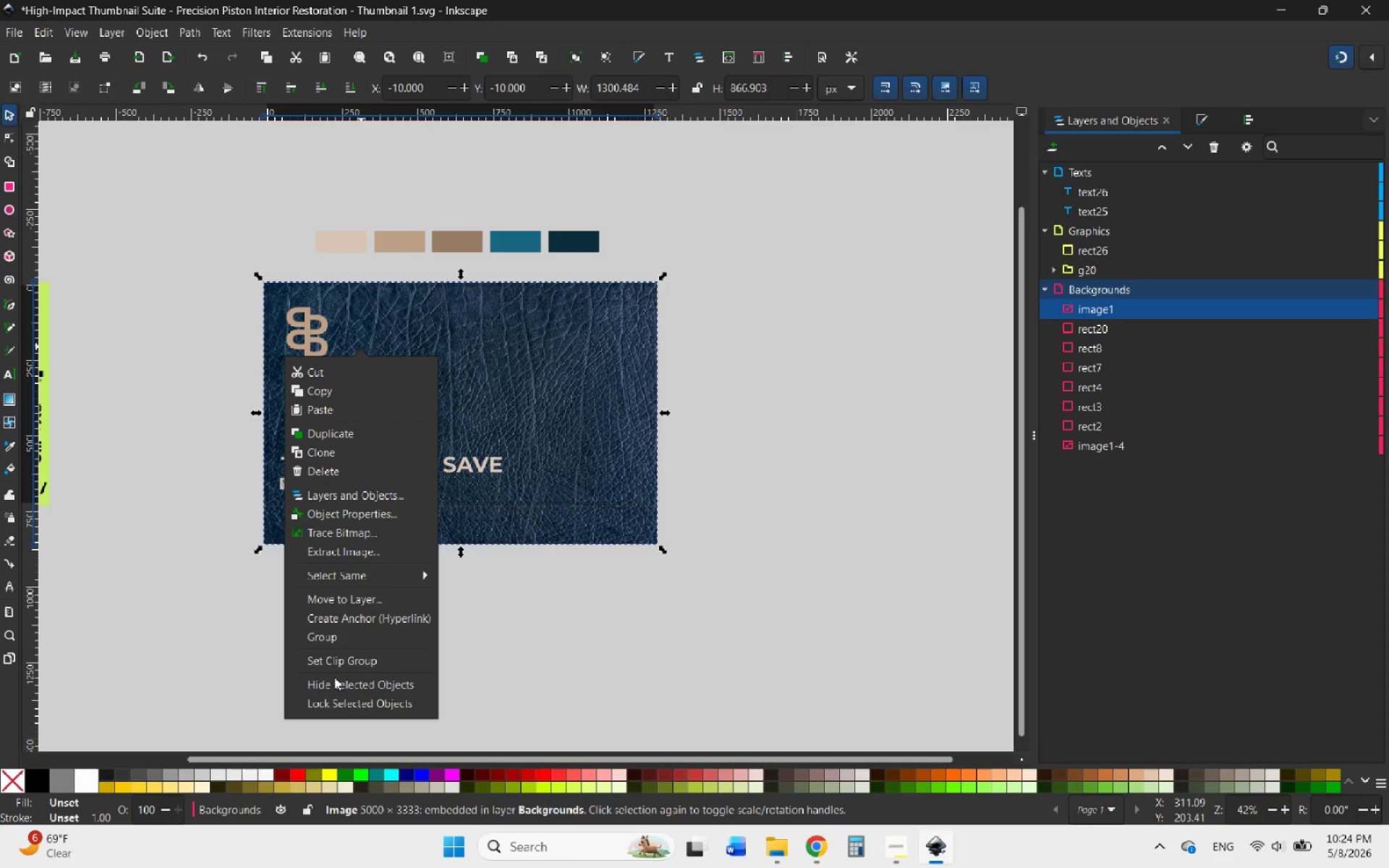 
double_click([148, 29])
 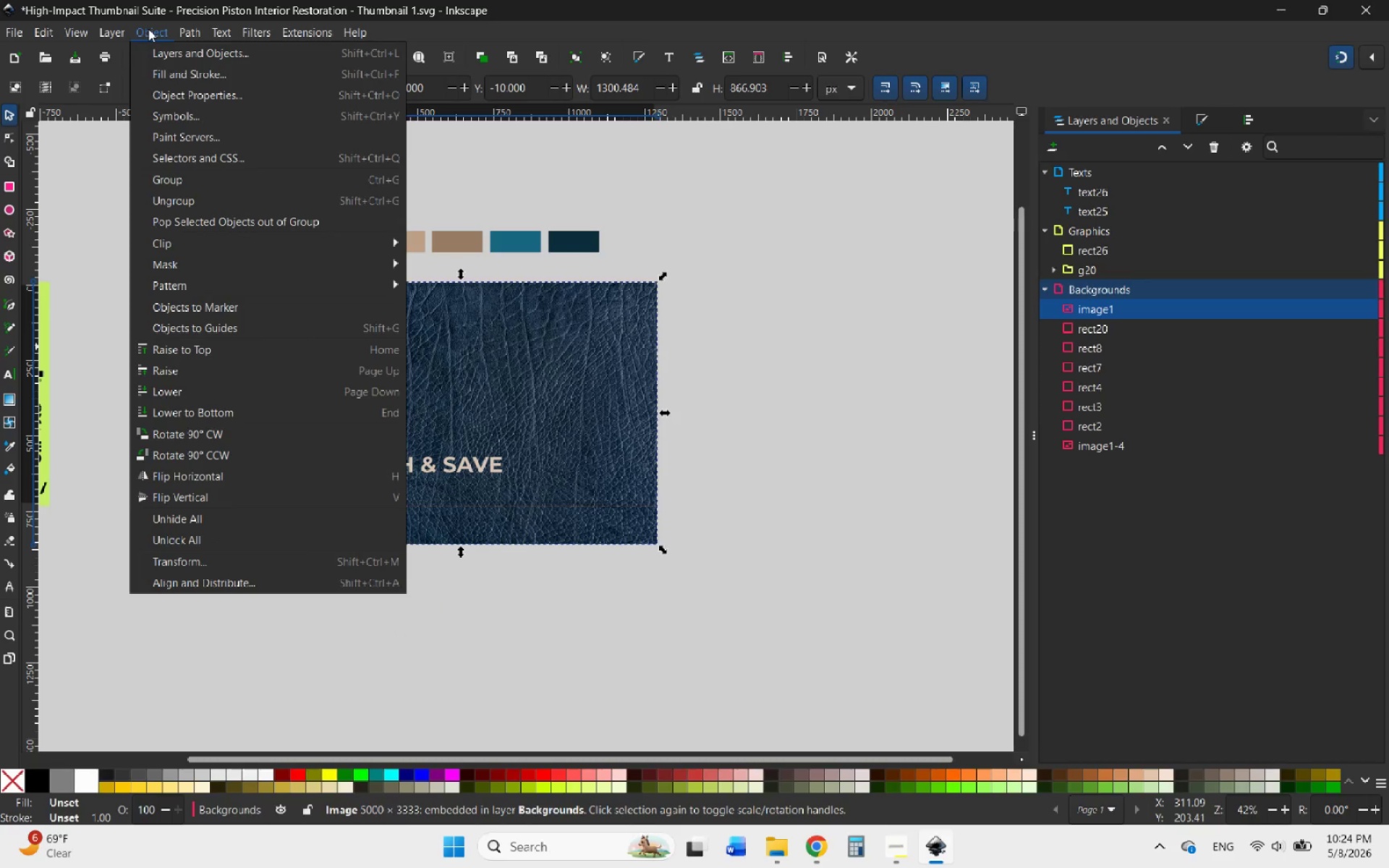 
mouse_move([195, 52])
 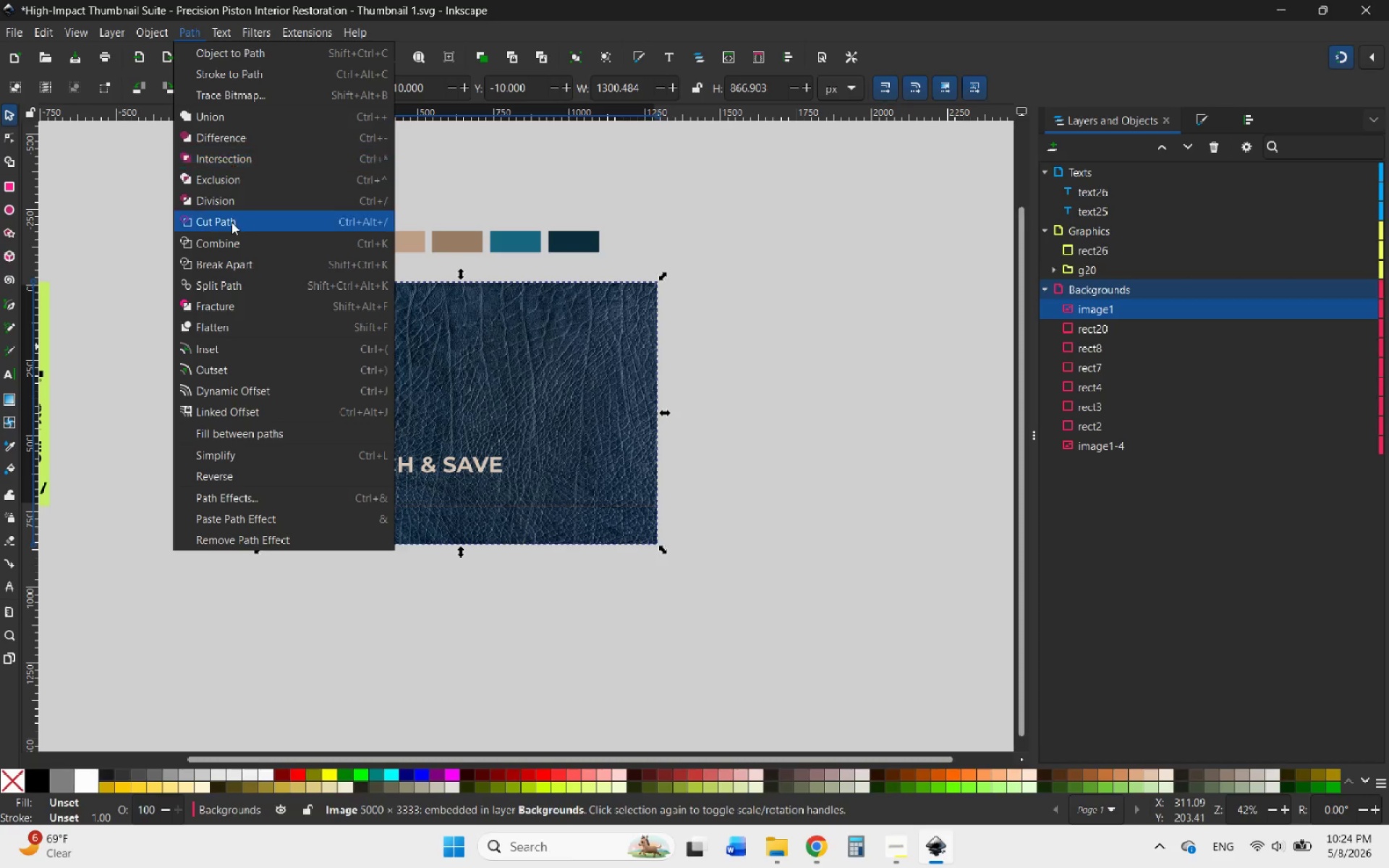 
mouse_move([258, 486])
 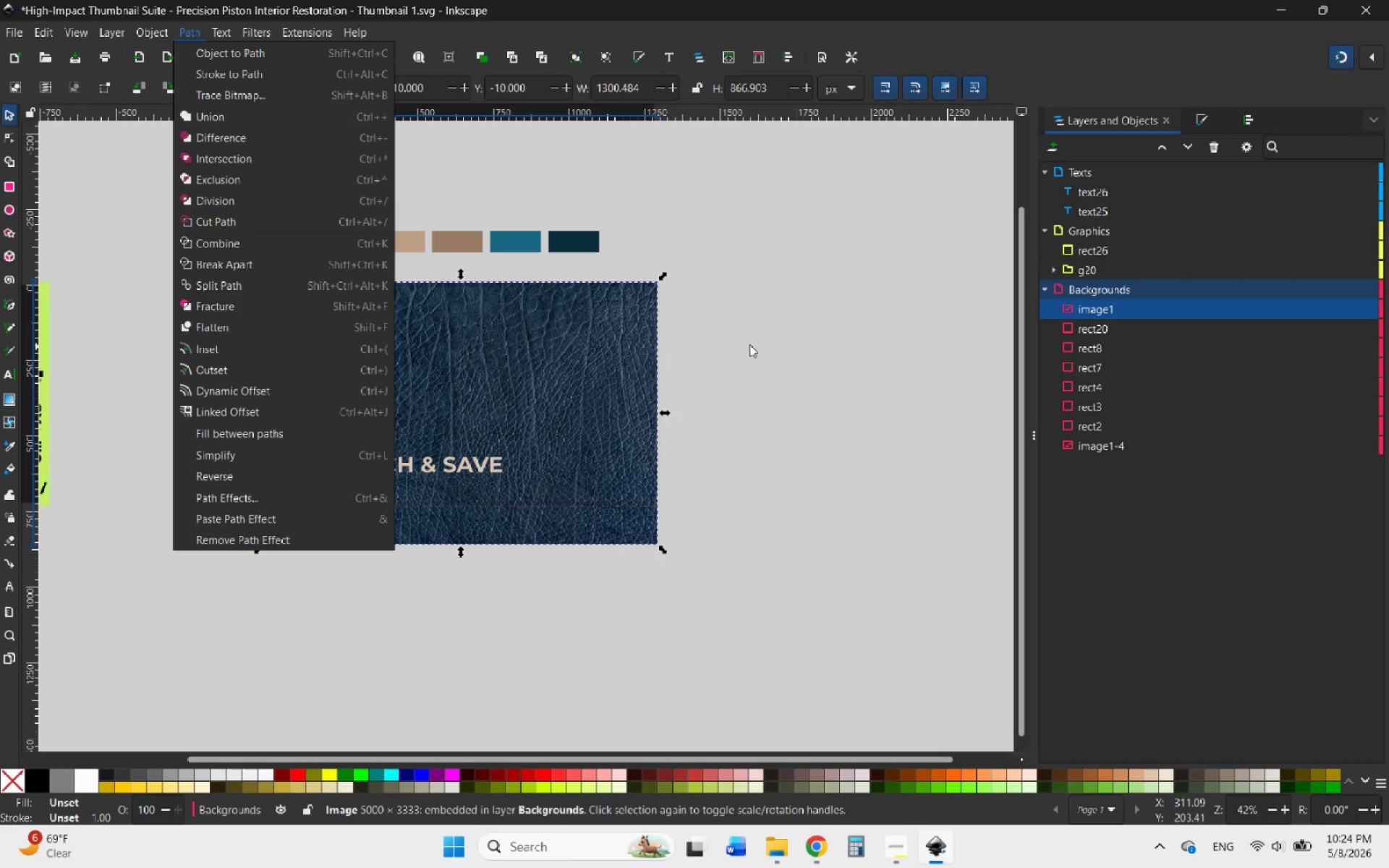 
left_click([749, 344])
 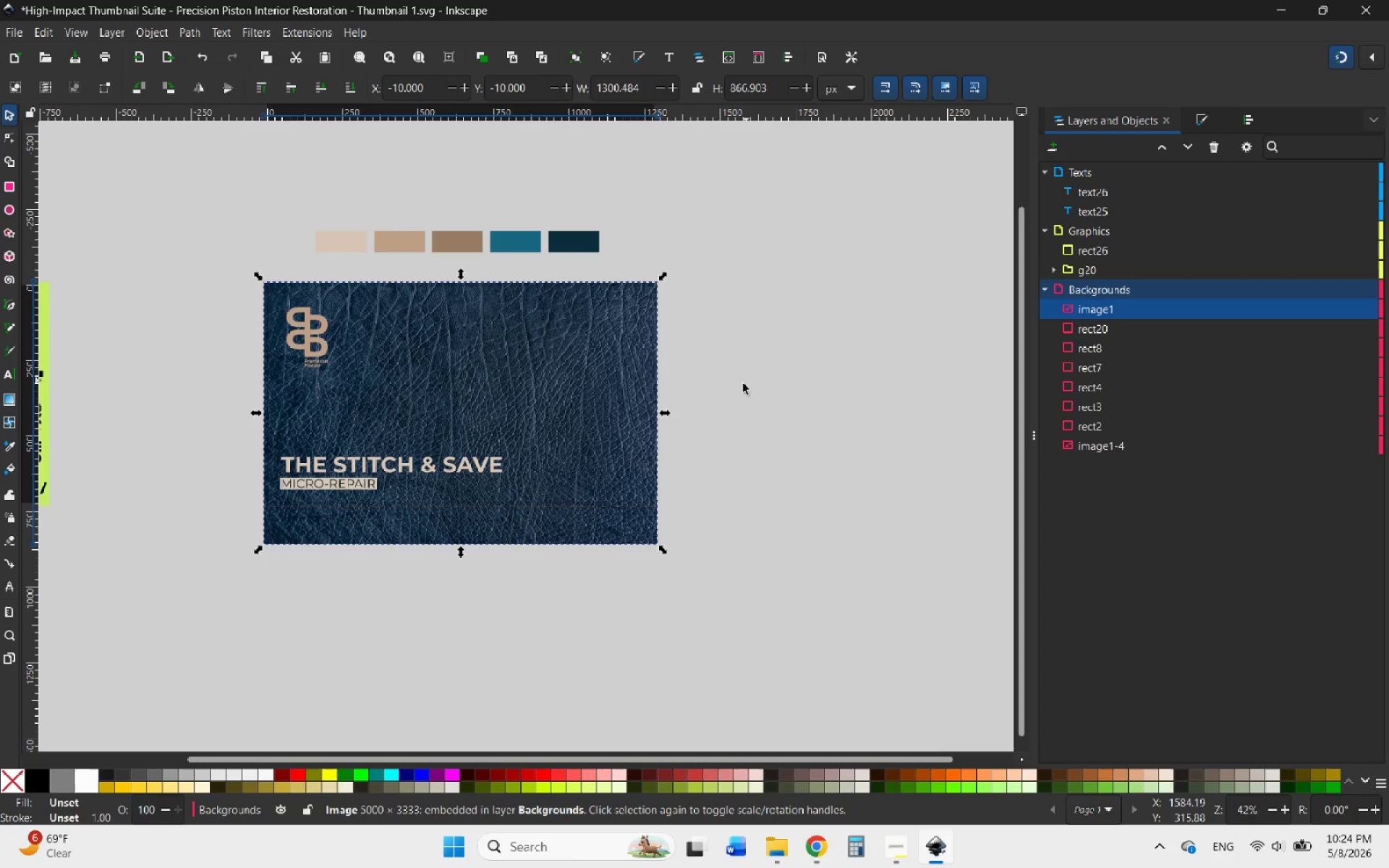 
hold_key(key=ControlLeft, duration=2.06)
scroll: coordinate [585, 509], scroll_direction: up, amount: 3.0
 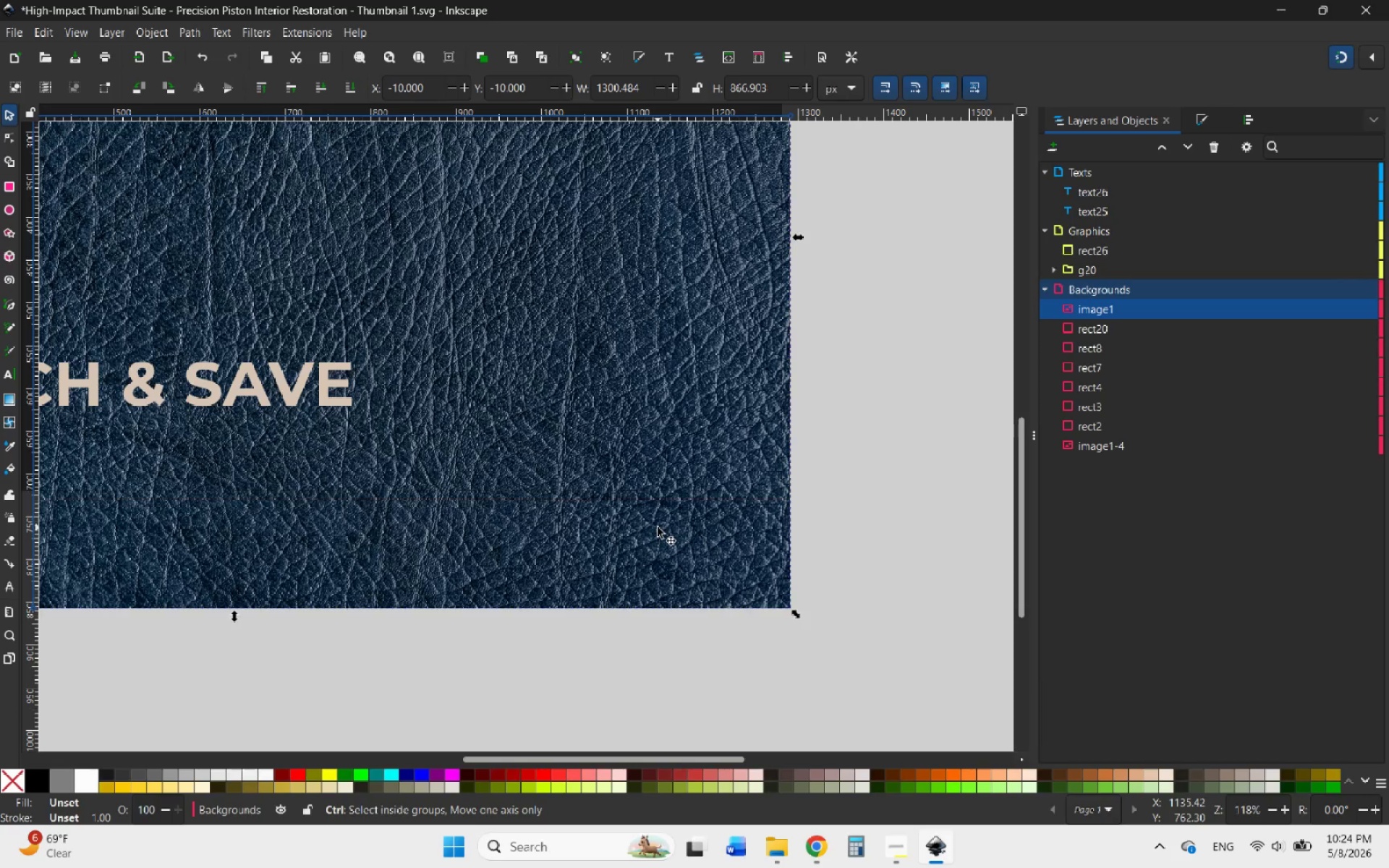 
scroll: coordinate [658, 539], scroll_direction: down, amount: 2.0
 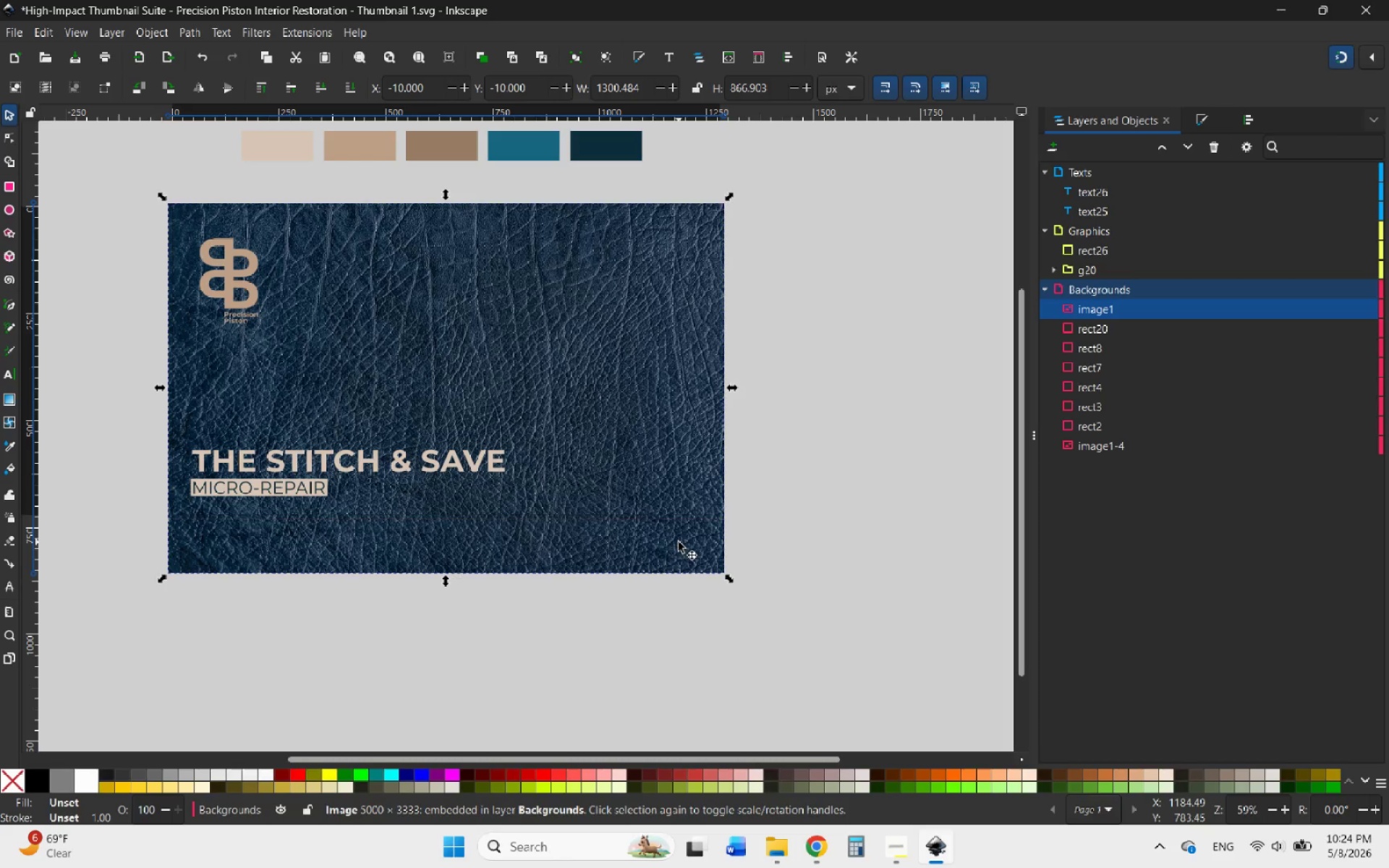 
left_click_drag(start_coordinate=[679, 542], to_coordinate=[632, 550])
 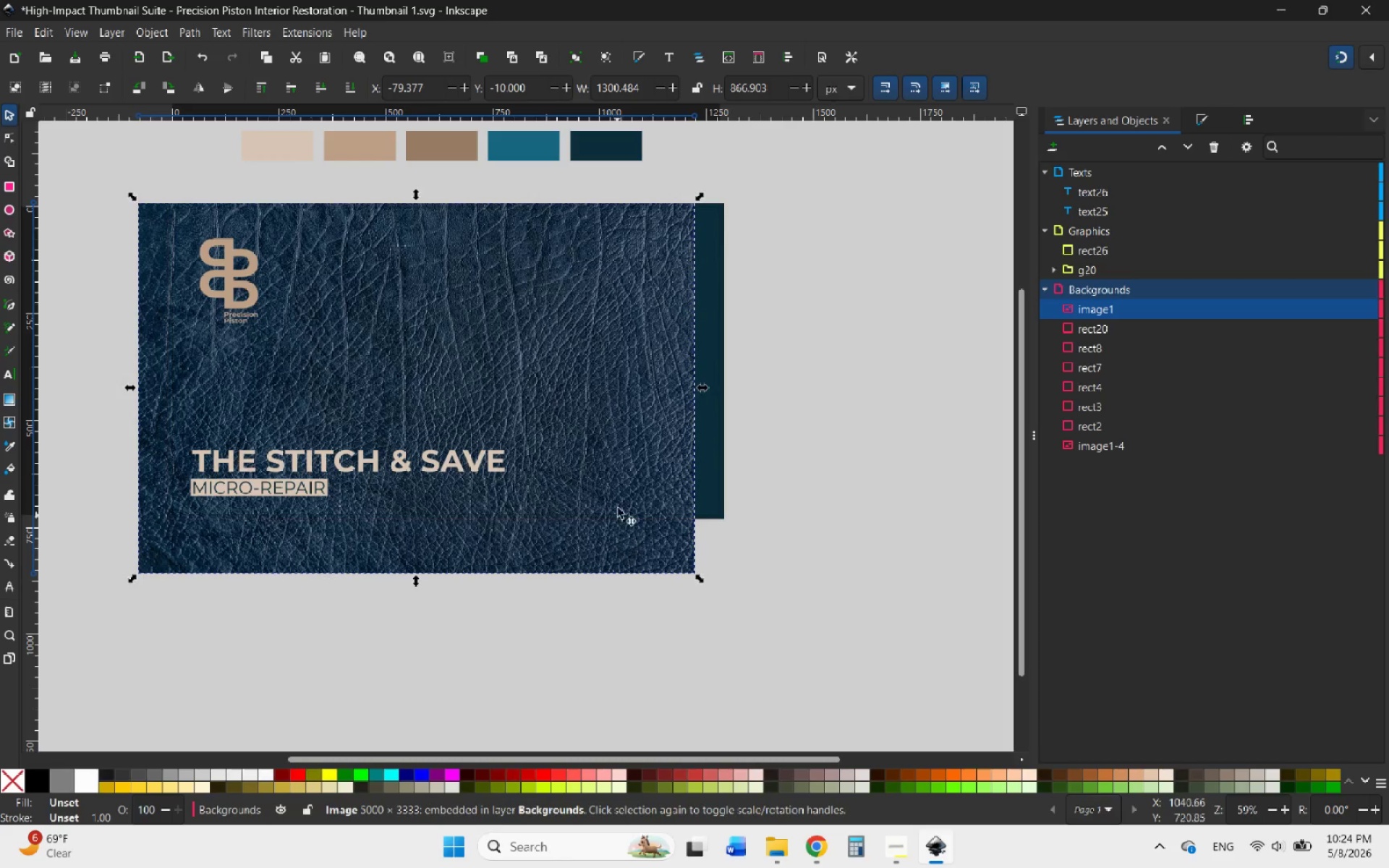 
hold_key(key=ControlLeft, duration=1.56)
 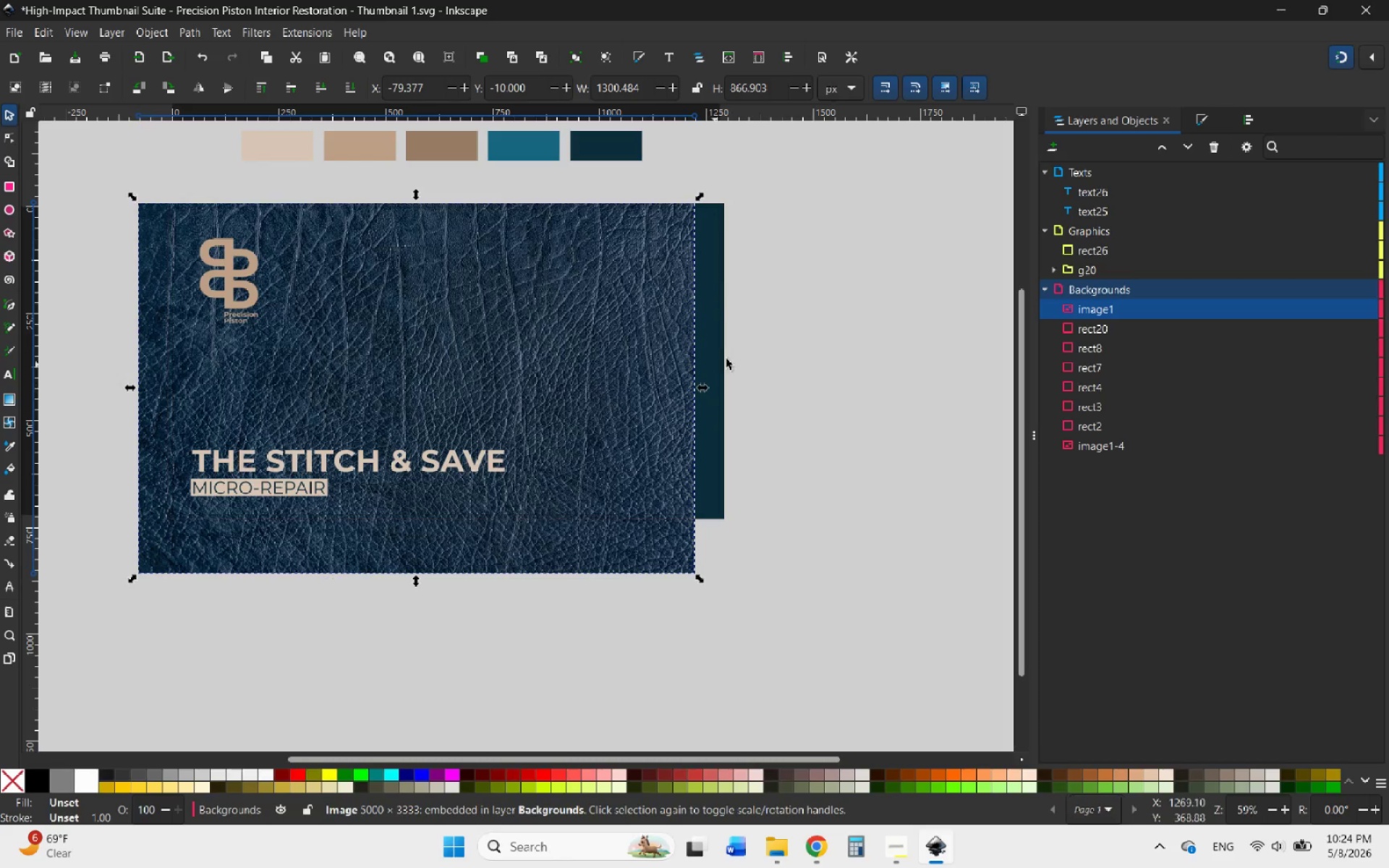 
left_click([720, 303])
 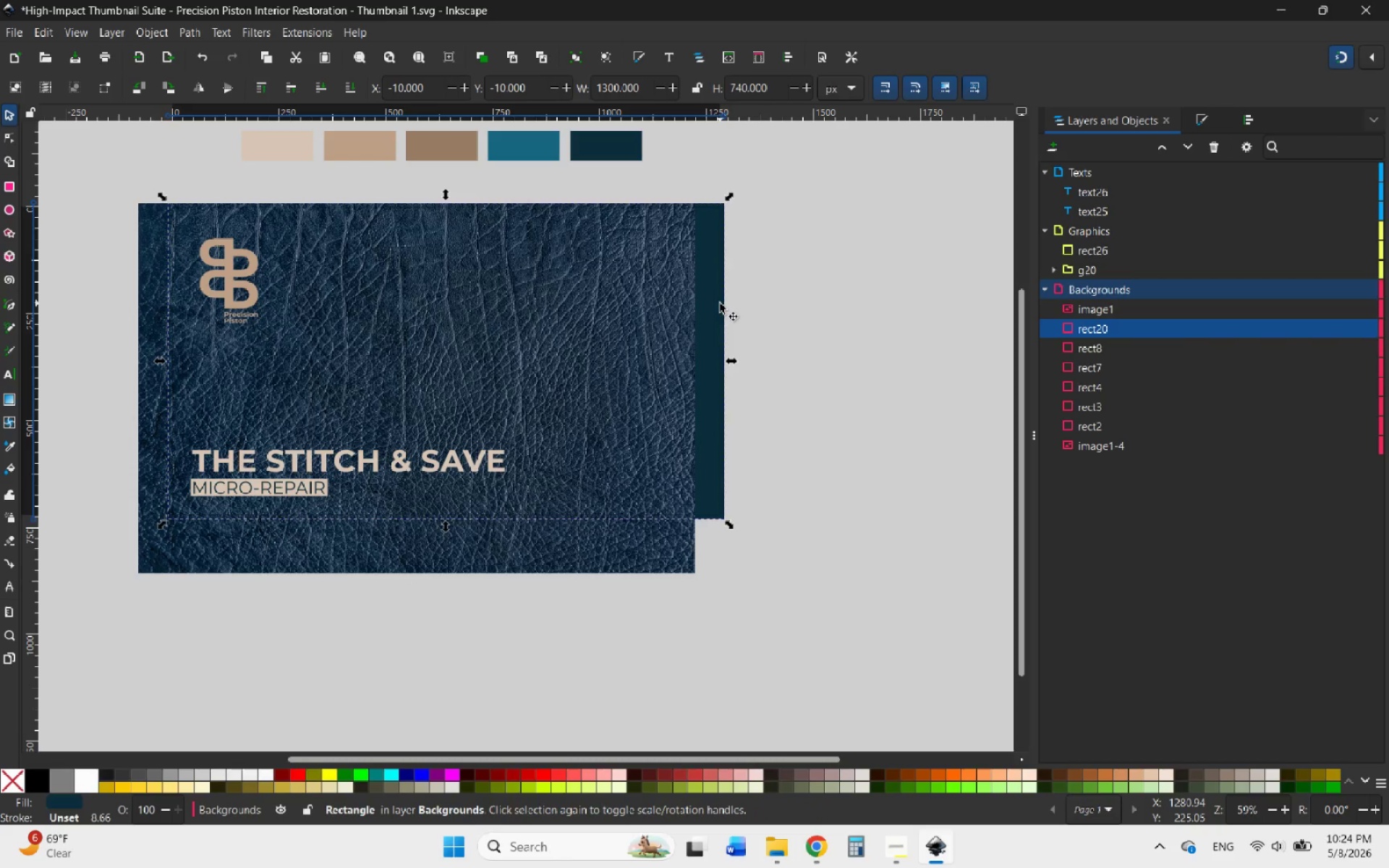 
right_click([720, 303])
 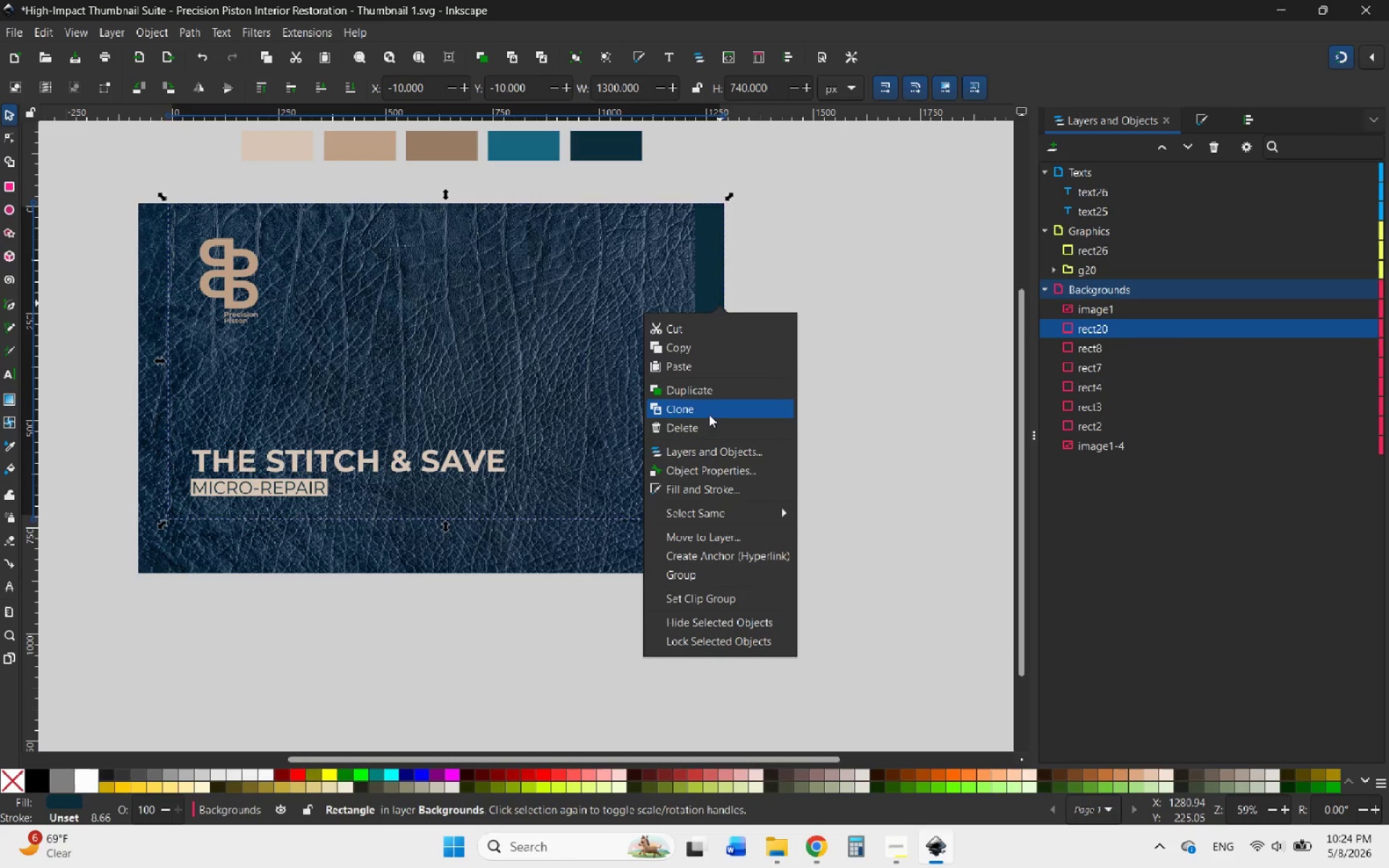 
left_click([700, 384])
 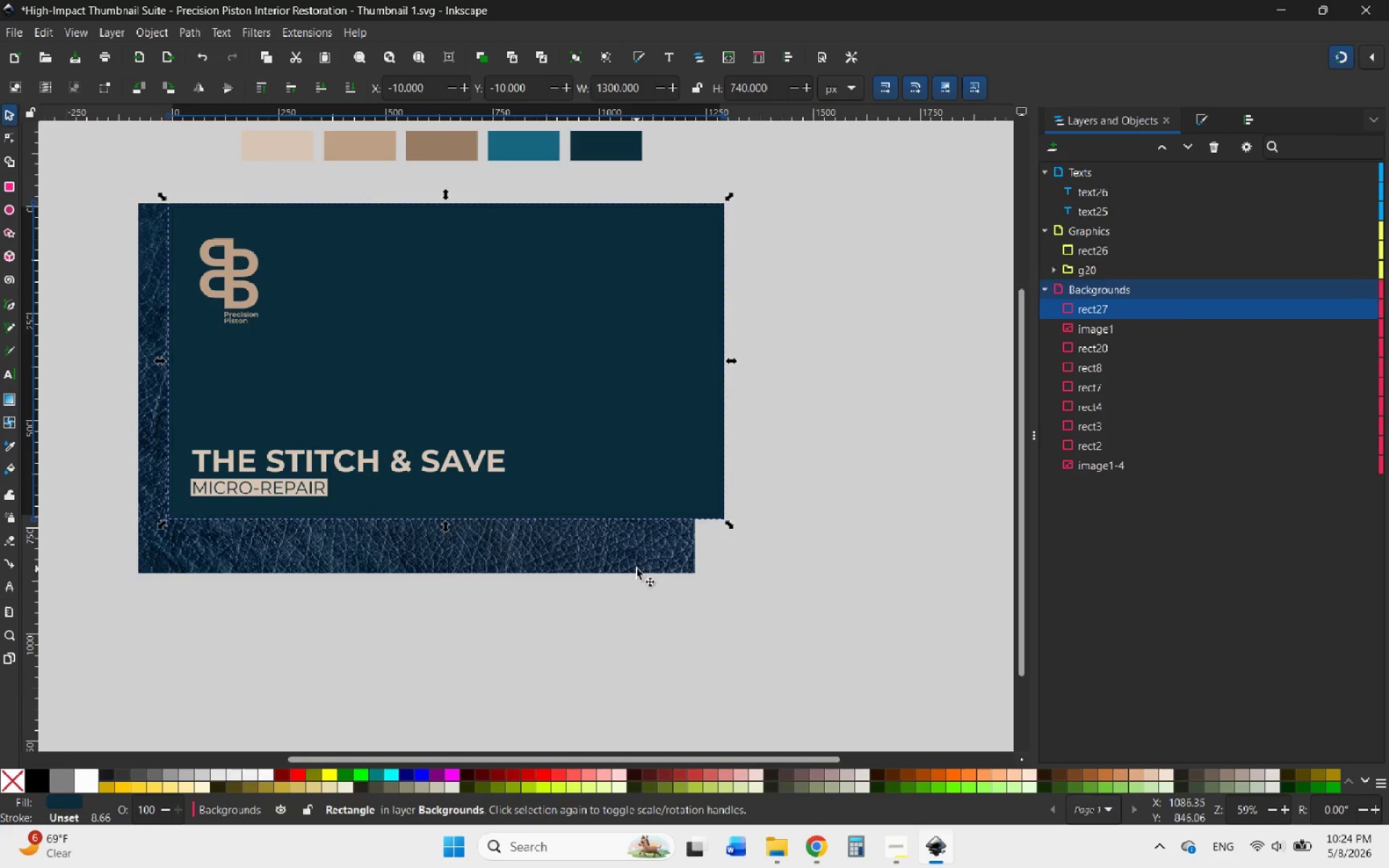 
key(Control+Z)
 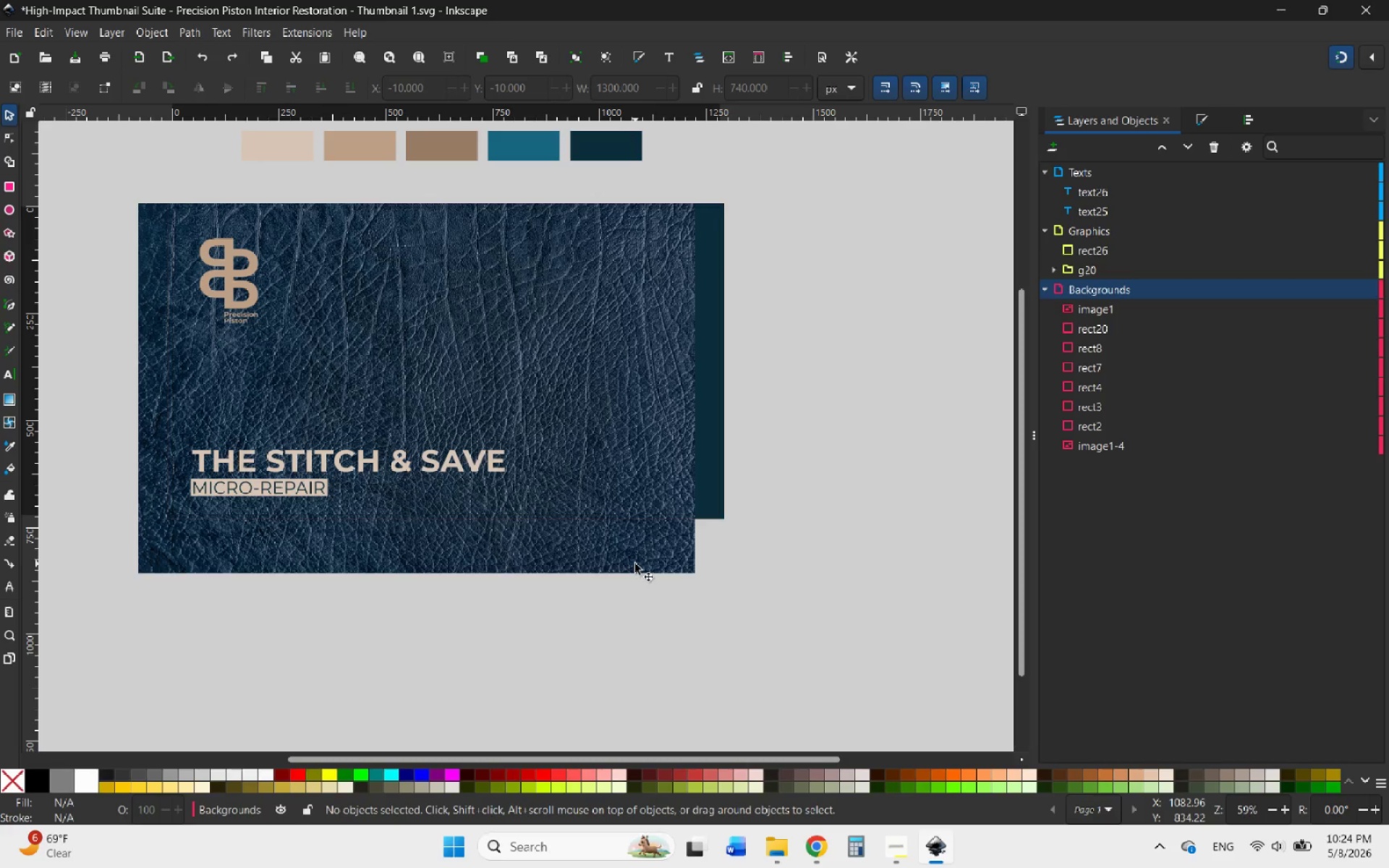 
key(Control+Z)
 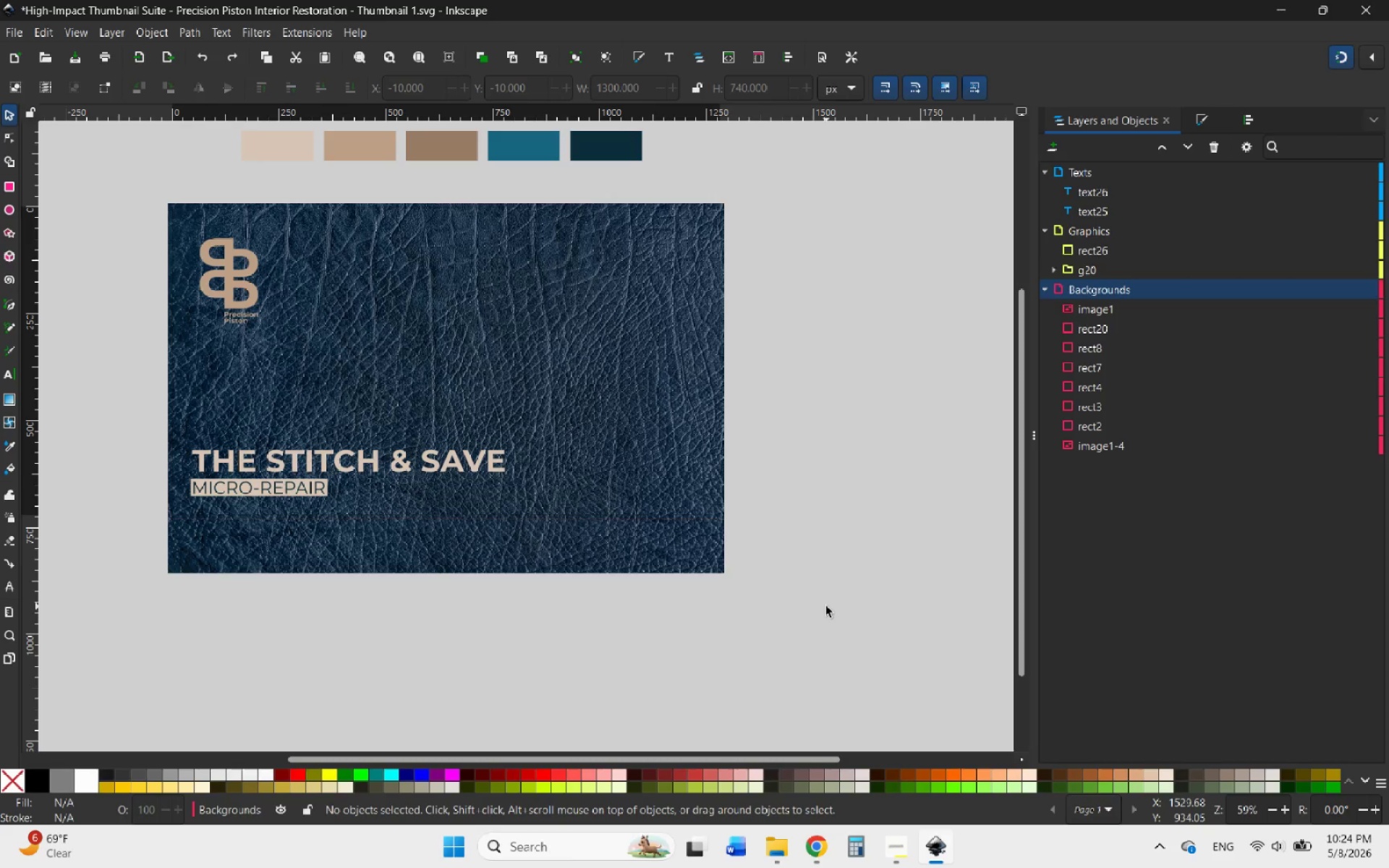 
left_click_drag(start_coordinate=[826, 606], to_coordinate=[681, 469])
 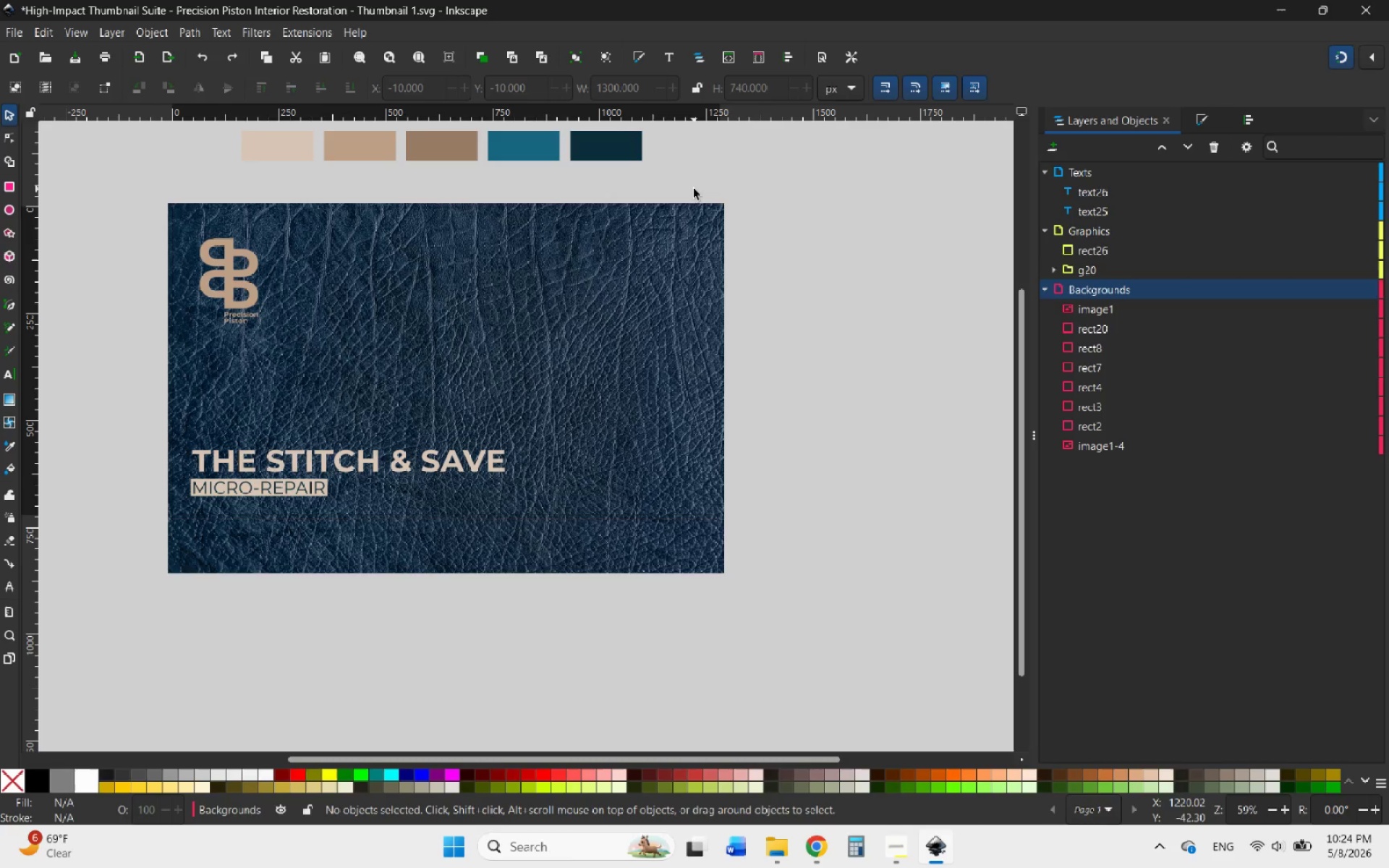 
left_click_drag(start_coordinate=[693, 185], to_coordinate=[783, 731])
 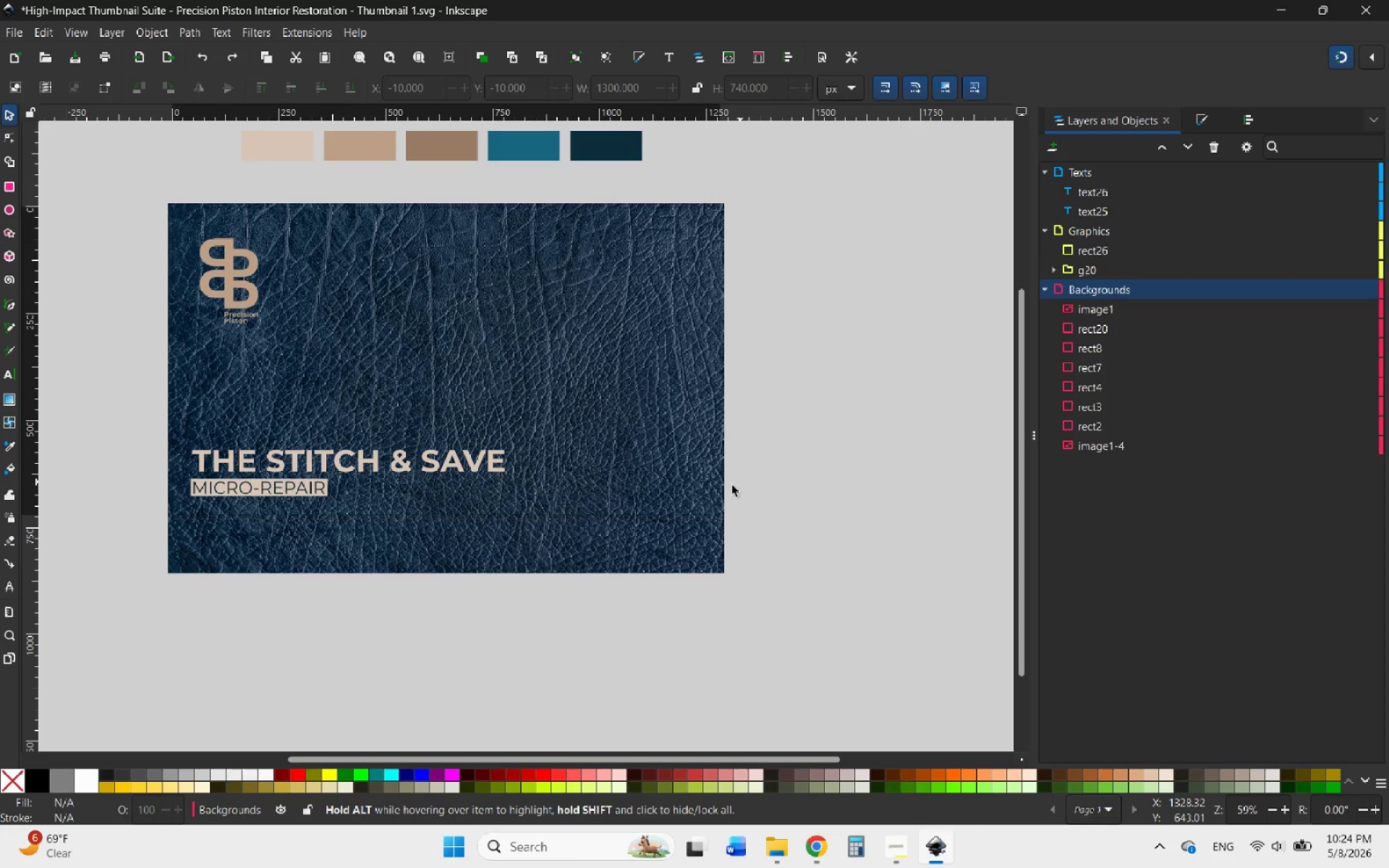 
left_click([710, 499])
 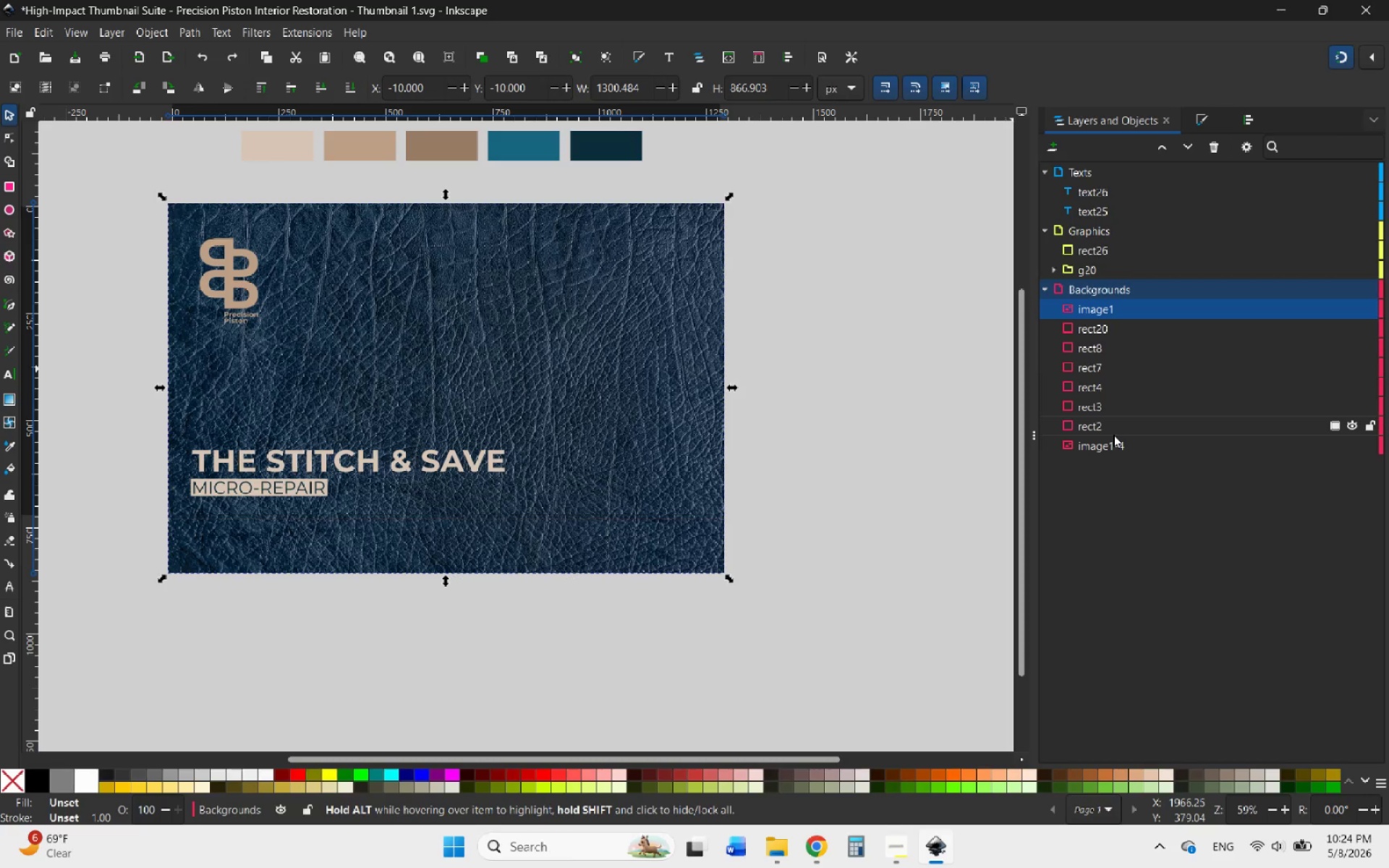 
left_click([1113, 430])
 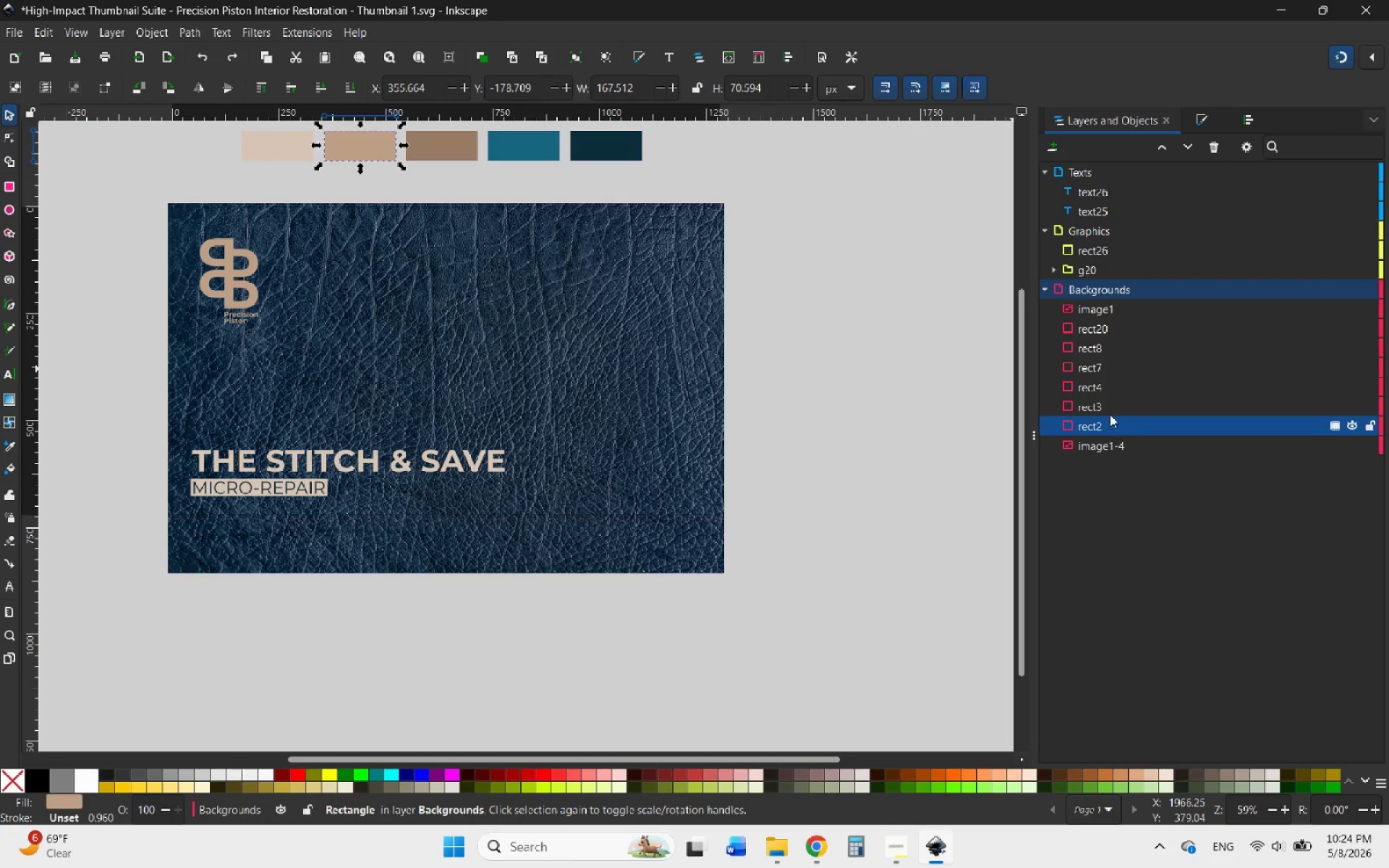 
left_click([1107, 404])
 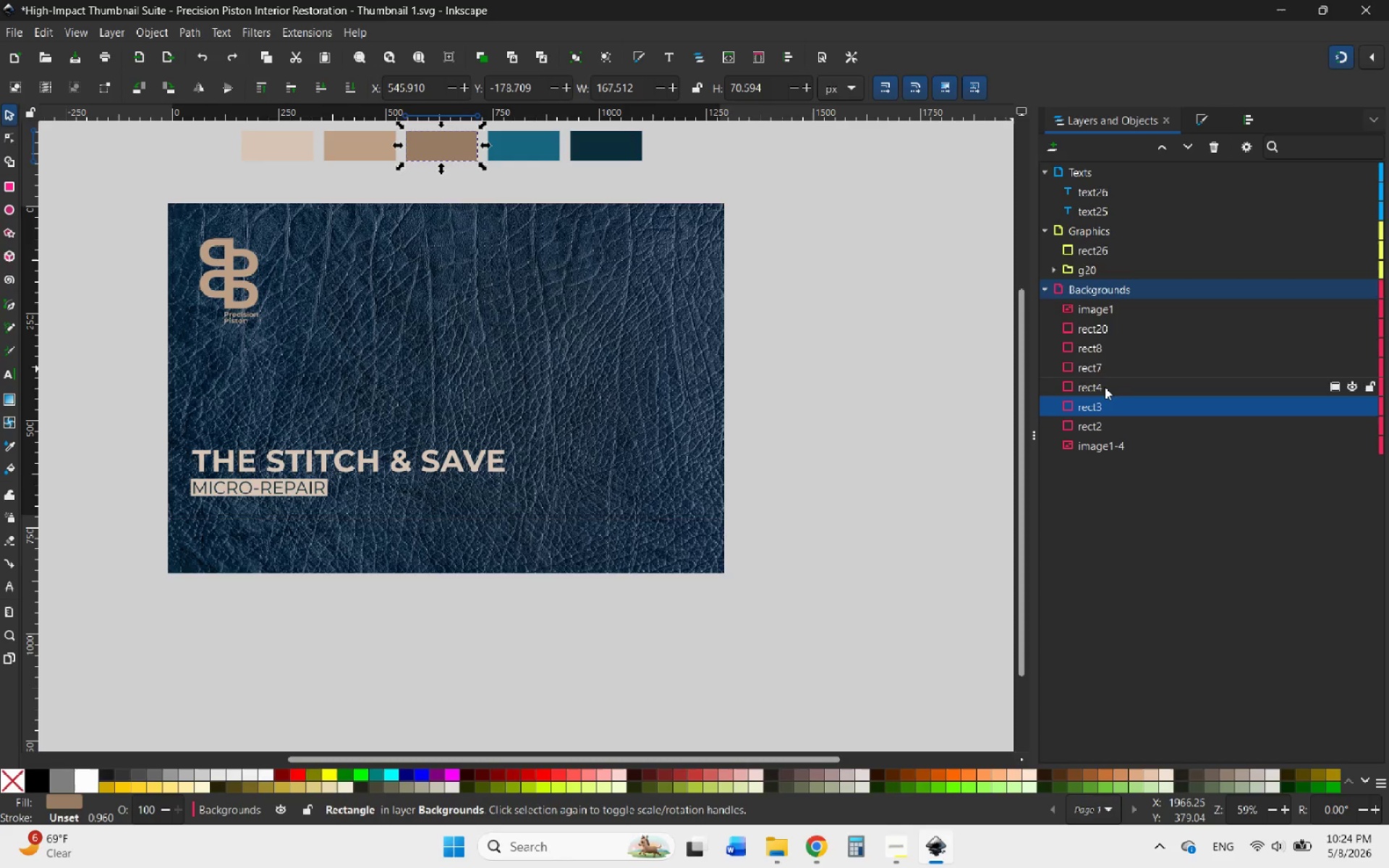 
left_click([1105, 386])
 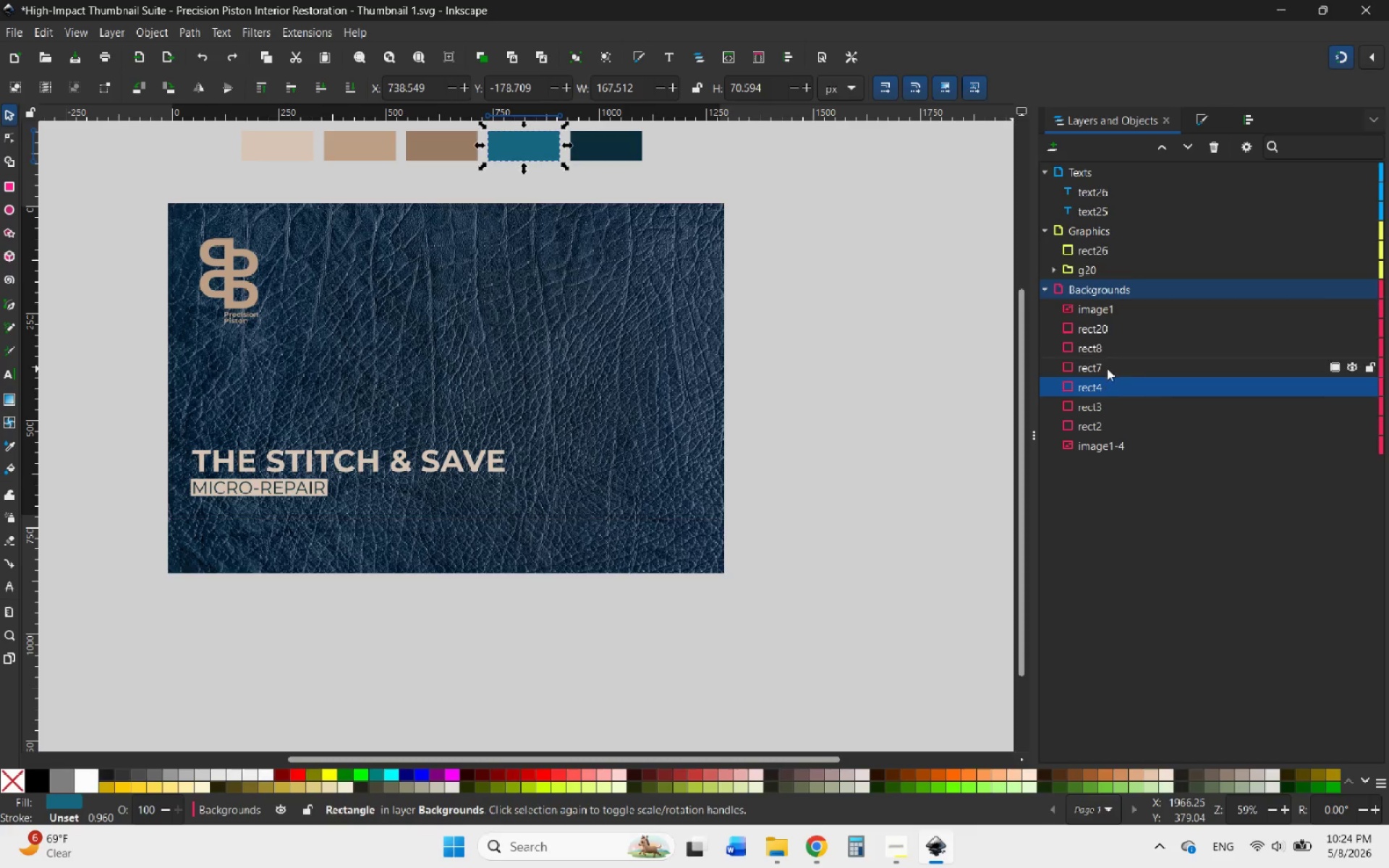 
left_click([1107, 367])
 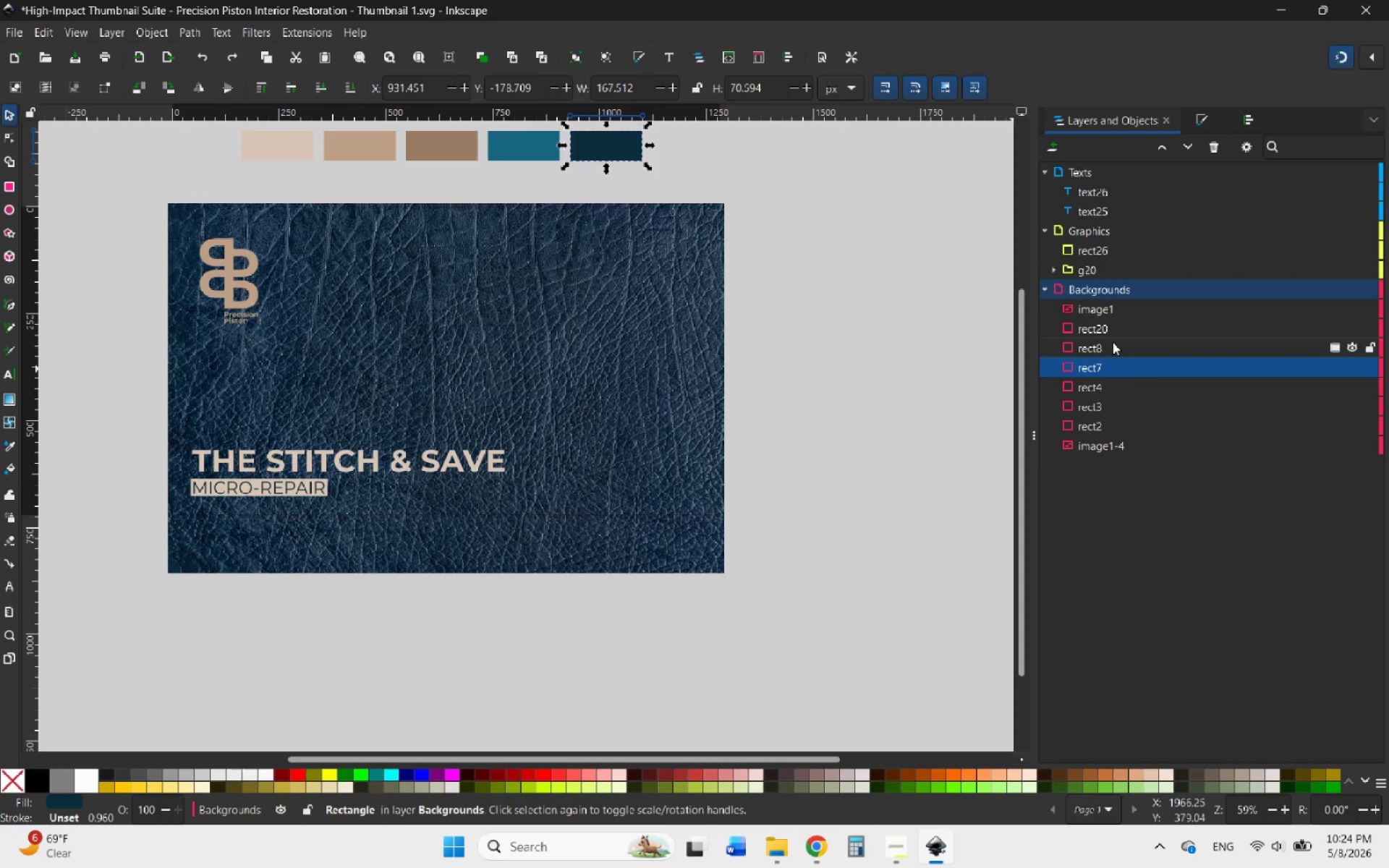 
left_click([1113, 342])
 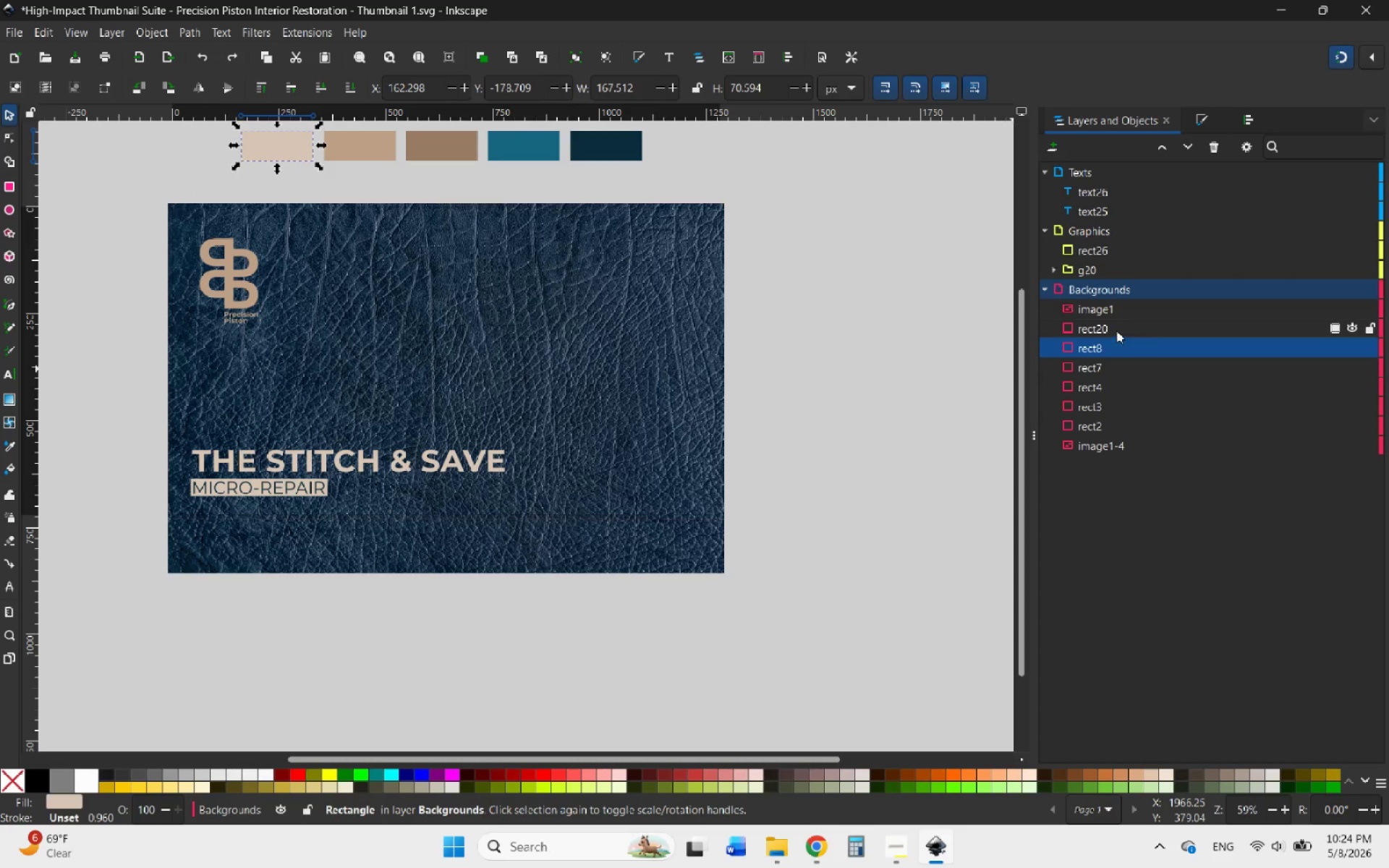 
left_click([1116, 331])
 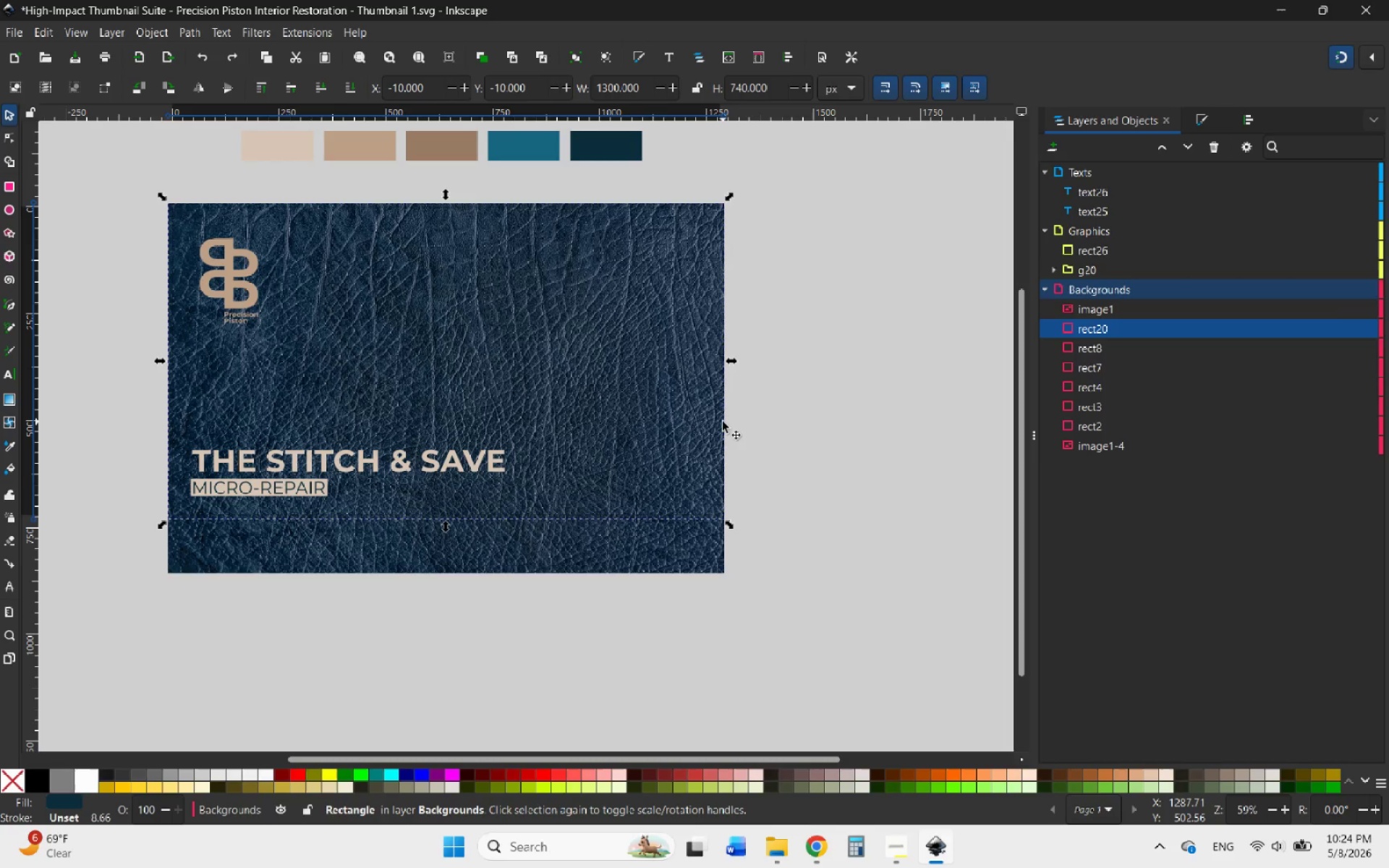 
right_click([723, 422])
 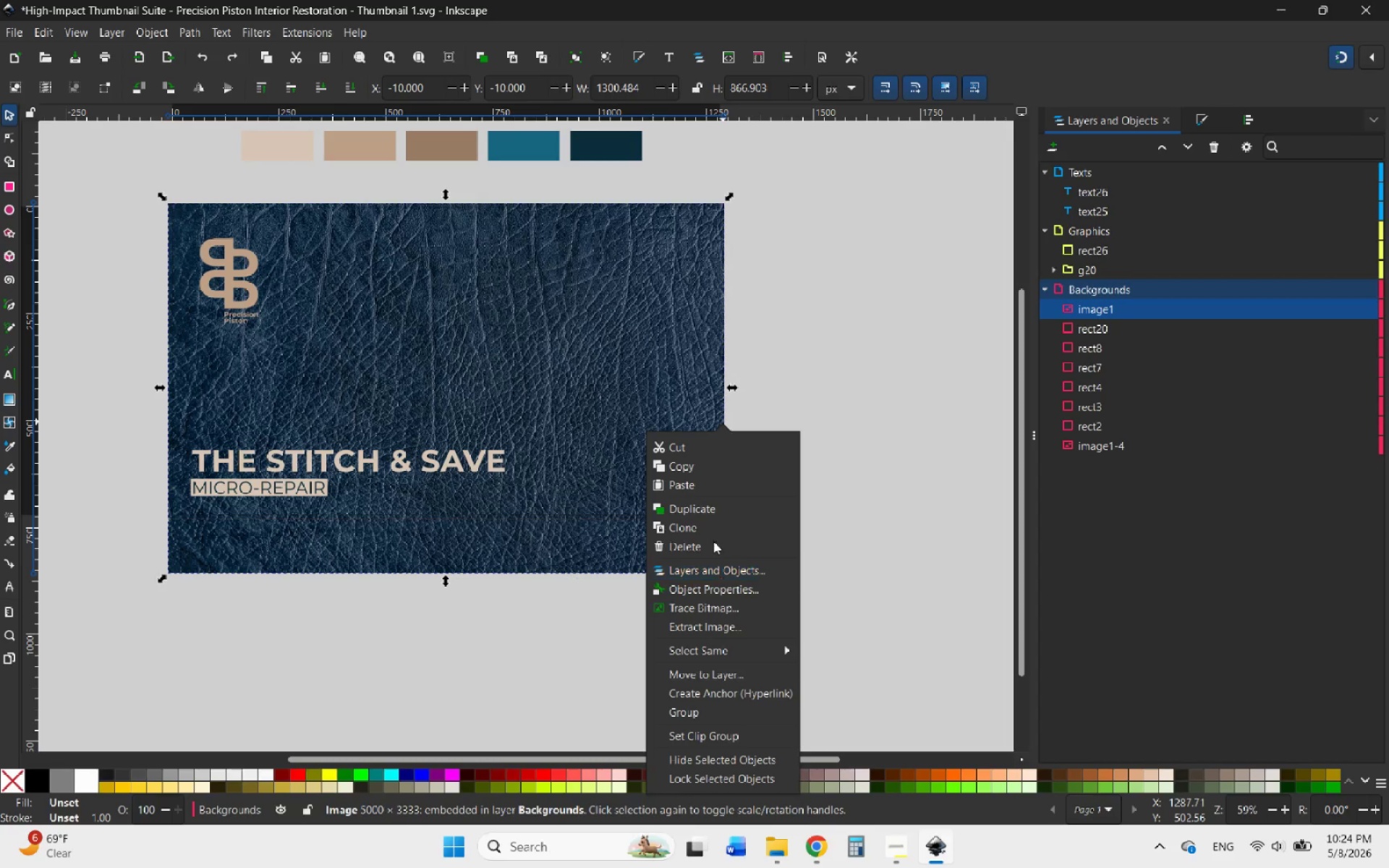 
left_click([703, 511])
 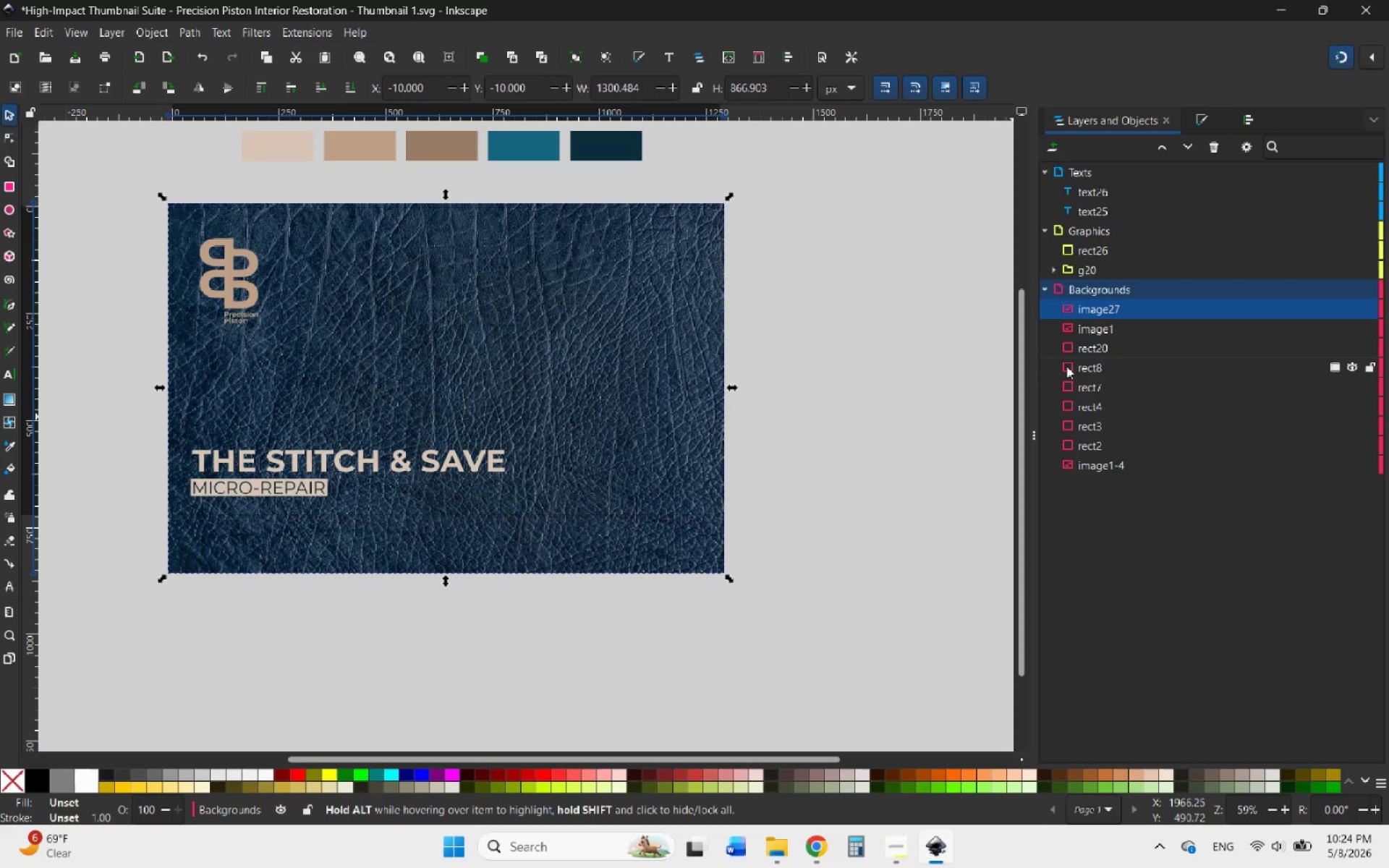 
key(Control+Z)
 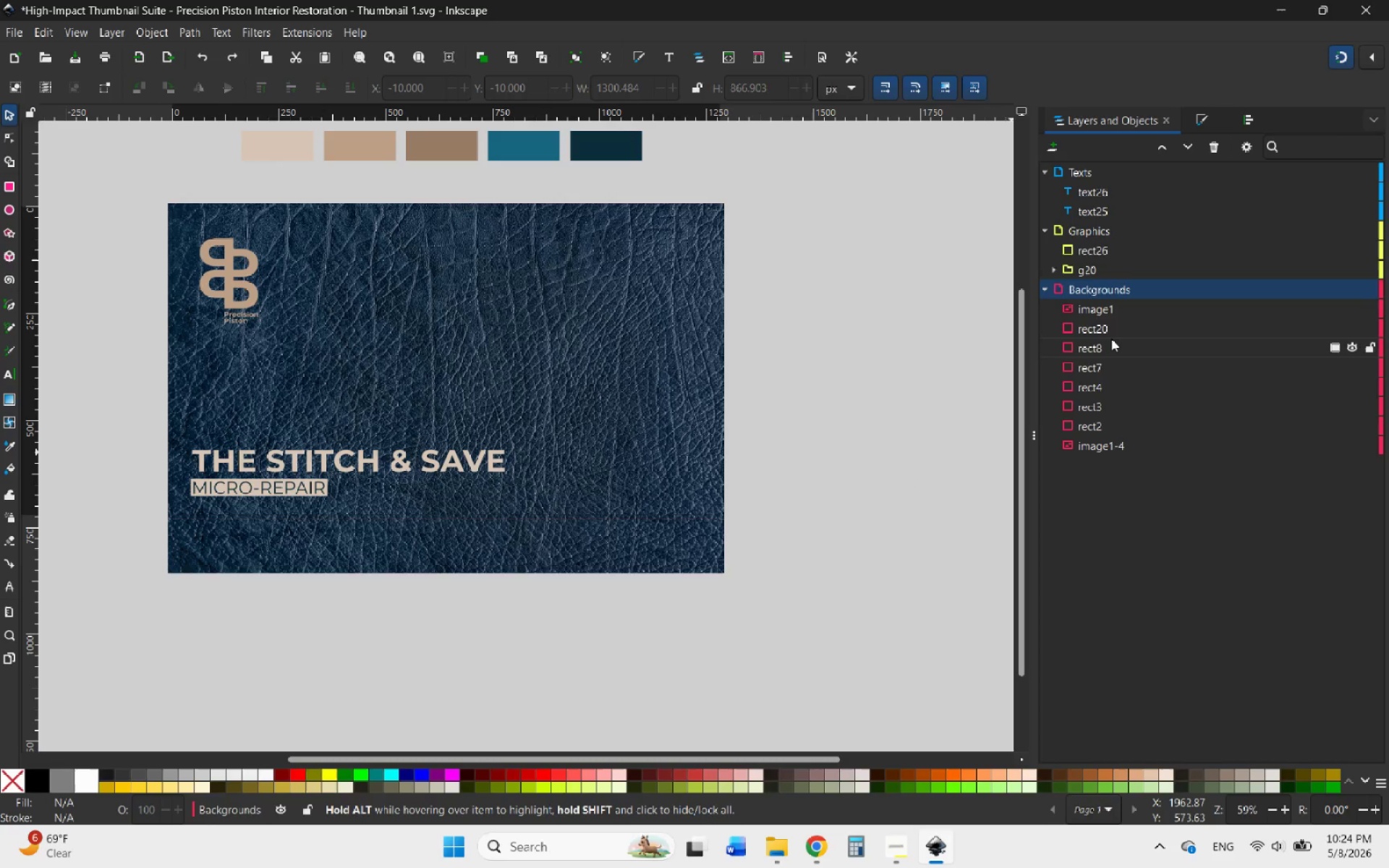 
left_click([1121, 331])
 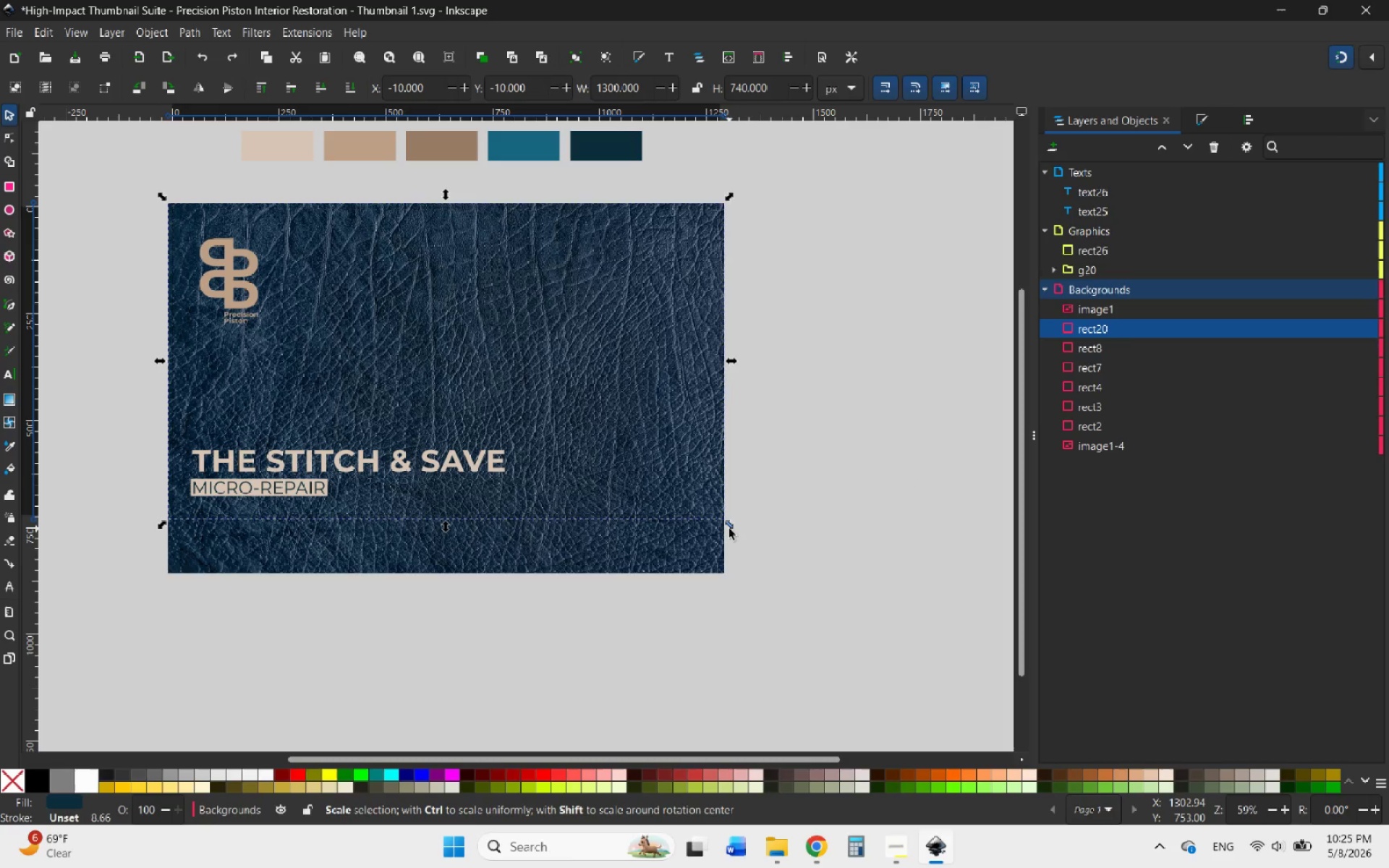 
left_click([685, 545])
 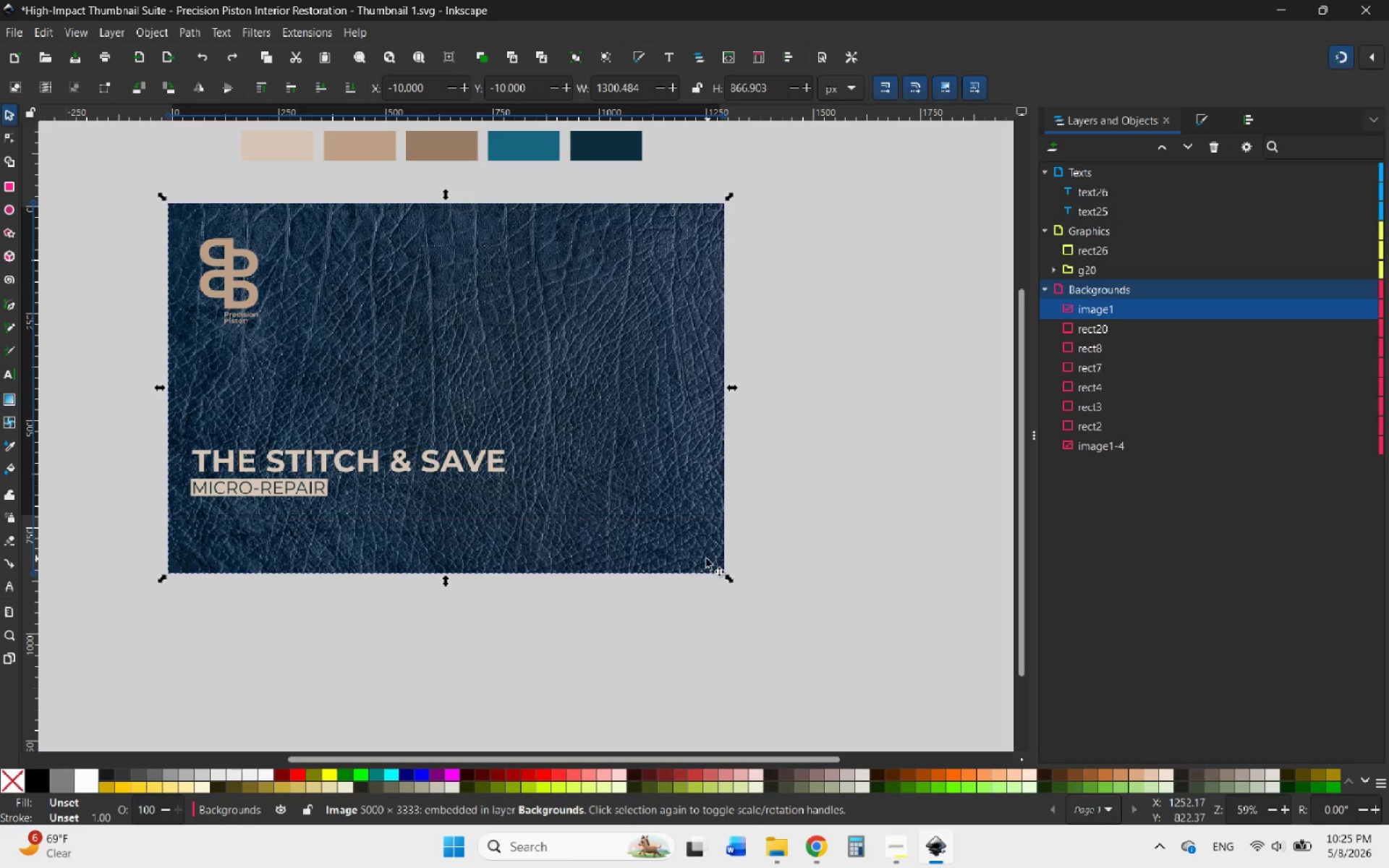 
left_click_drag(start_coordinate=[700, 558], to_coordinate=[663, 560])
 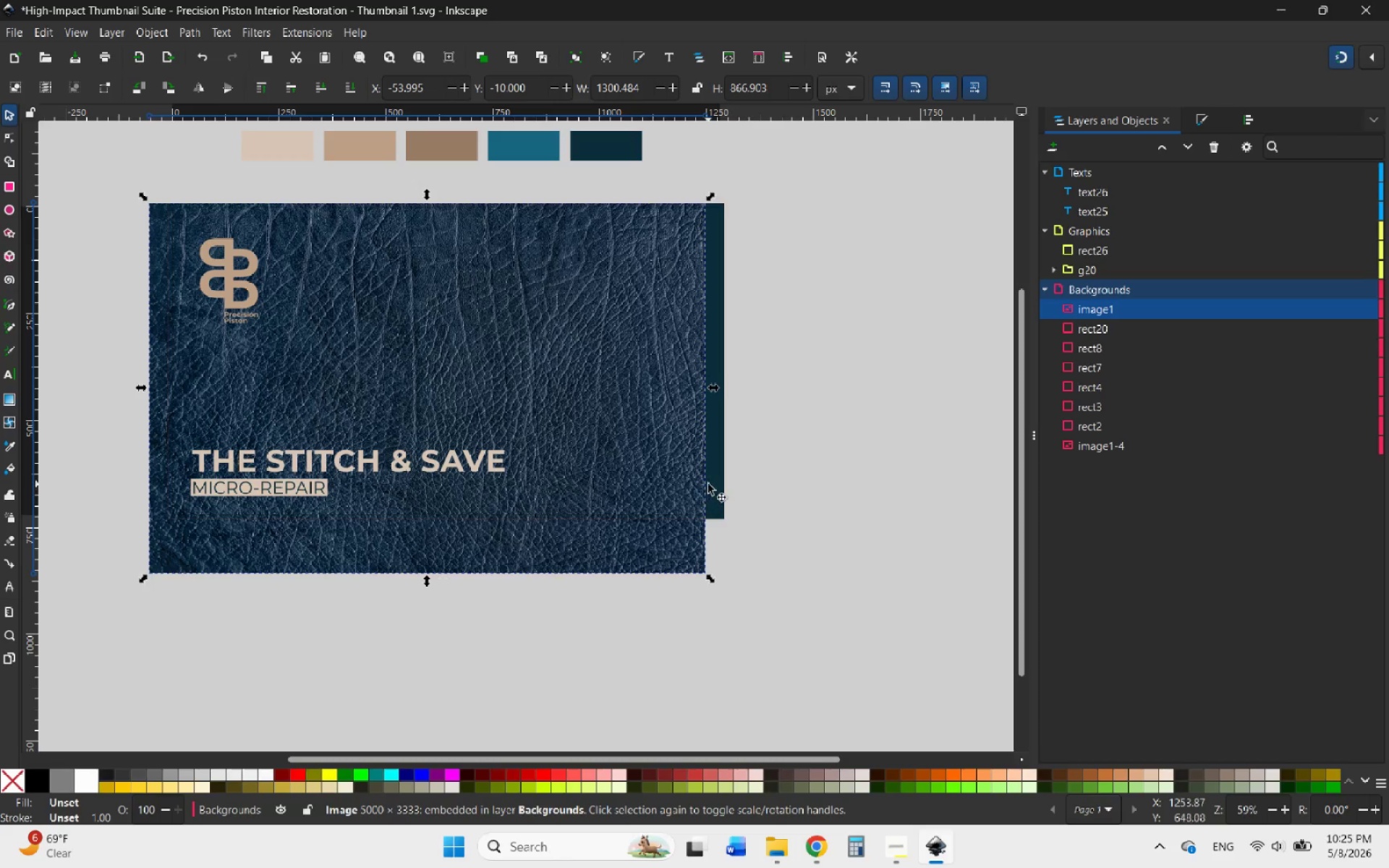 
hold_key(key=ControlLeft, duration=1.26)
 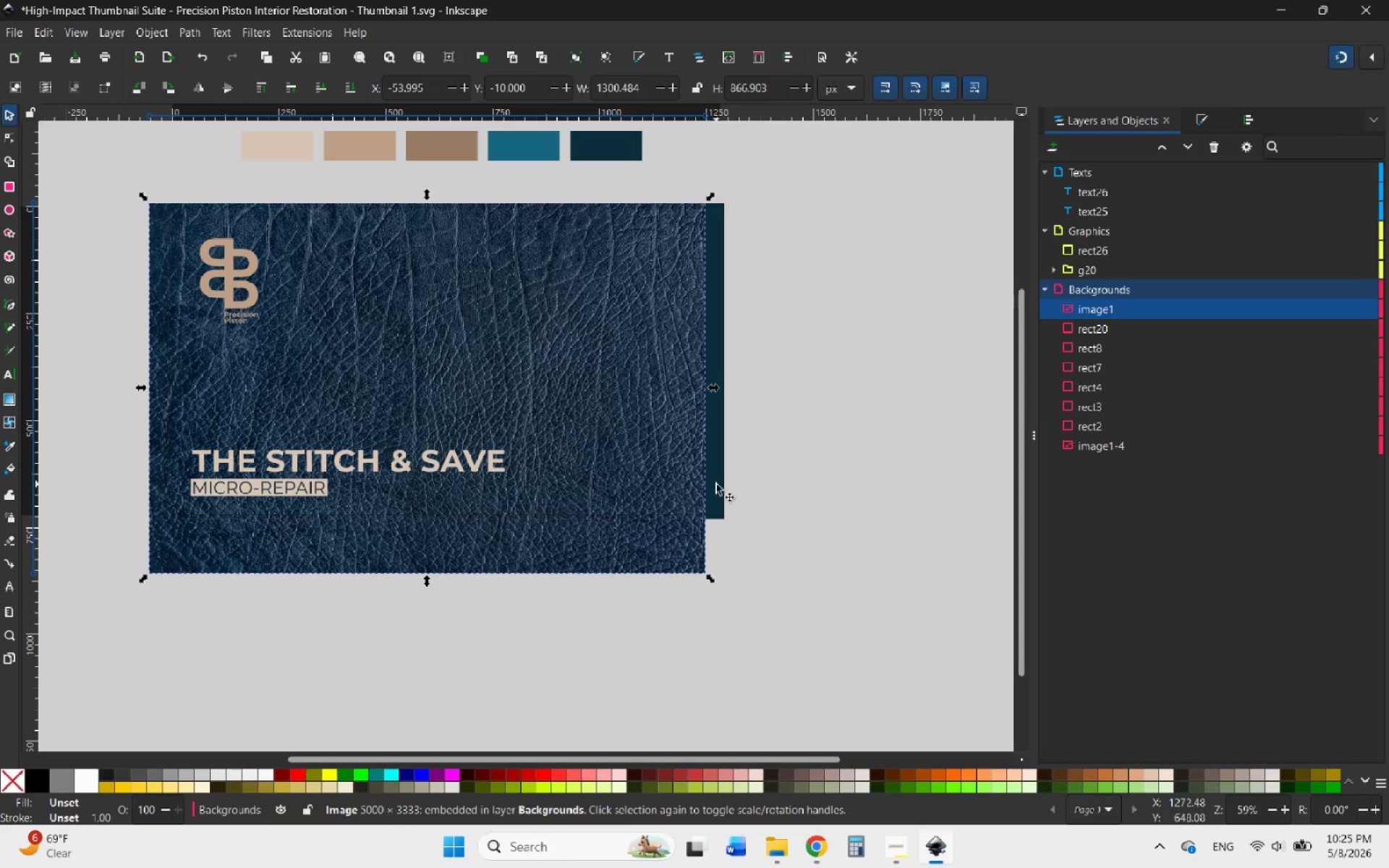 
left_click([716, 484])
 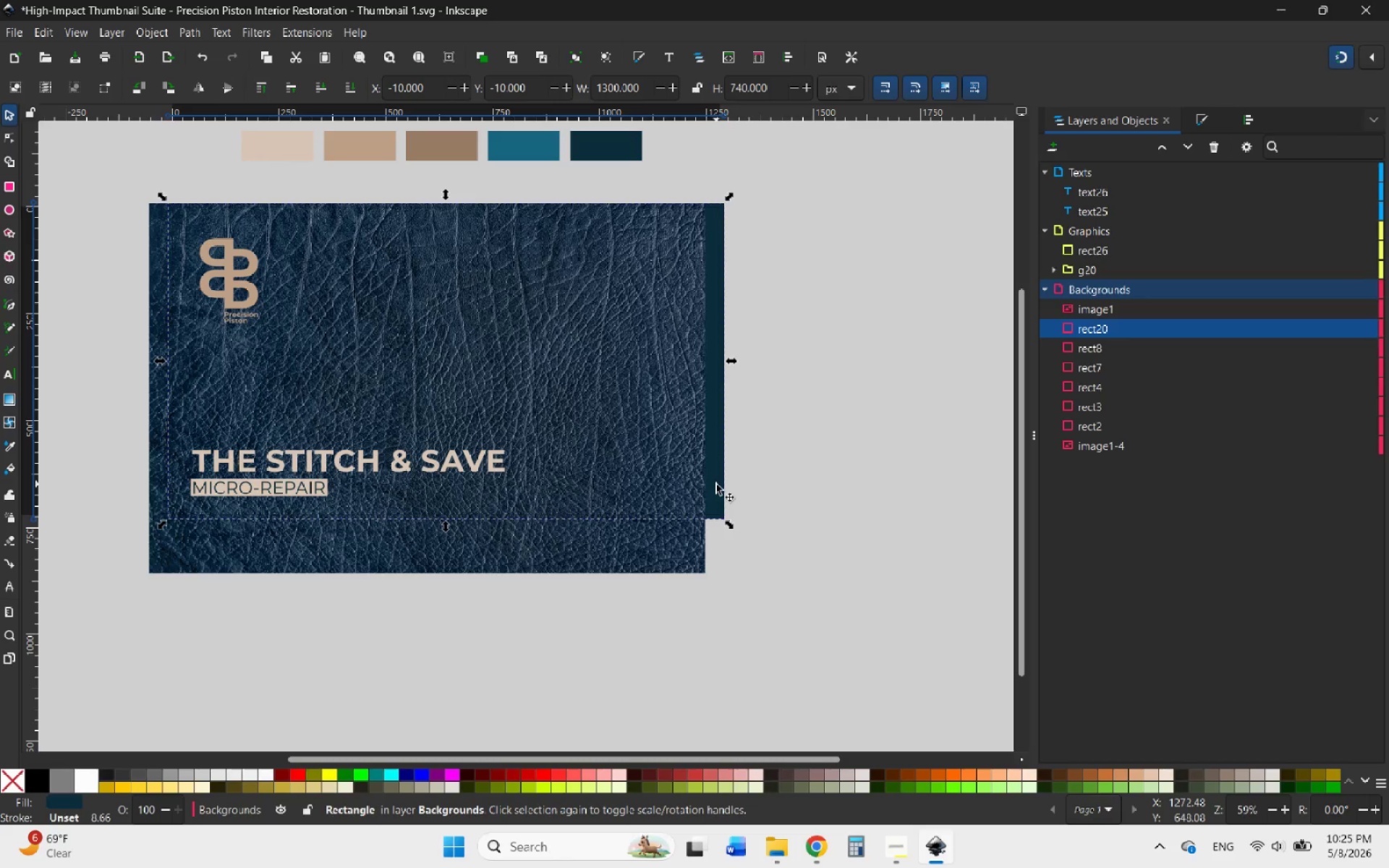 
right_click([716, 484])
 